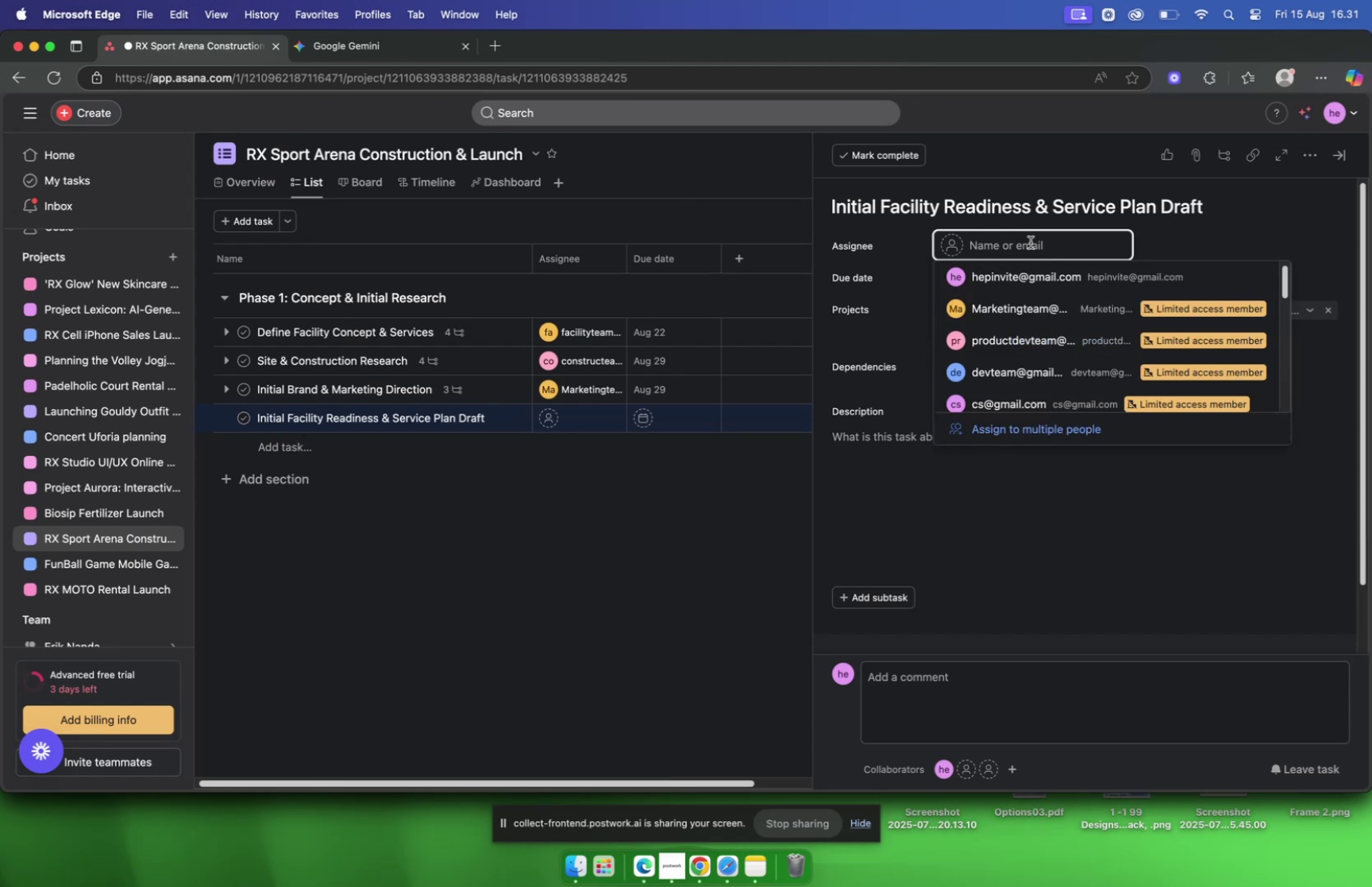 
type(faci)
 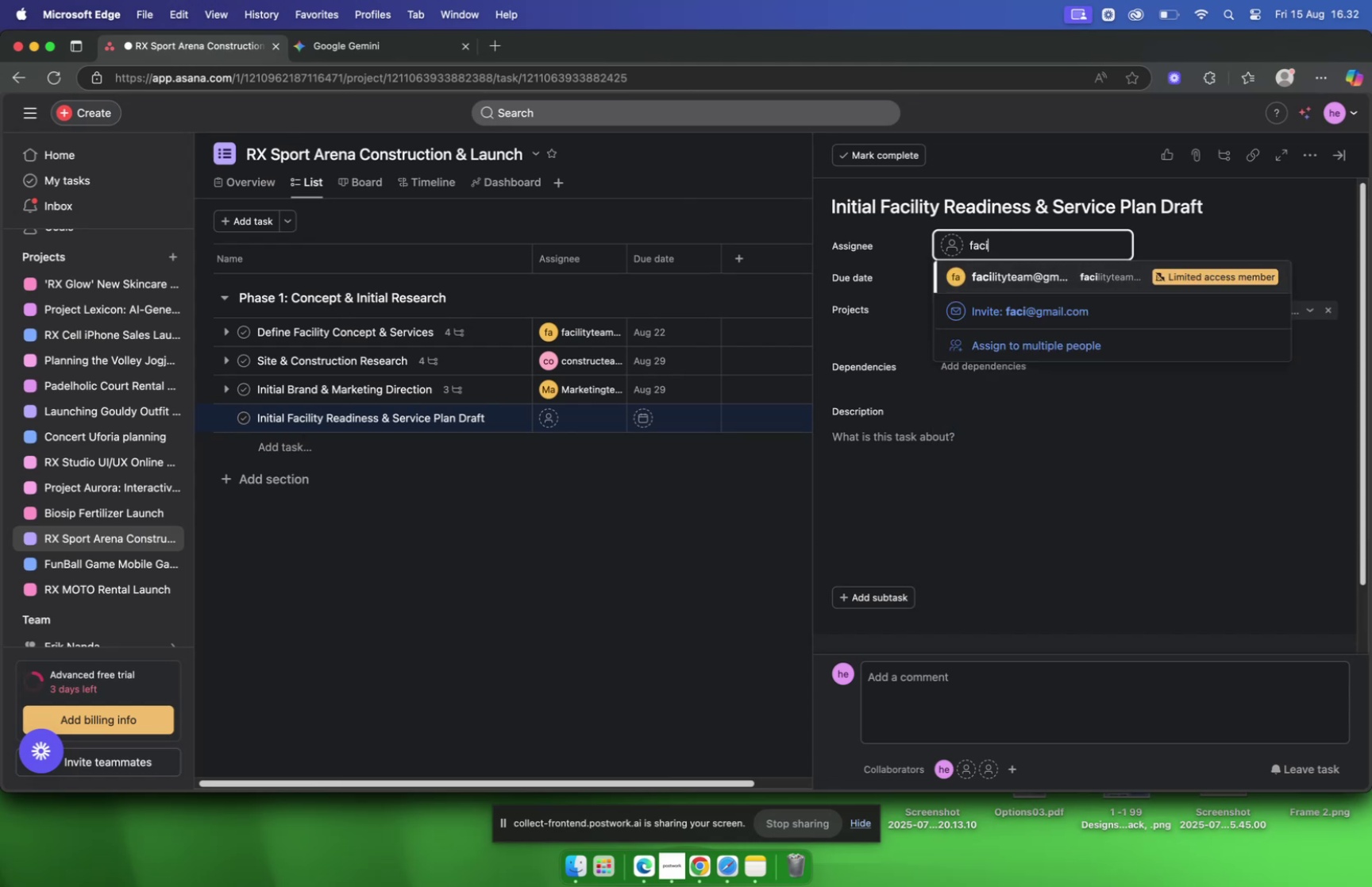 
key(Enter)
 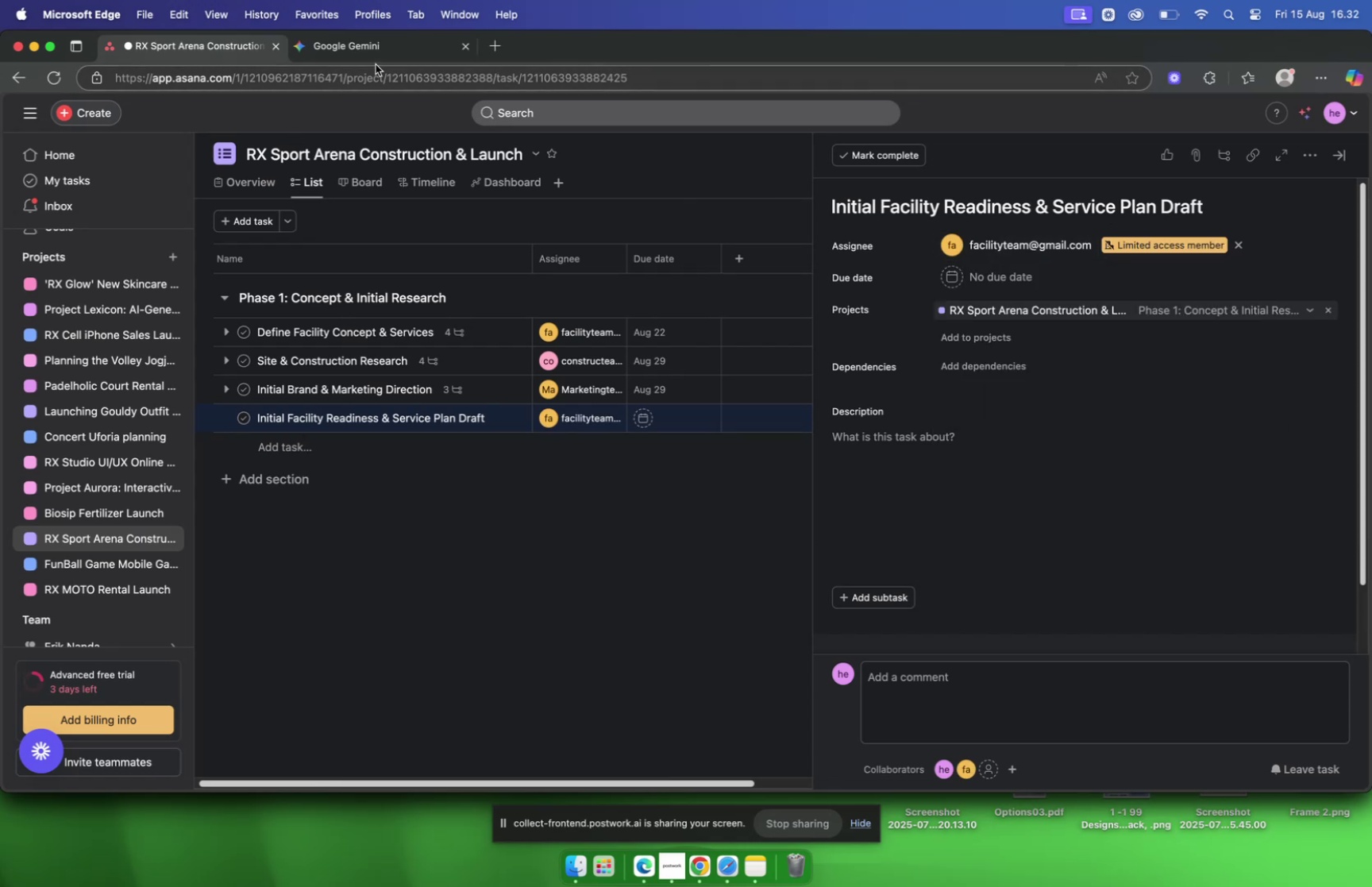 
left_click([372, 60])
 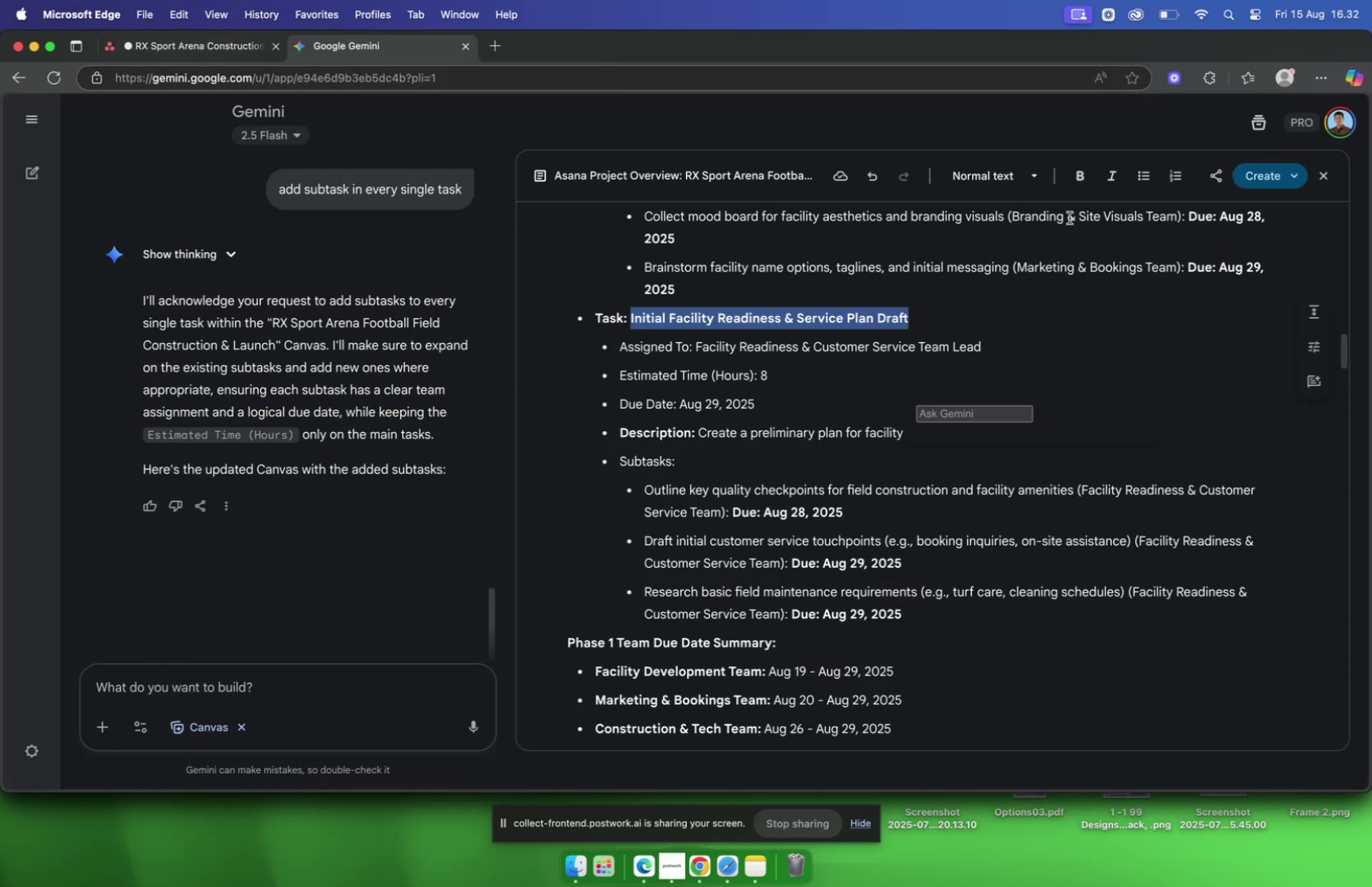 
scroll: coordinate [840, 311], scroll_direction: down, amount: 4.0
 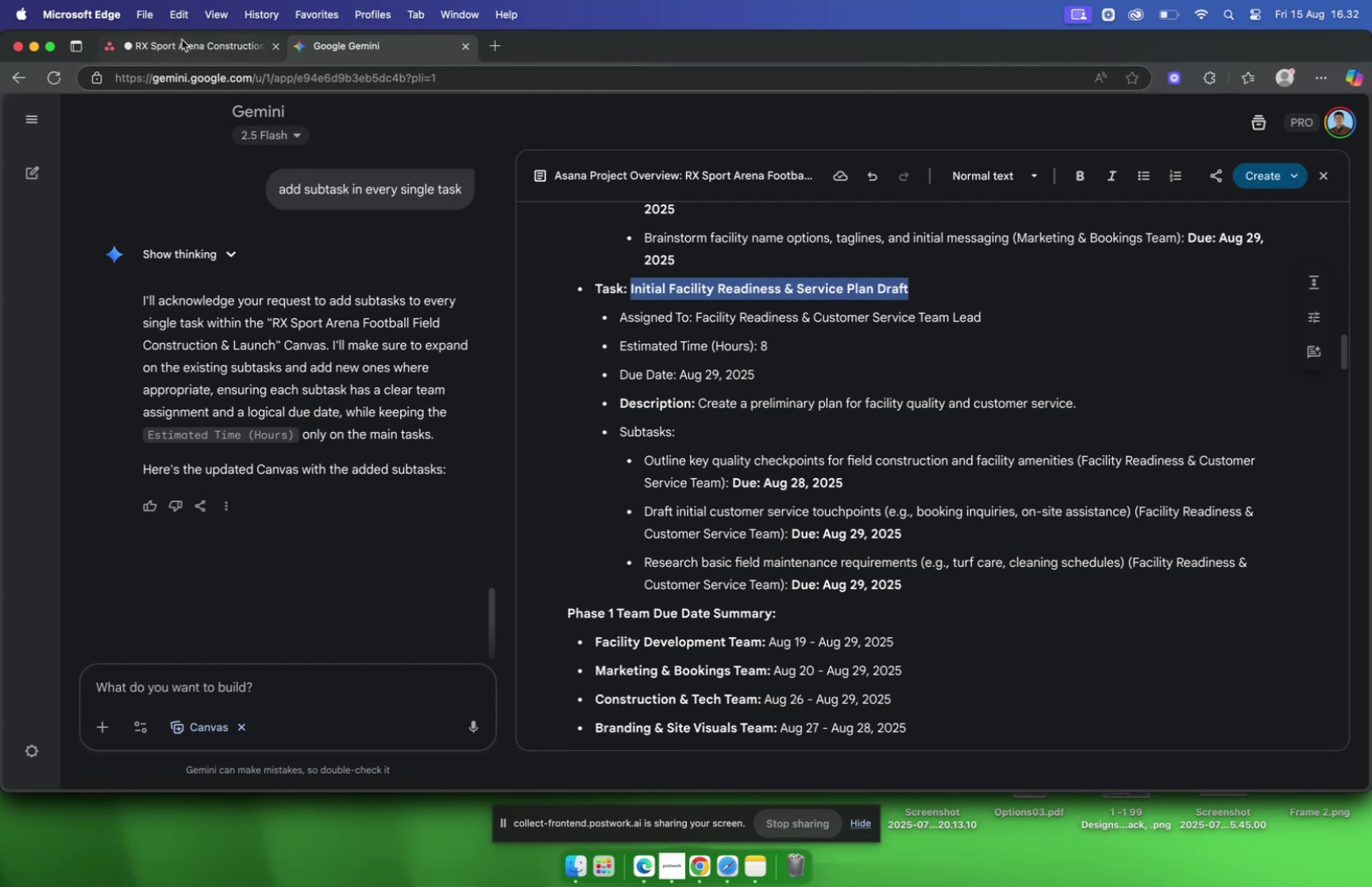 
left_click([182, 40])
 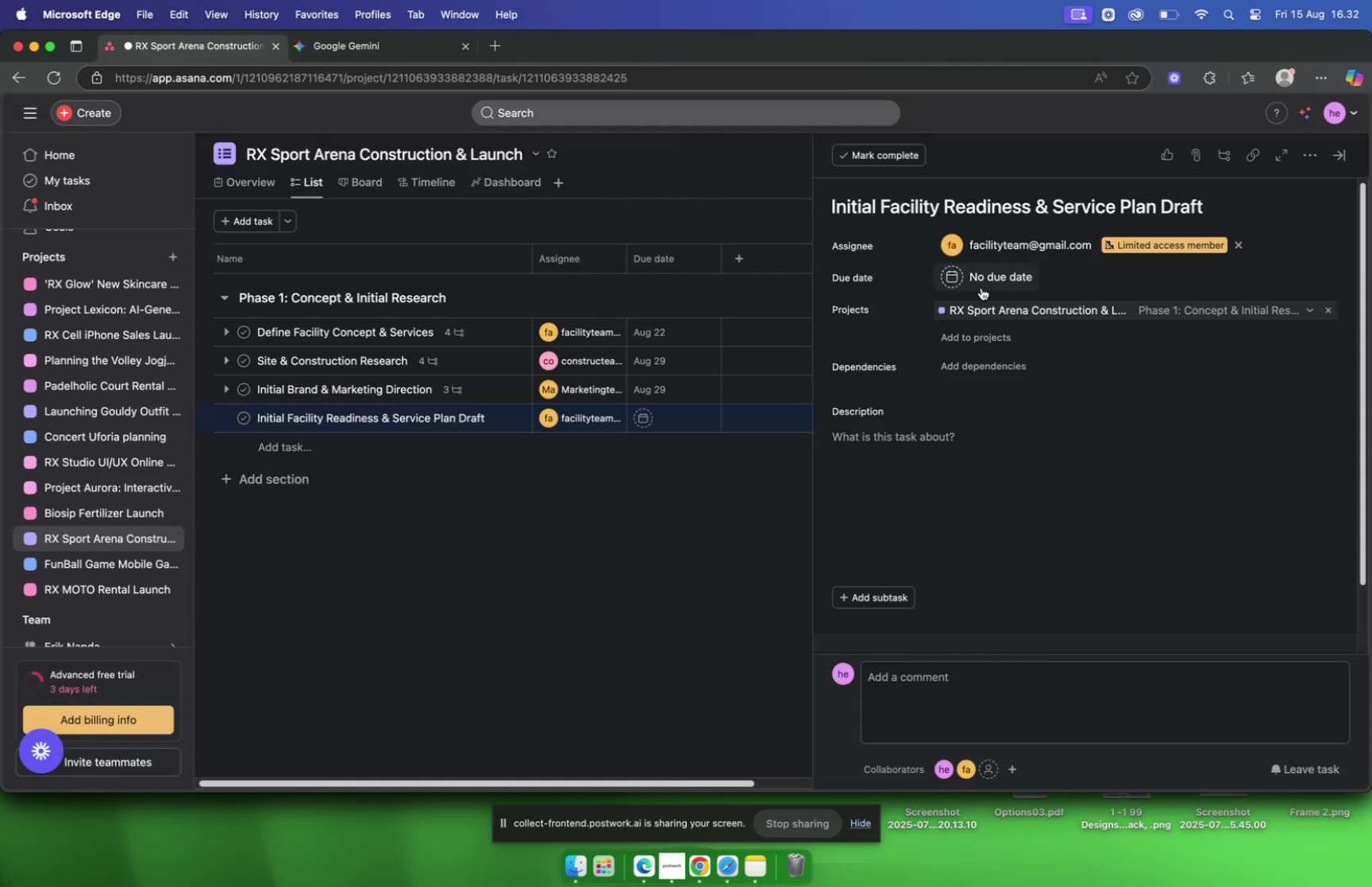 
left_click([983, 287])
 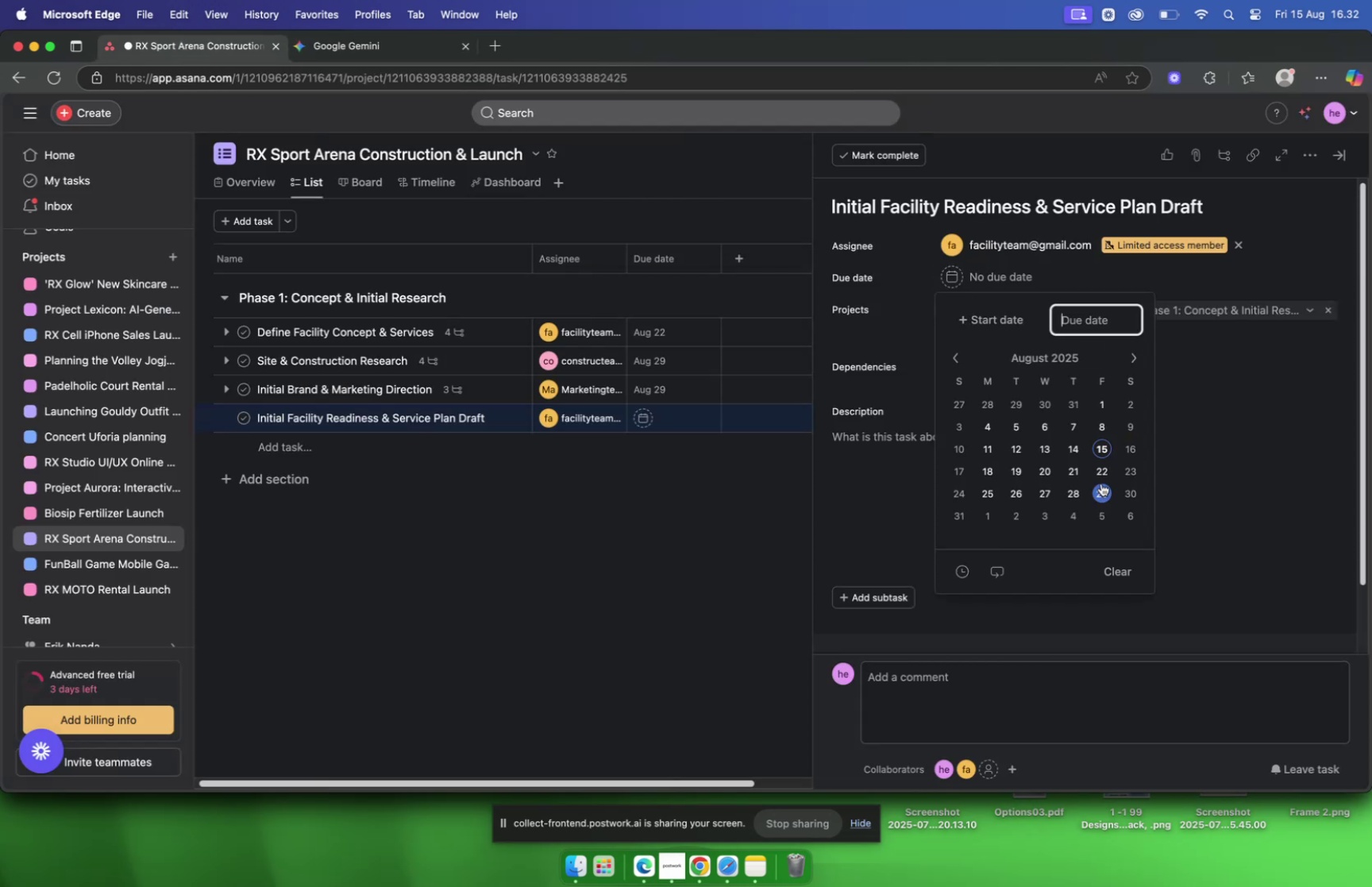 
left_click([1100, 490])
 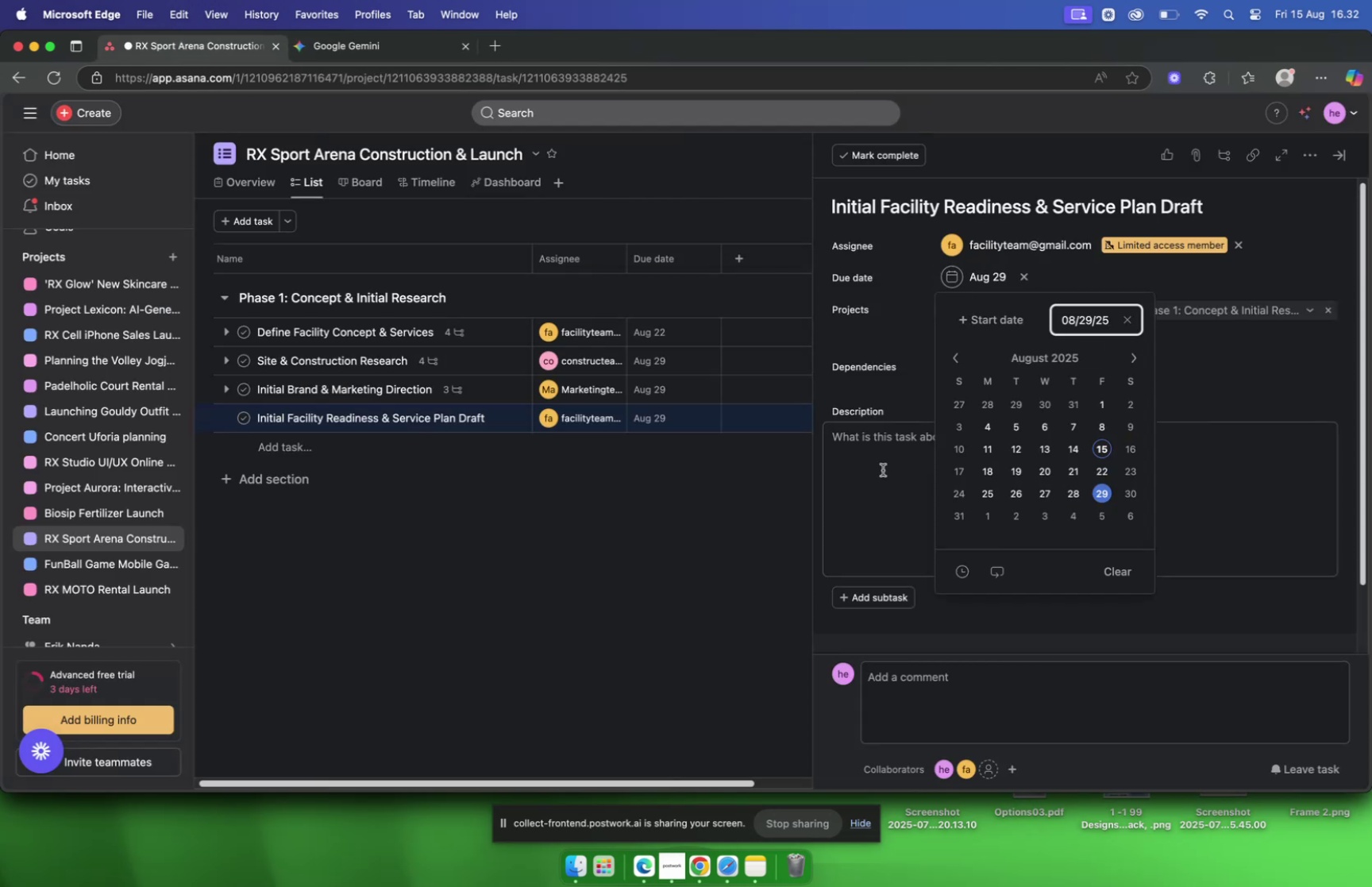 
left_click([883, 469])
 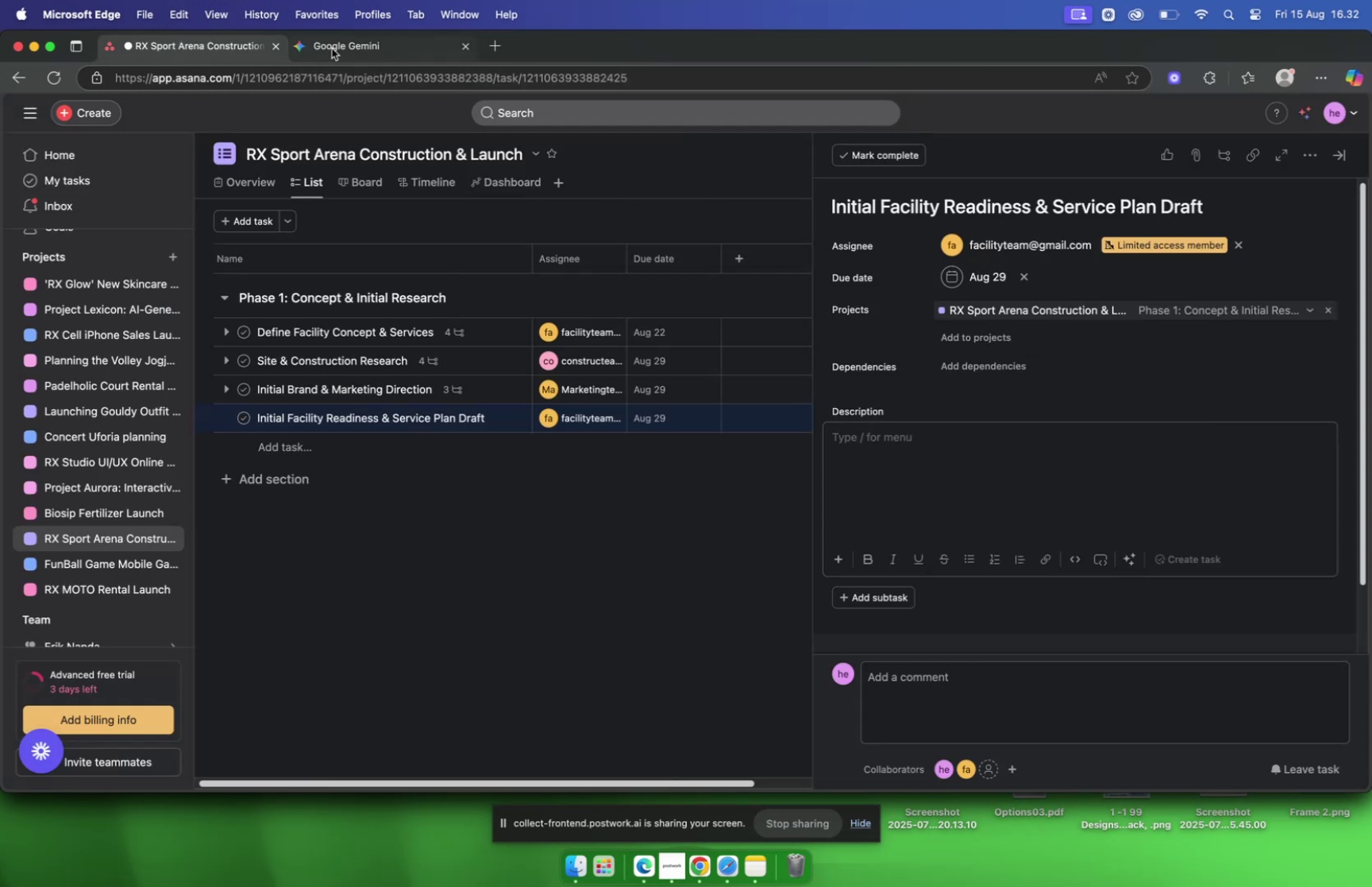 
left_click([332, 48])
 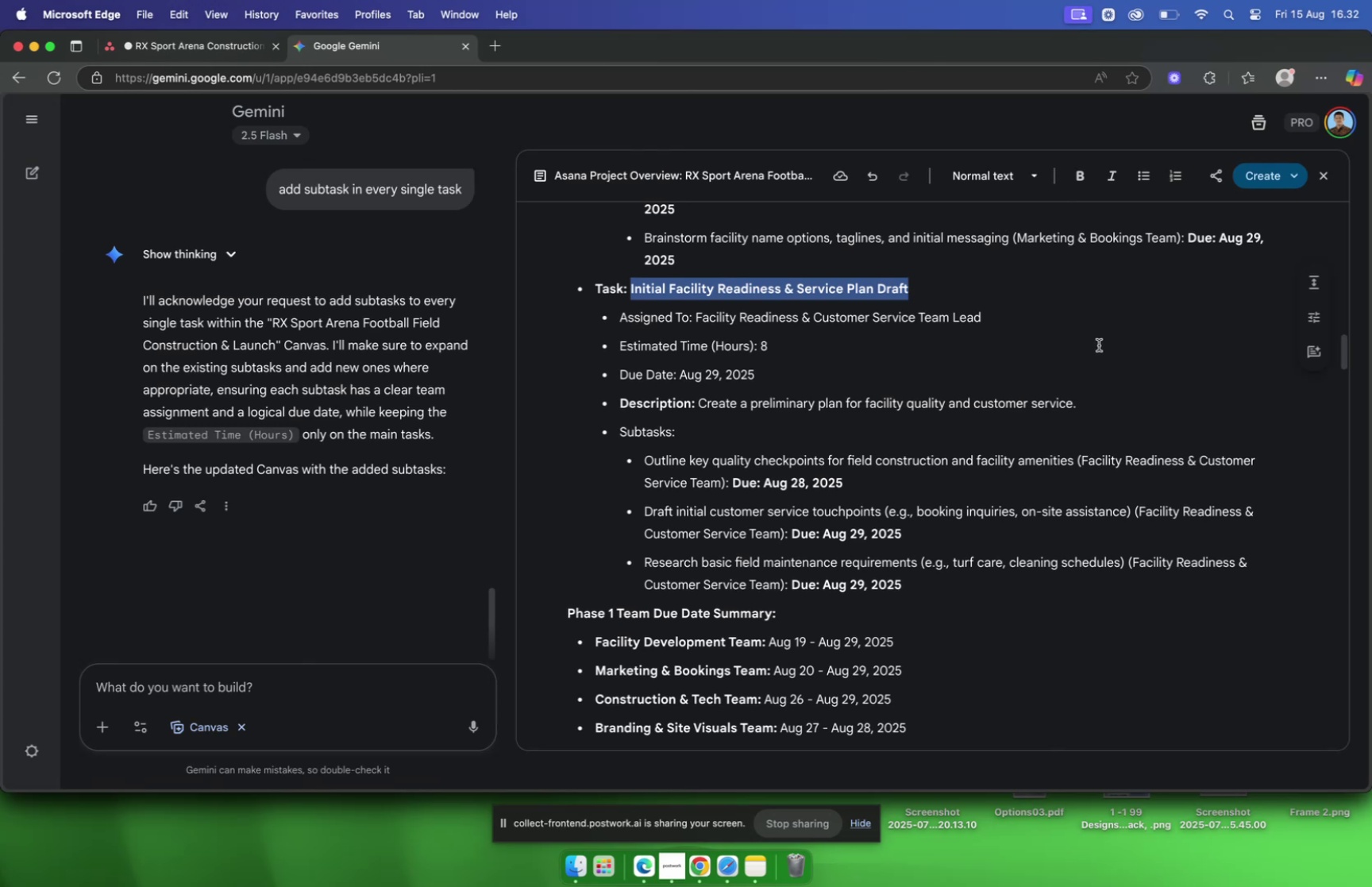 
left_click_drag(start_coordinate=[1096, 403], to_coordinate=[699, 411])
 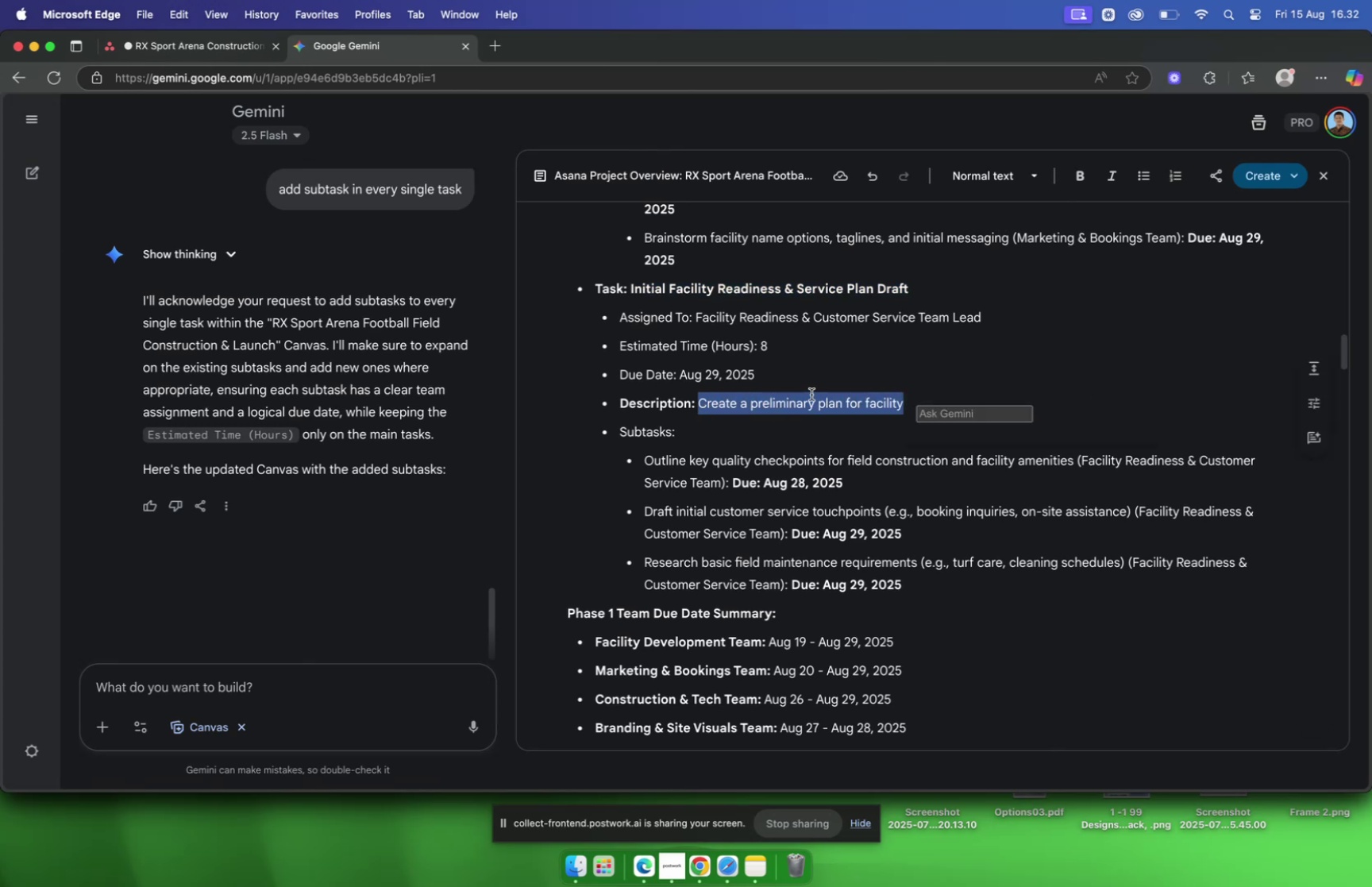 
key(Meta+C)
 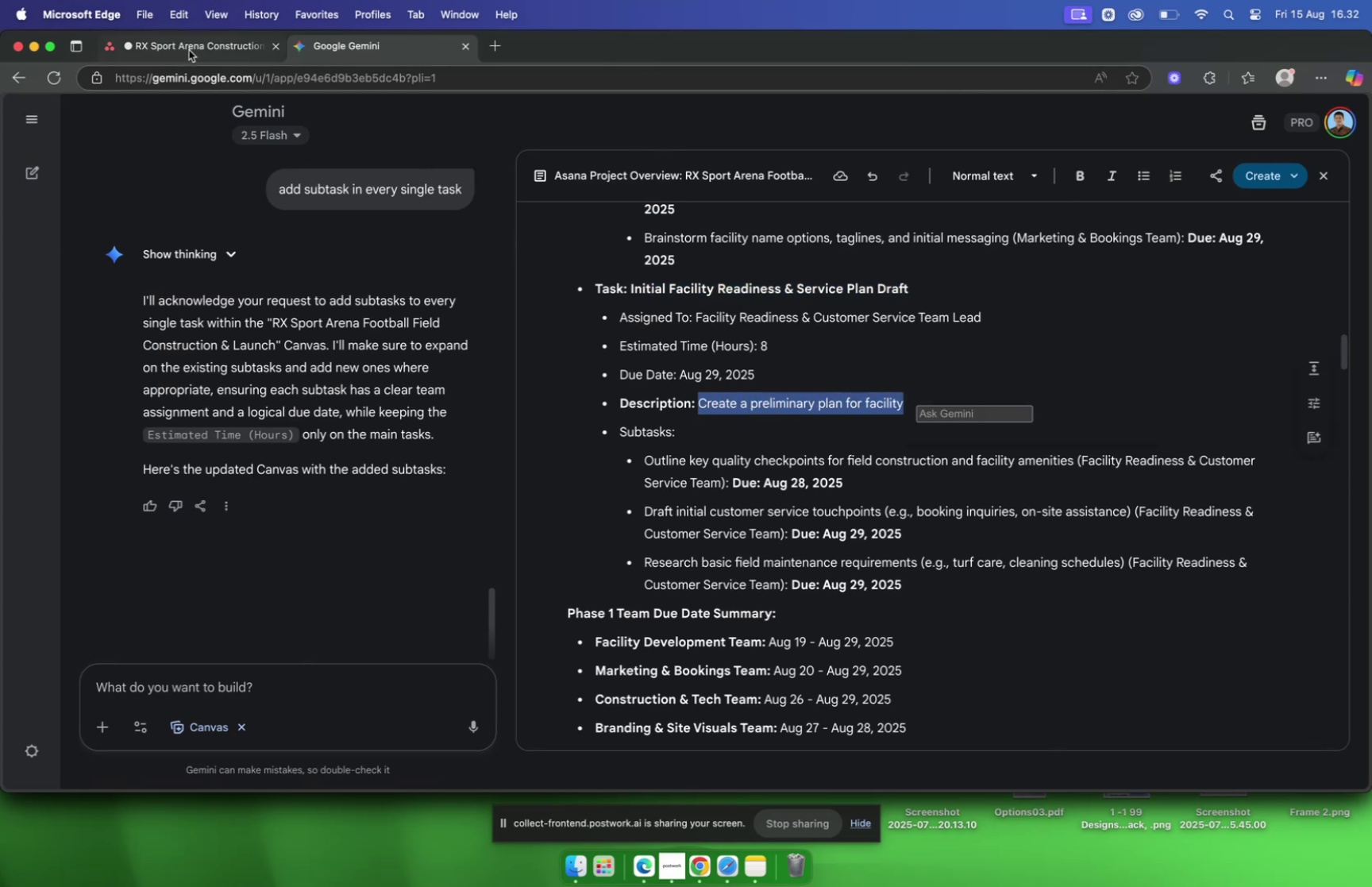 
left_click([183, 44])
 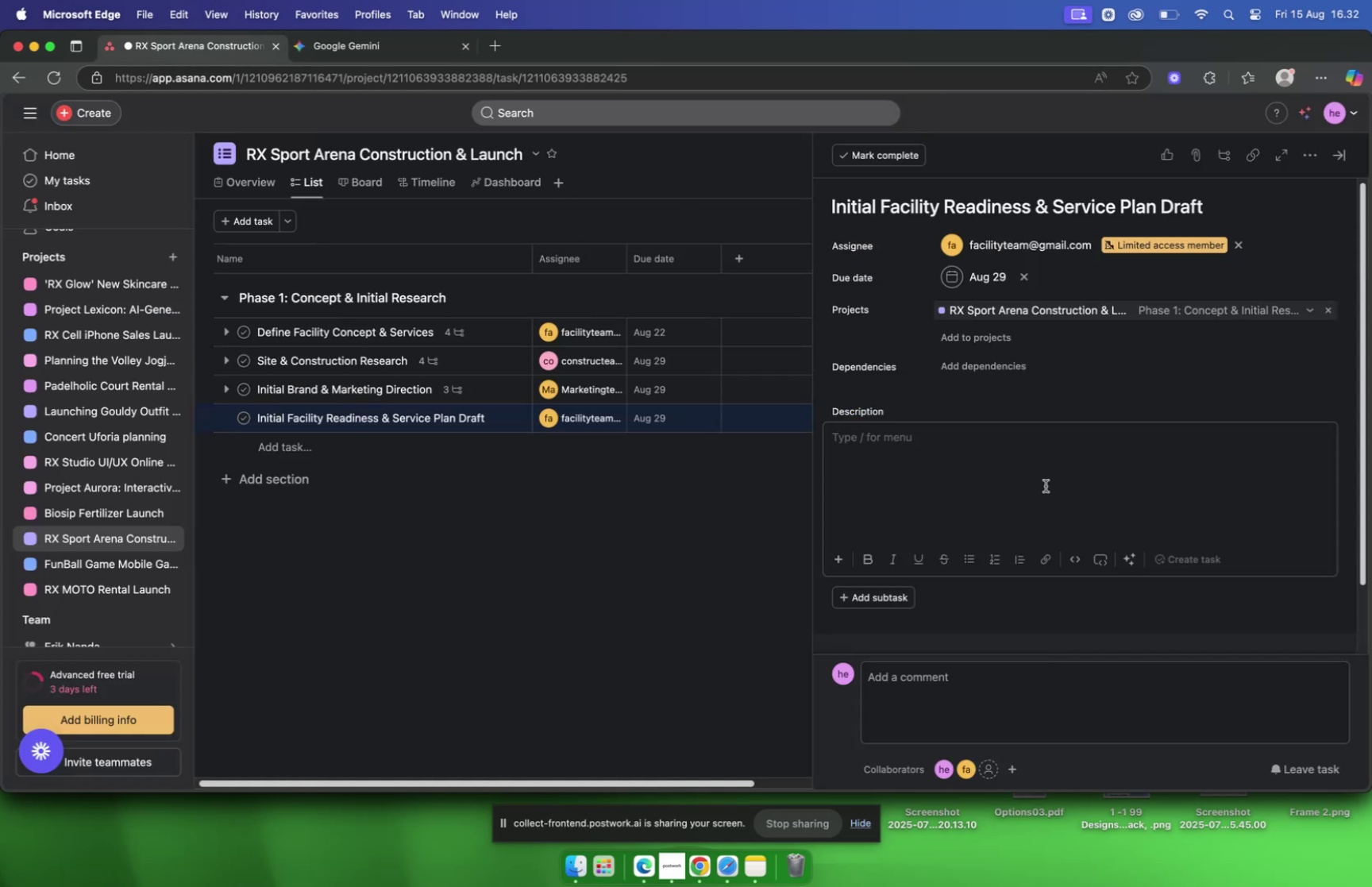 
left_click([1044, 485])
 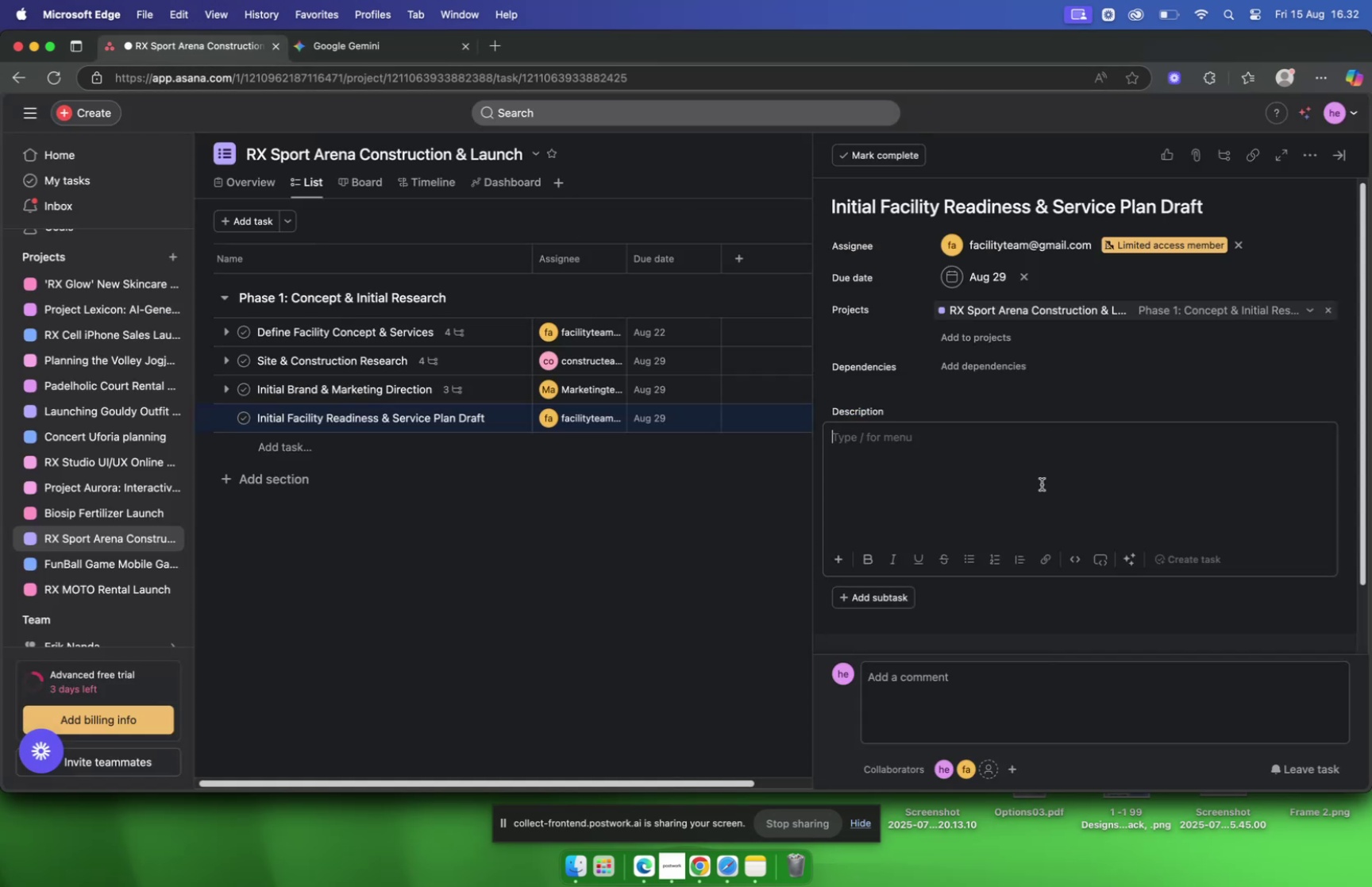 
key(Meta+V)
 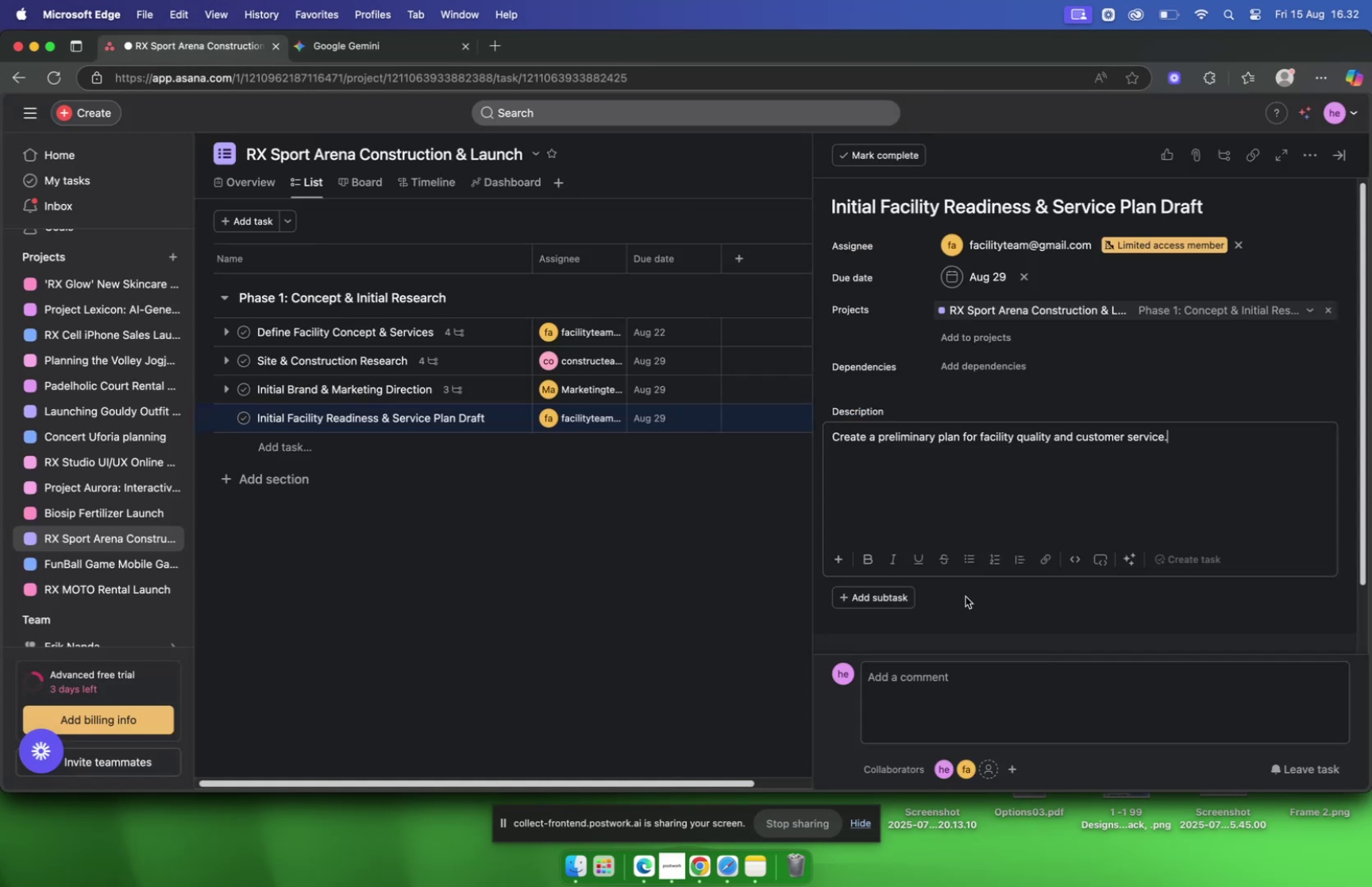 
left_click([961, 608])
 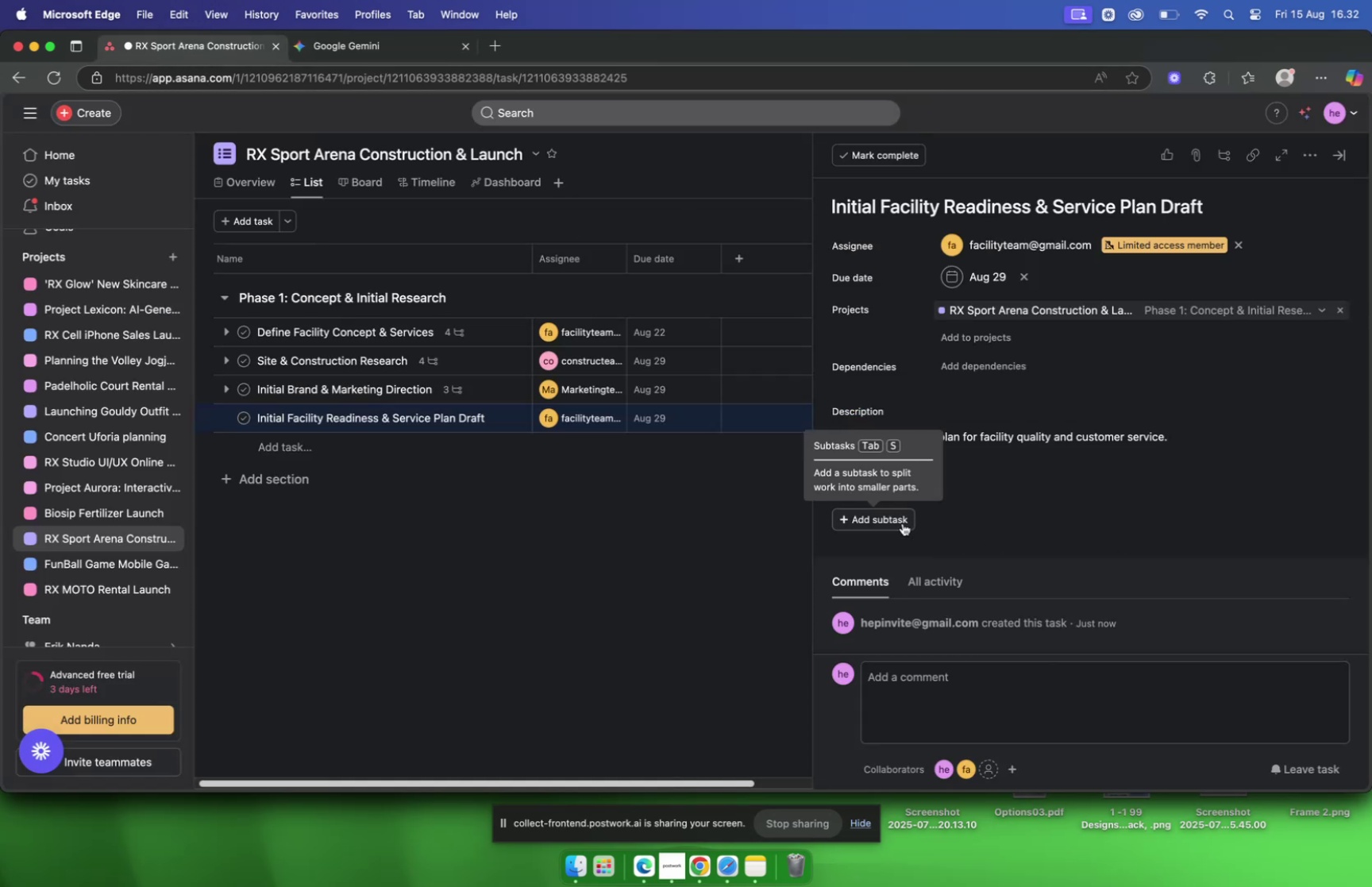 
left_click([903, 523])
 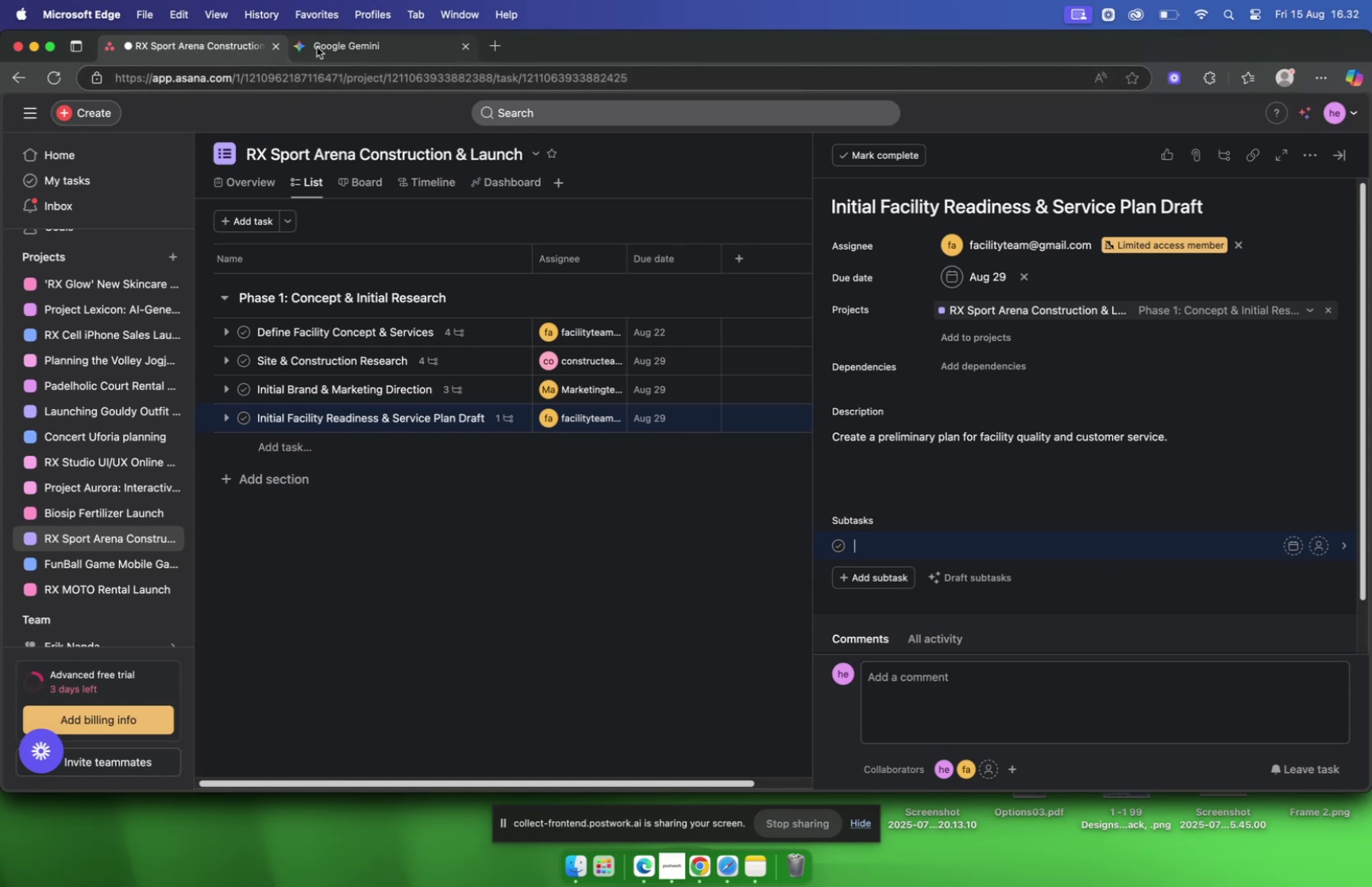 
left_click([318, 48])
 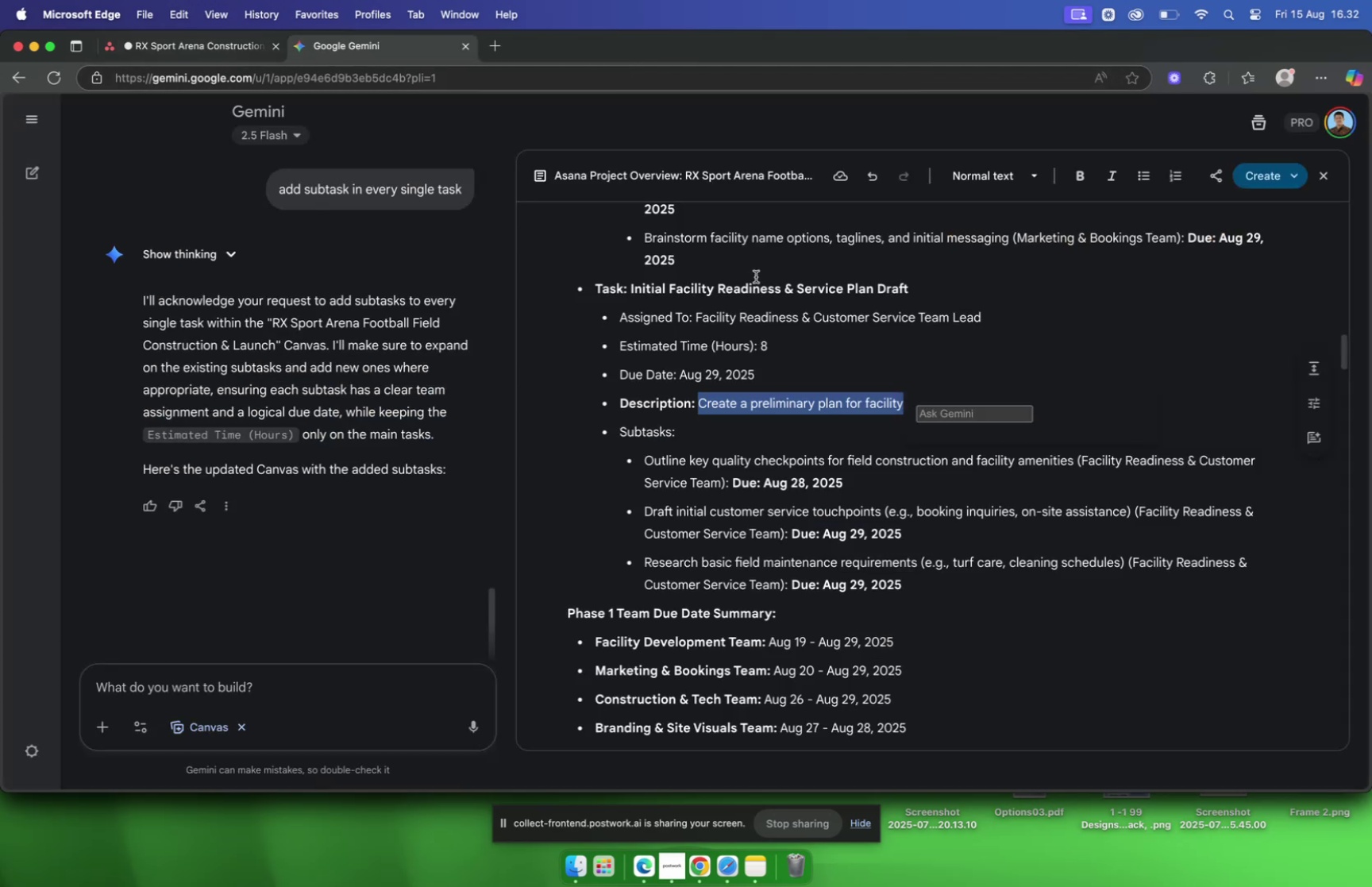 
scroll: coordinate [753, 276], scroll_direction: down, amount: 7.0
 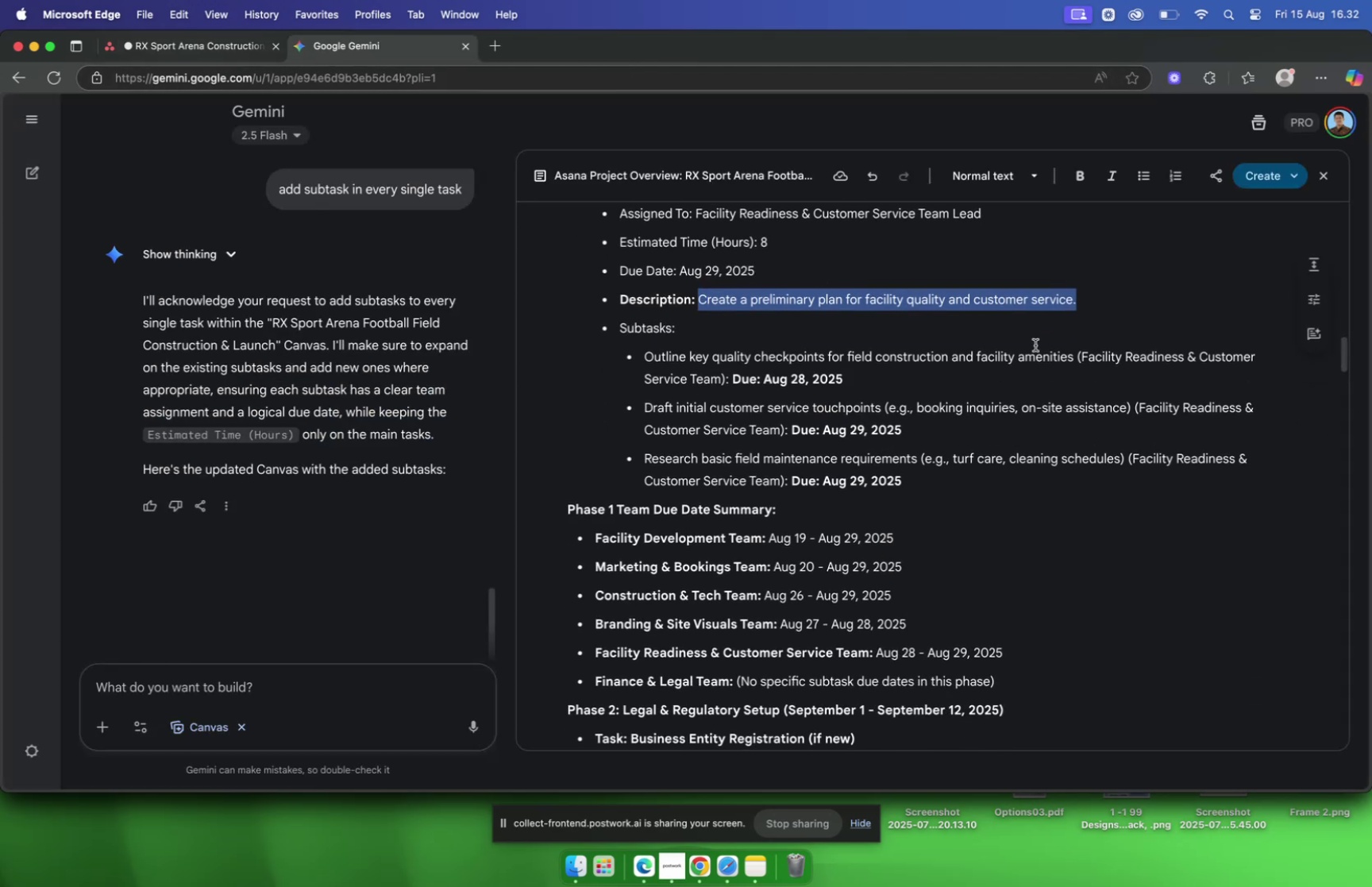 
left_click_drag(start_coordinate=[1073, 358], to_coordinate=[645, 361])
 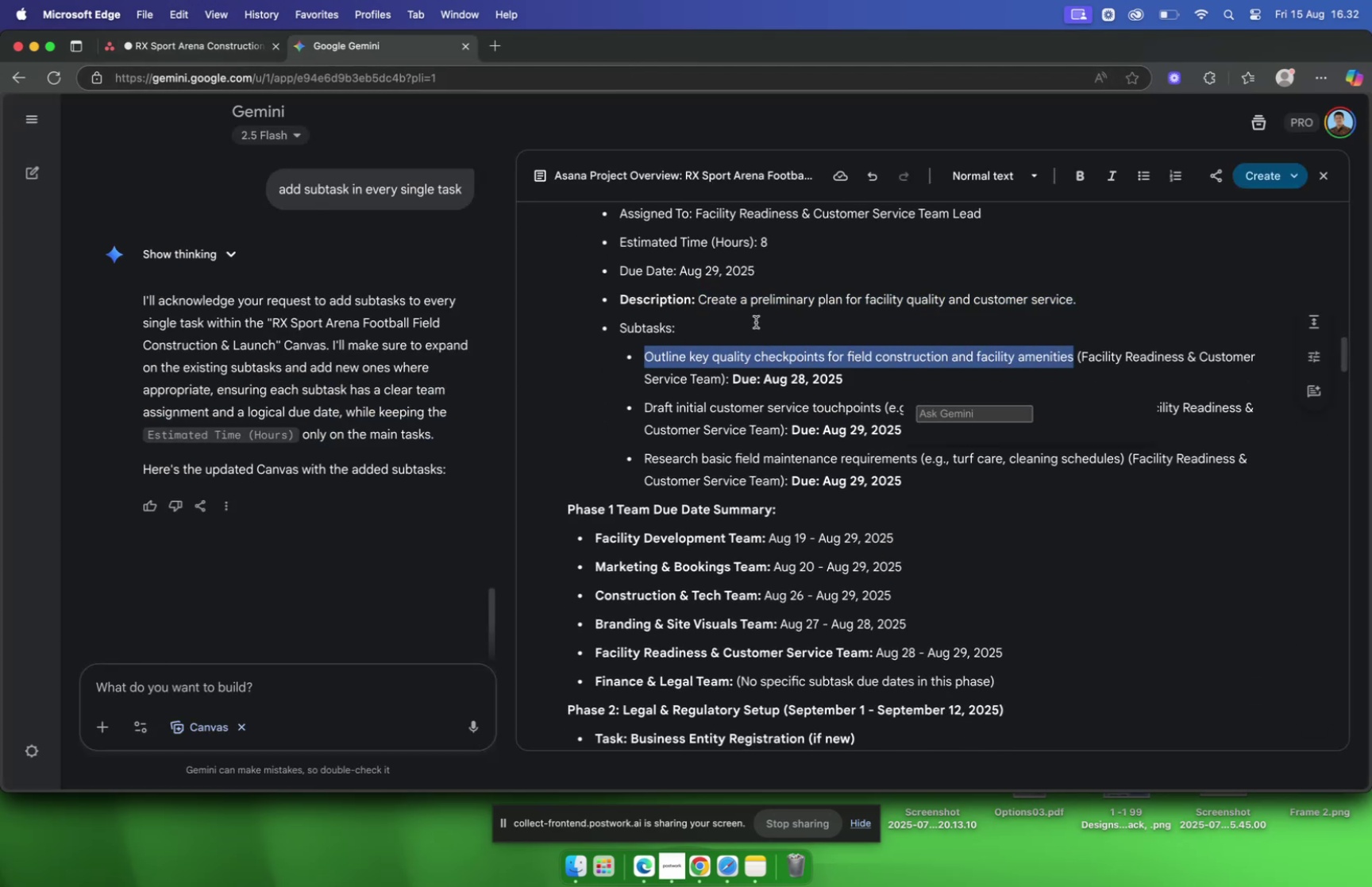 
key(Meta+C)
 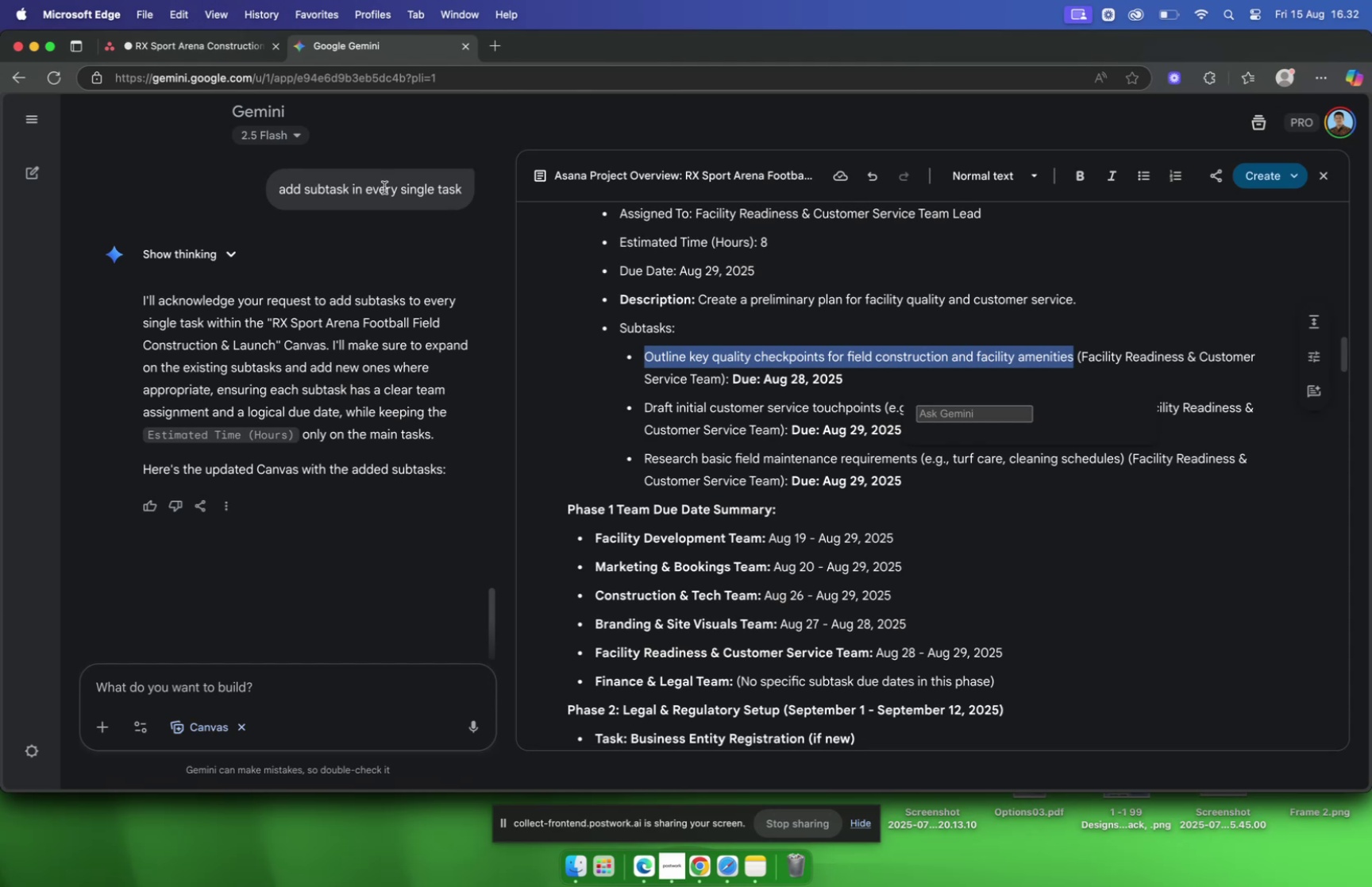 
mouse_move([209, 75])
 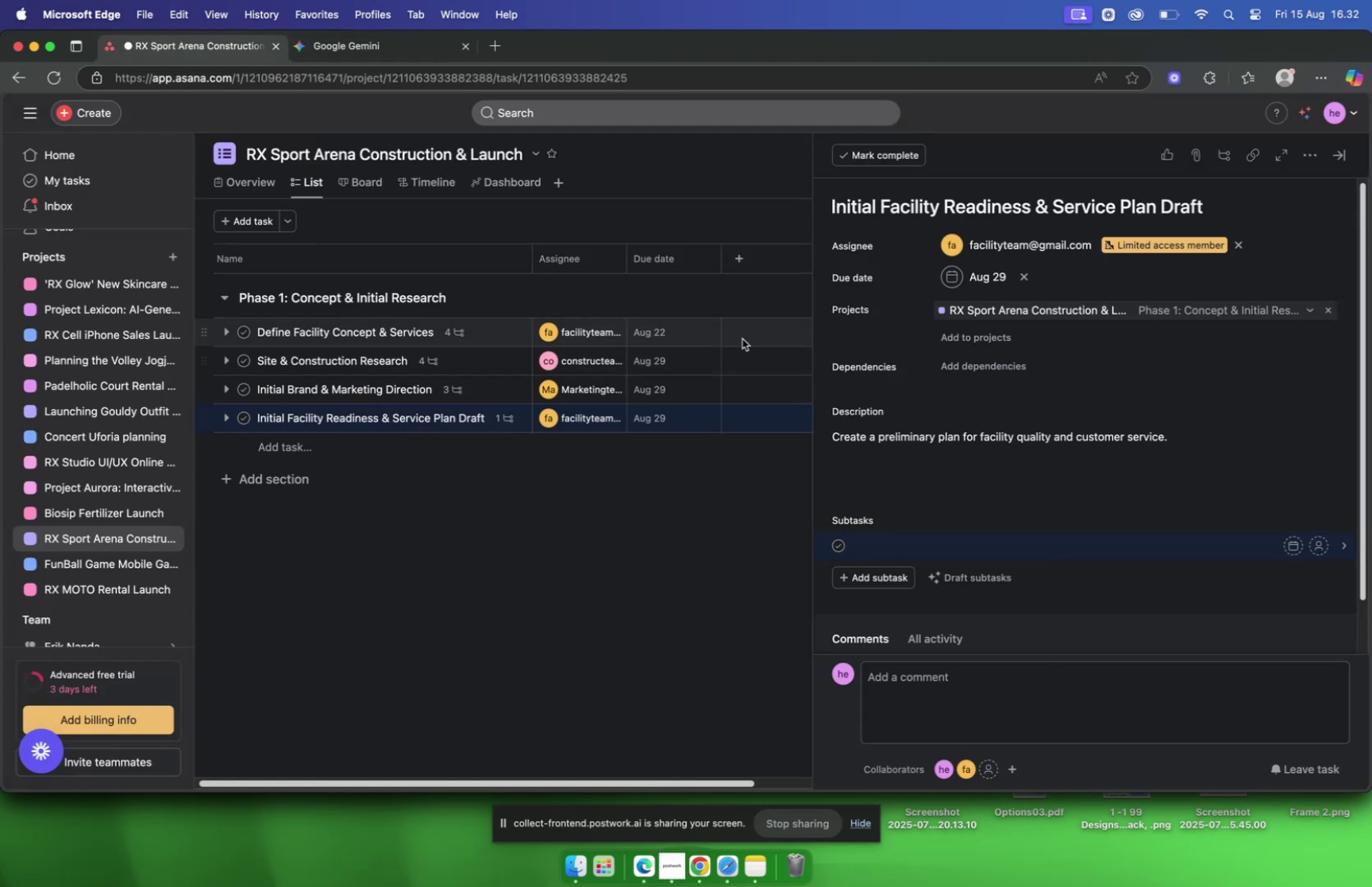 
key(Meta+V)
 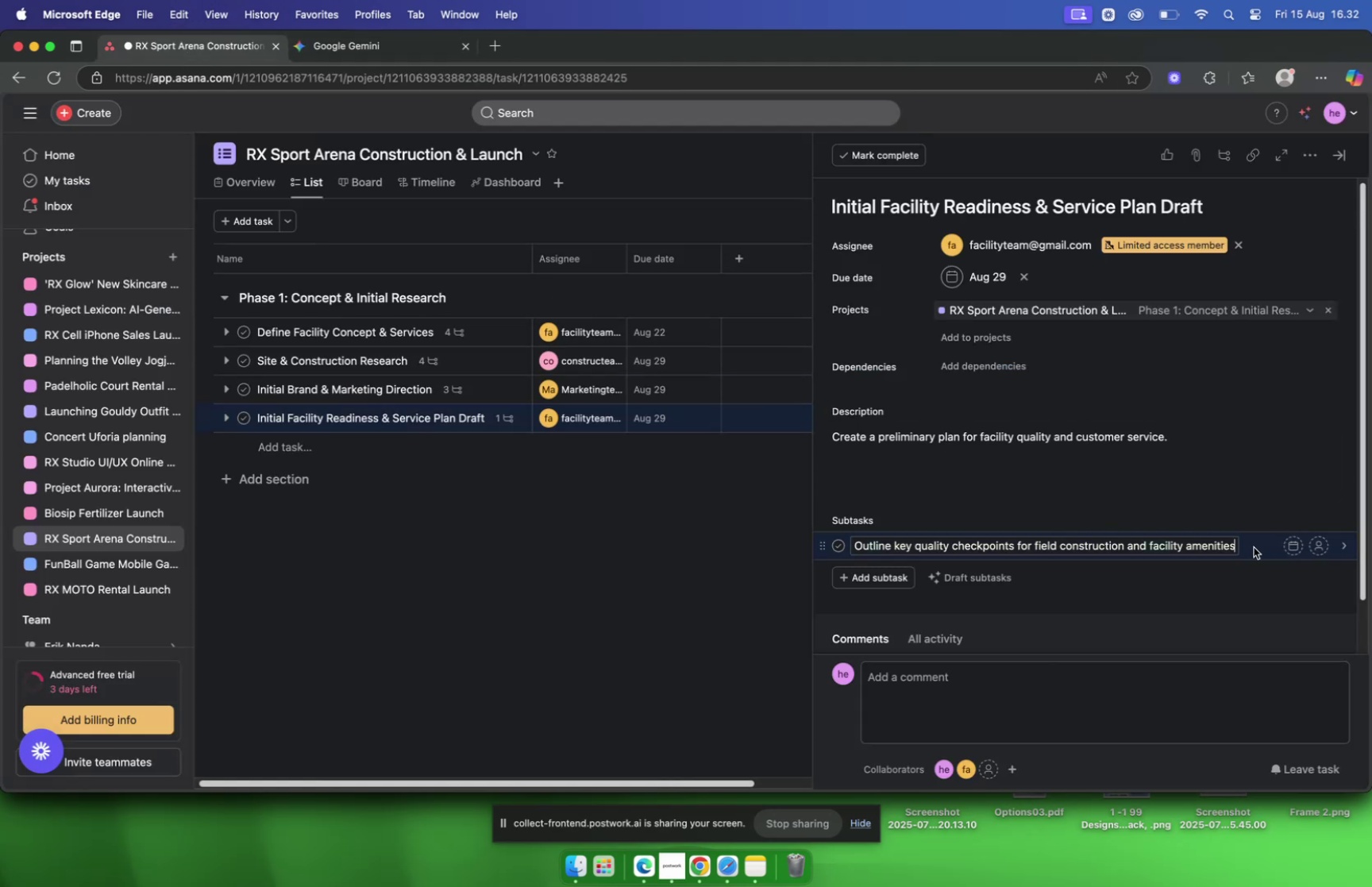 
left_click([1254, 546])
 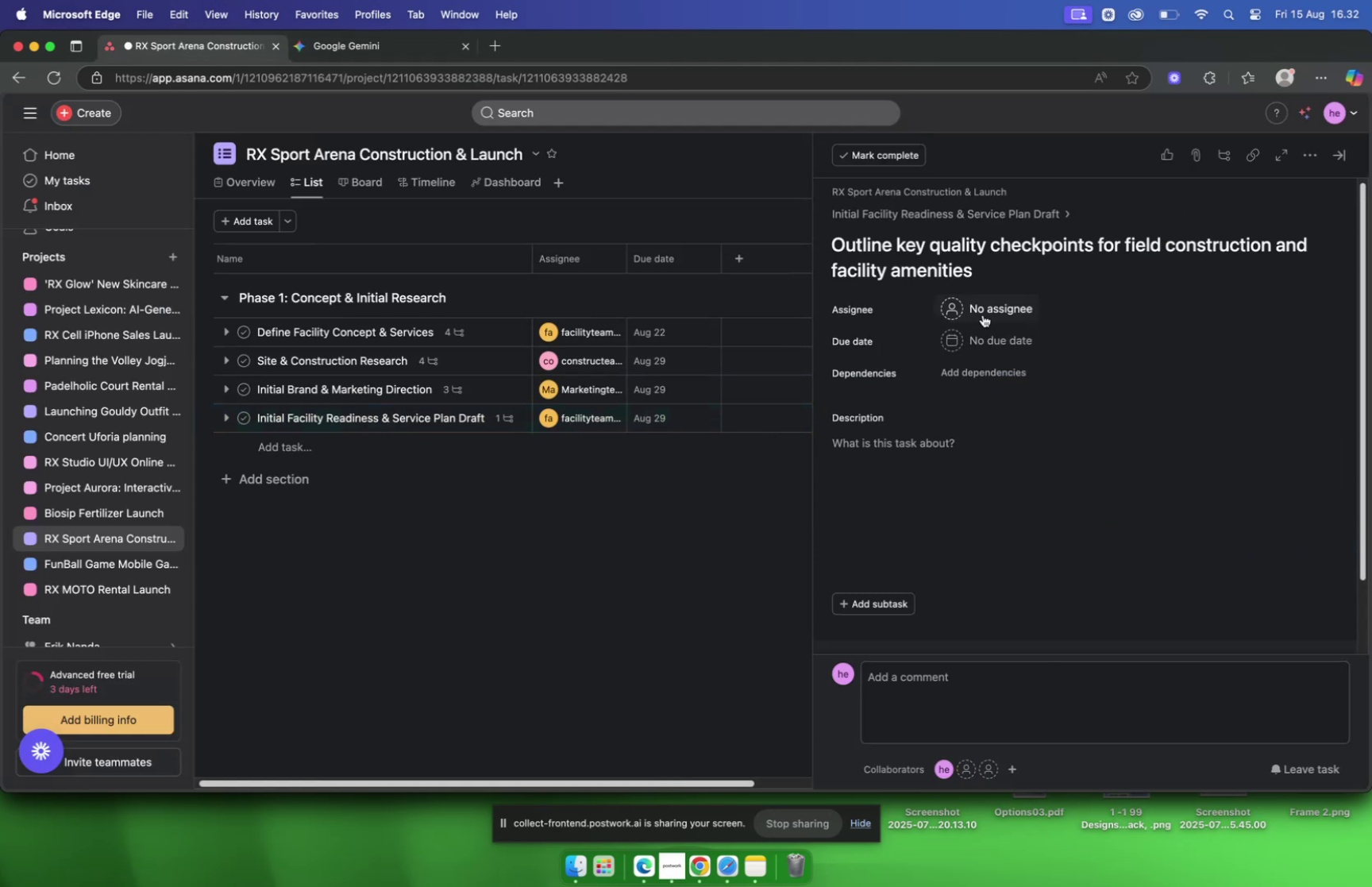 
left_click([983, 314])
 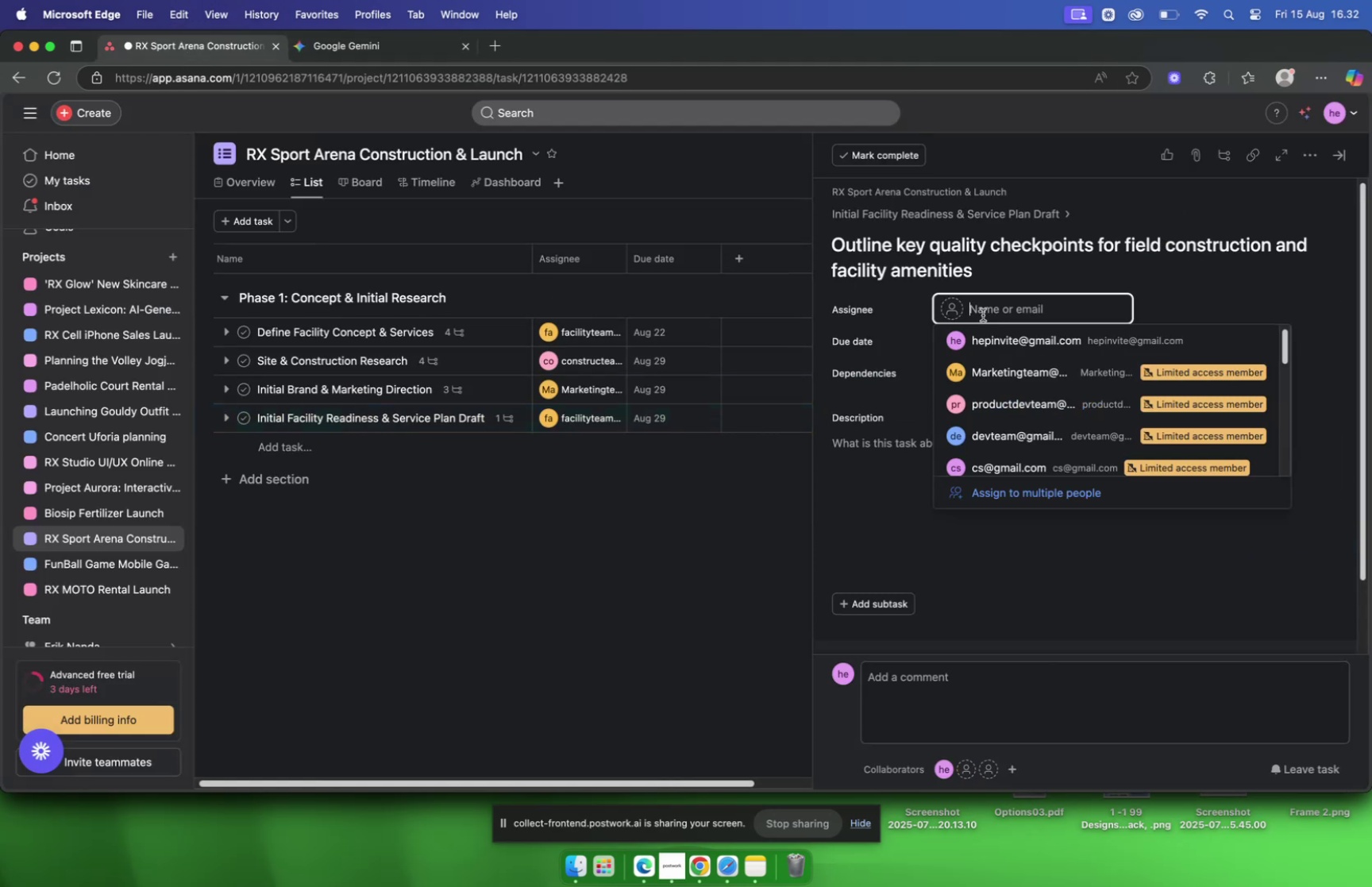 
type(faci)
 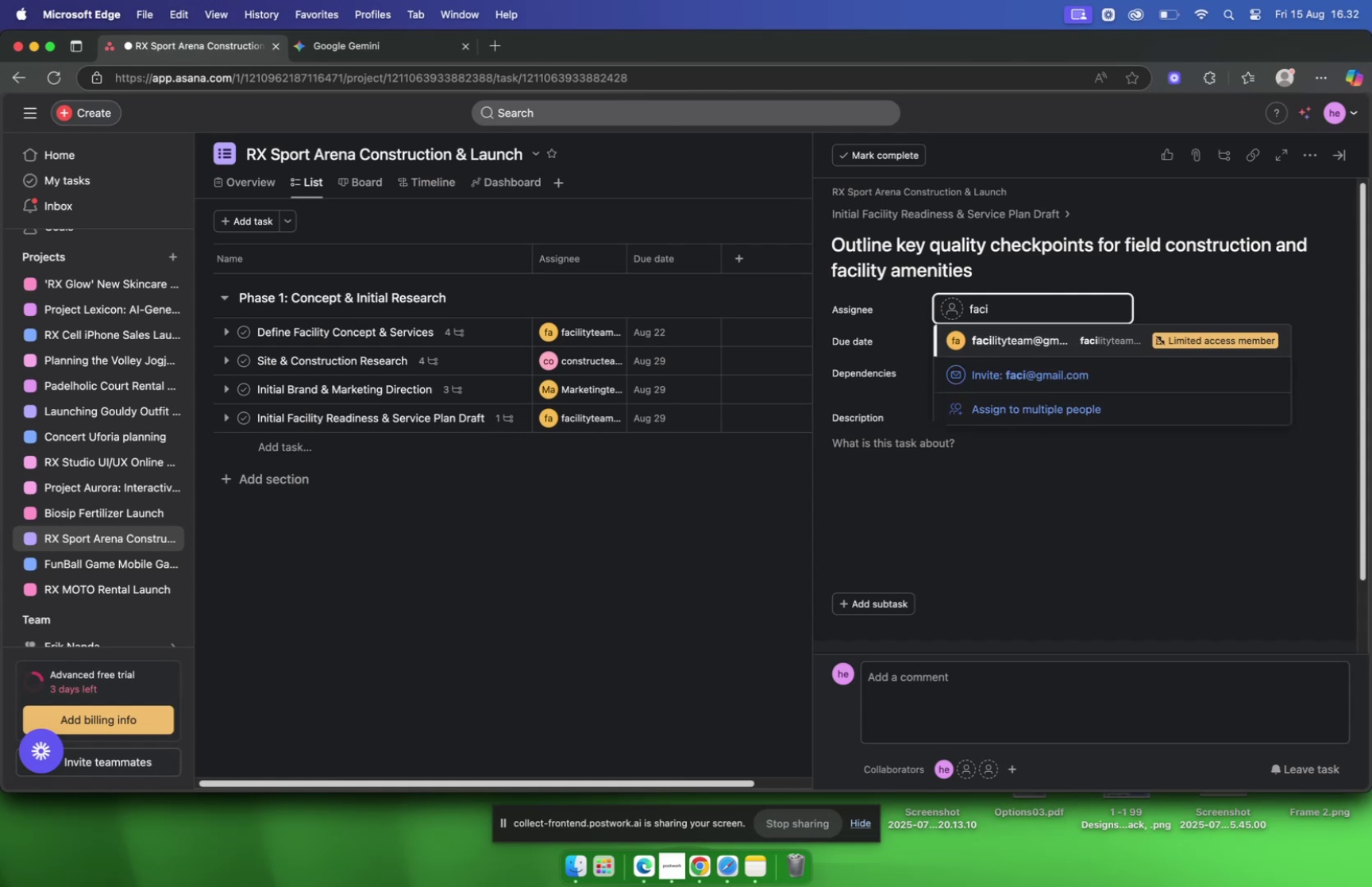 
key(Enter)
 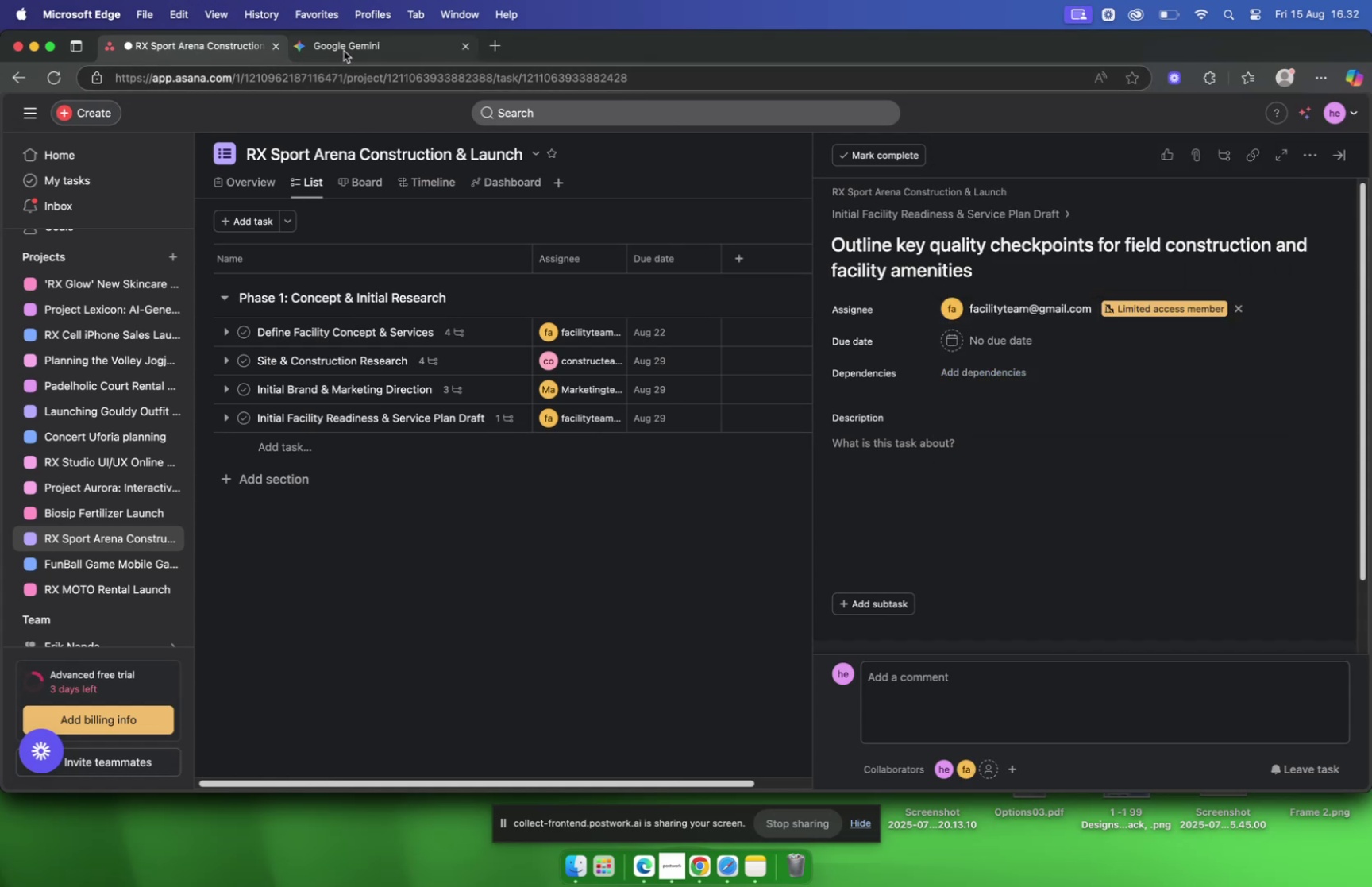 
left_click([344, 51])
 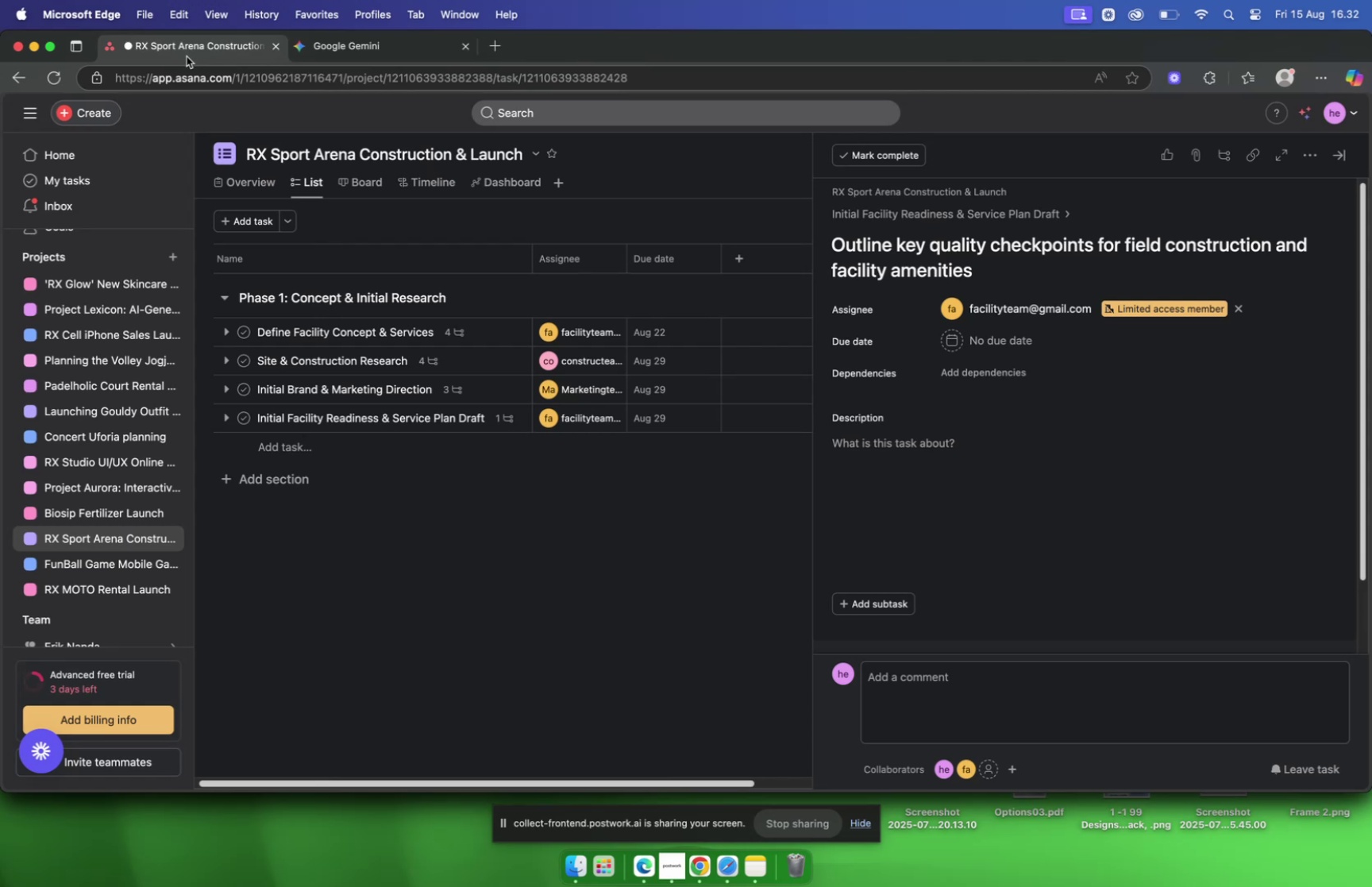 
left_click([996, 340])
 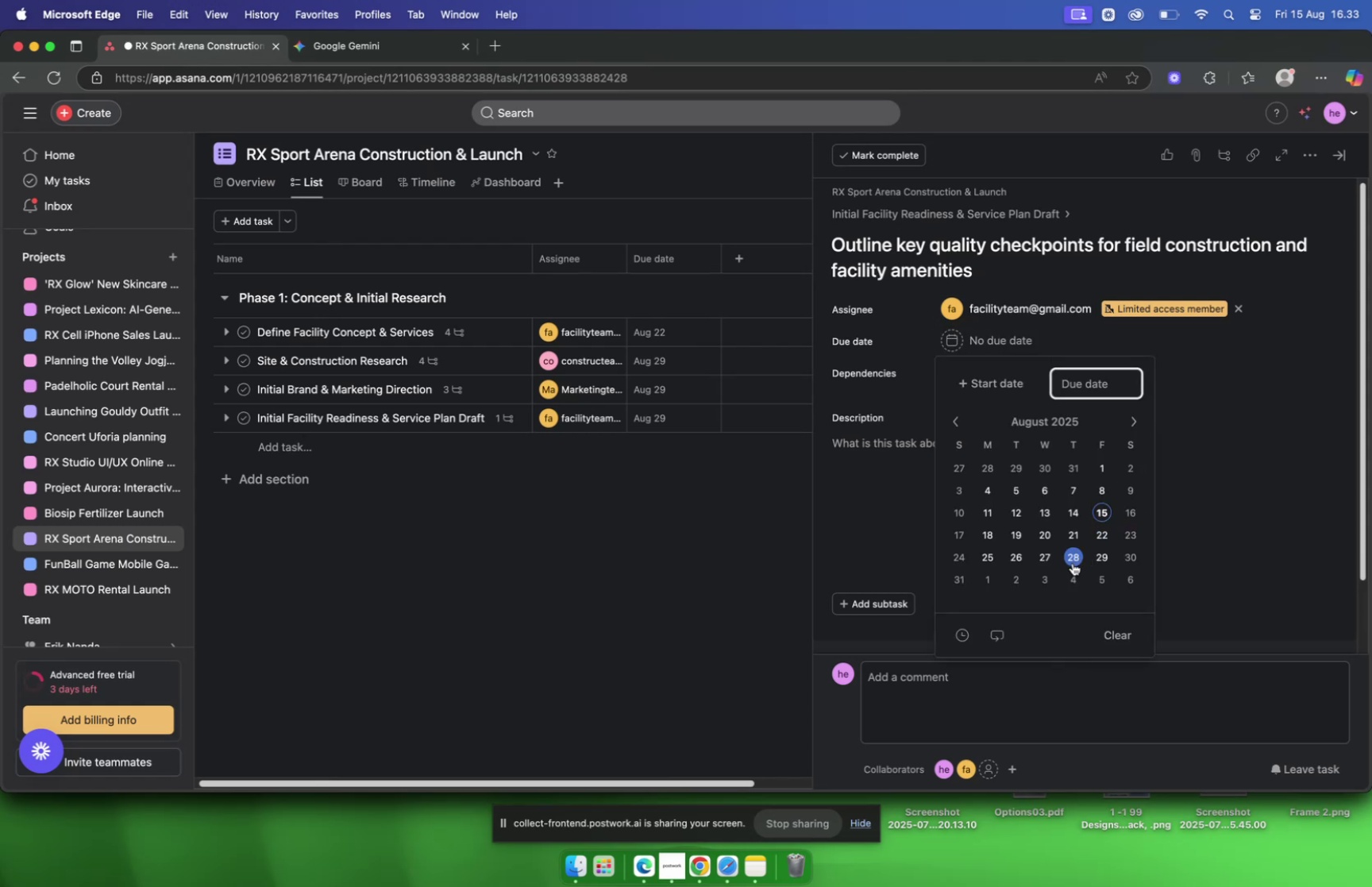 
left_click([1073, 562])
 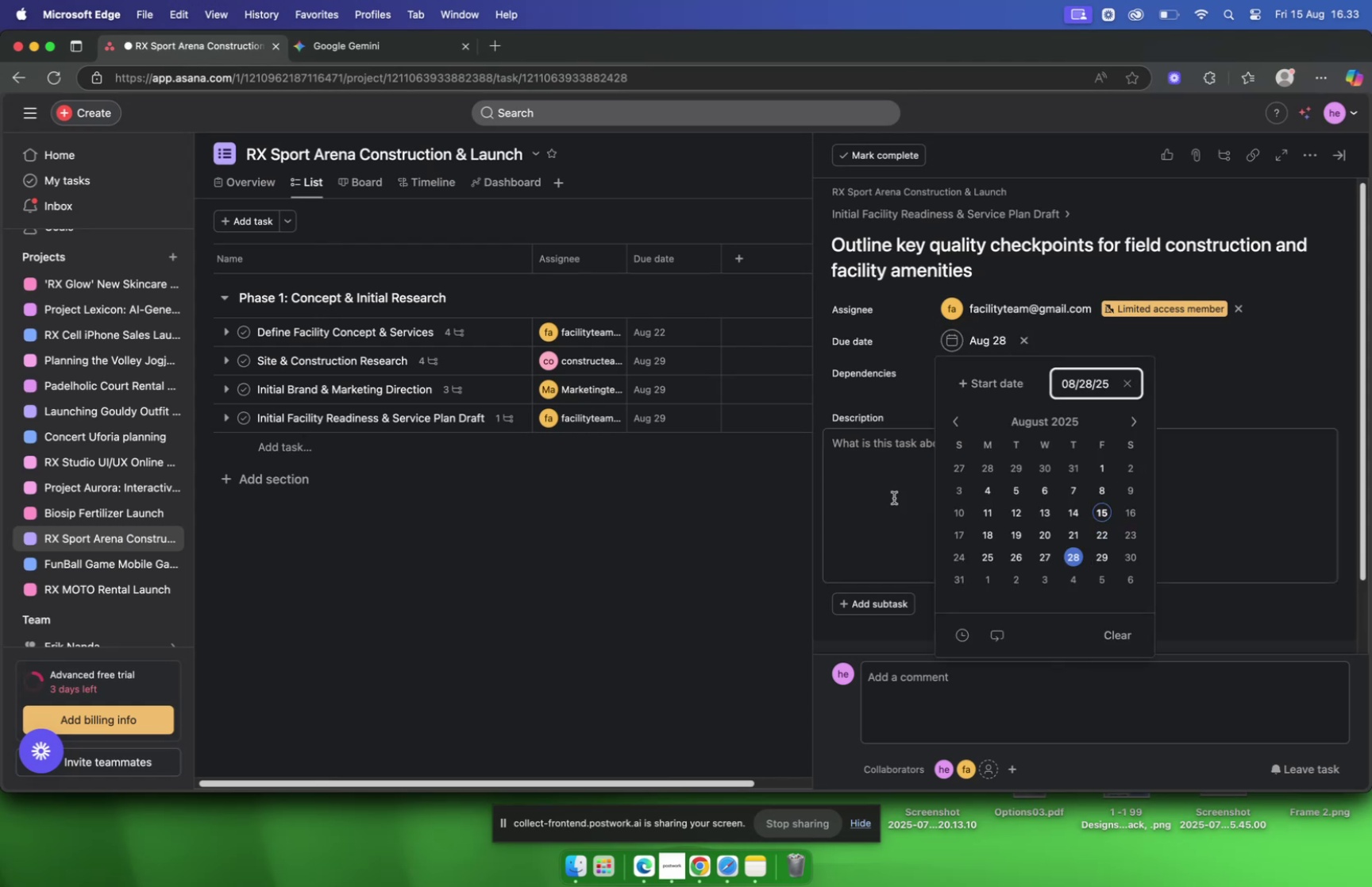 
left_click([855, 493])
 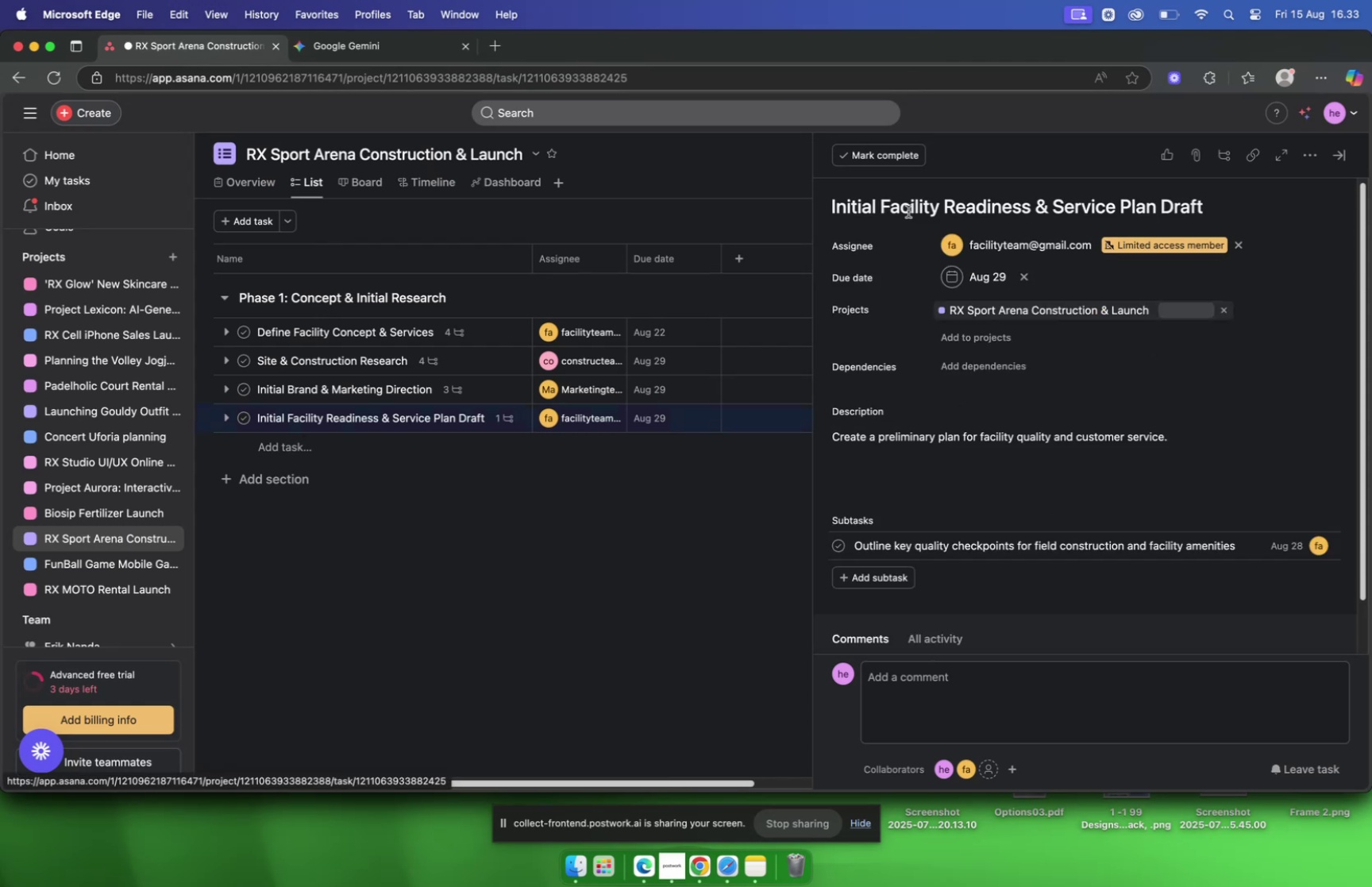 
scroll: coordinate [943, 312], scroll_direction: down, amount: 9.0
 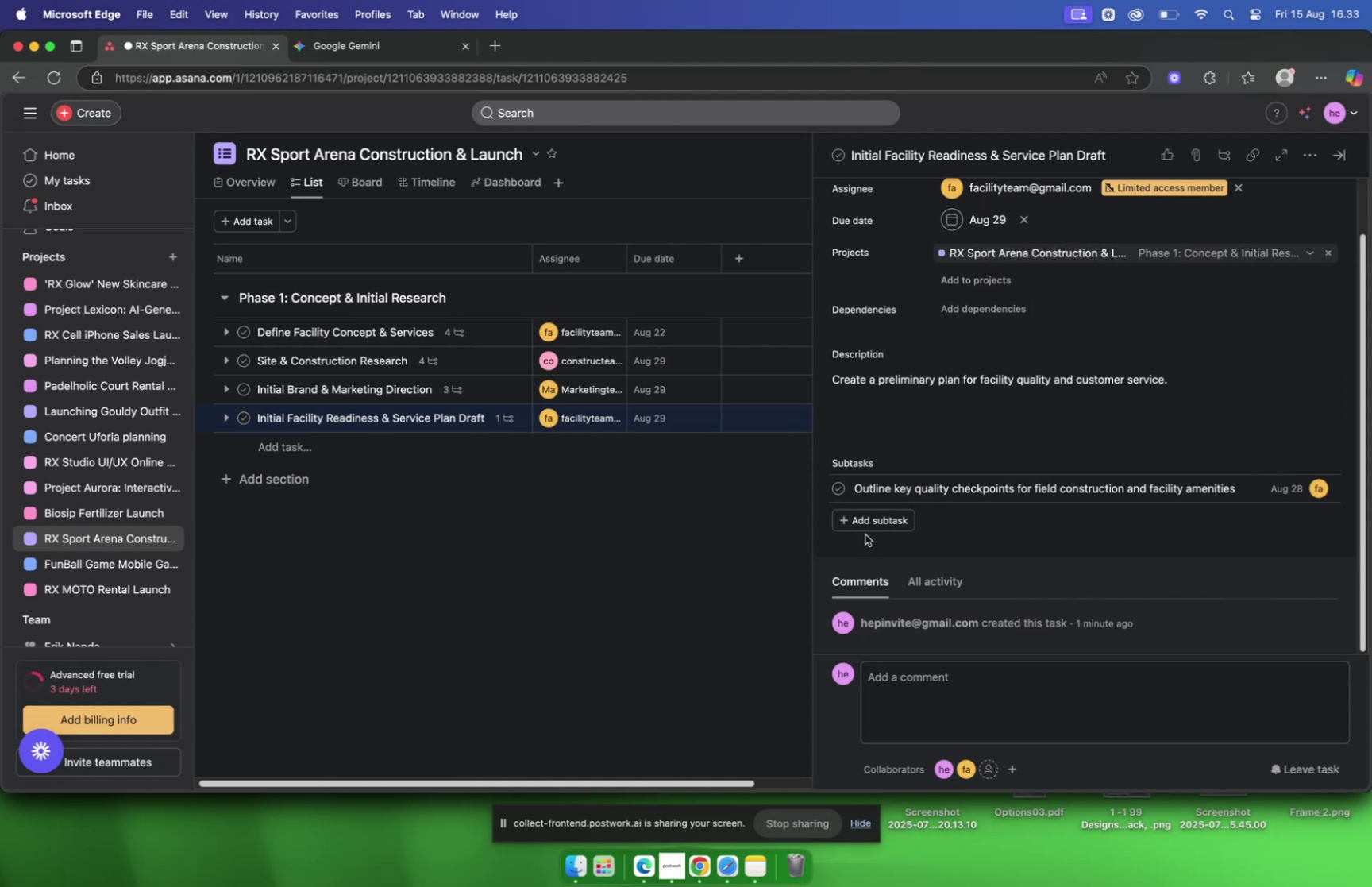 
left_click([867, 519])
 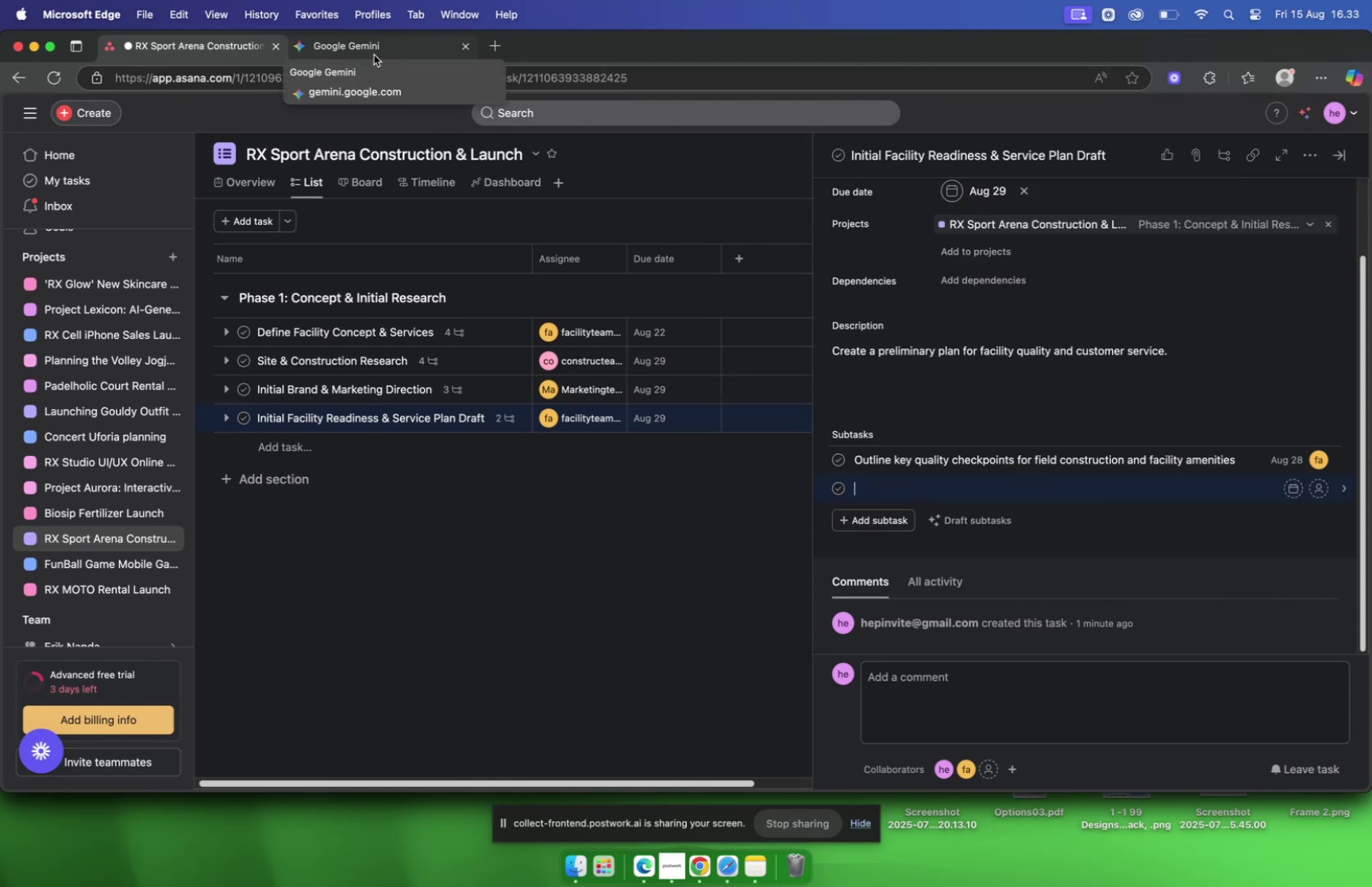 
left_click([374, 55])
 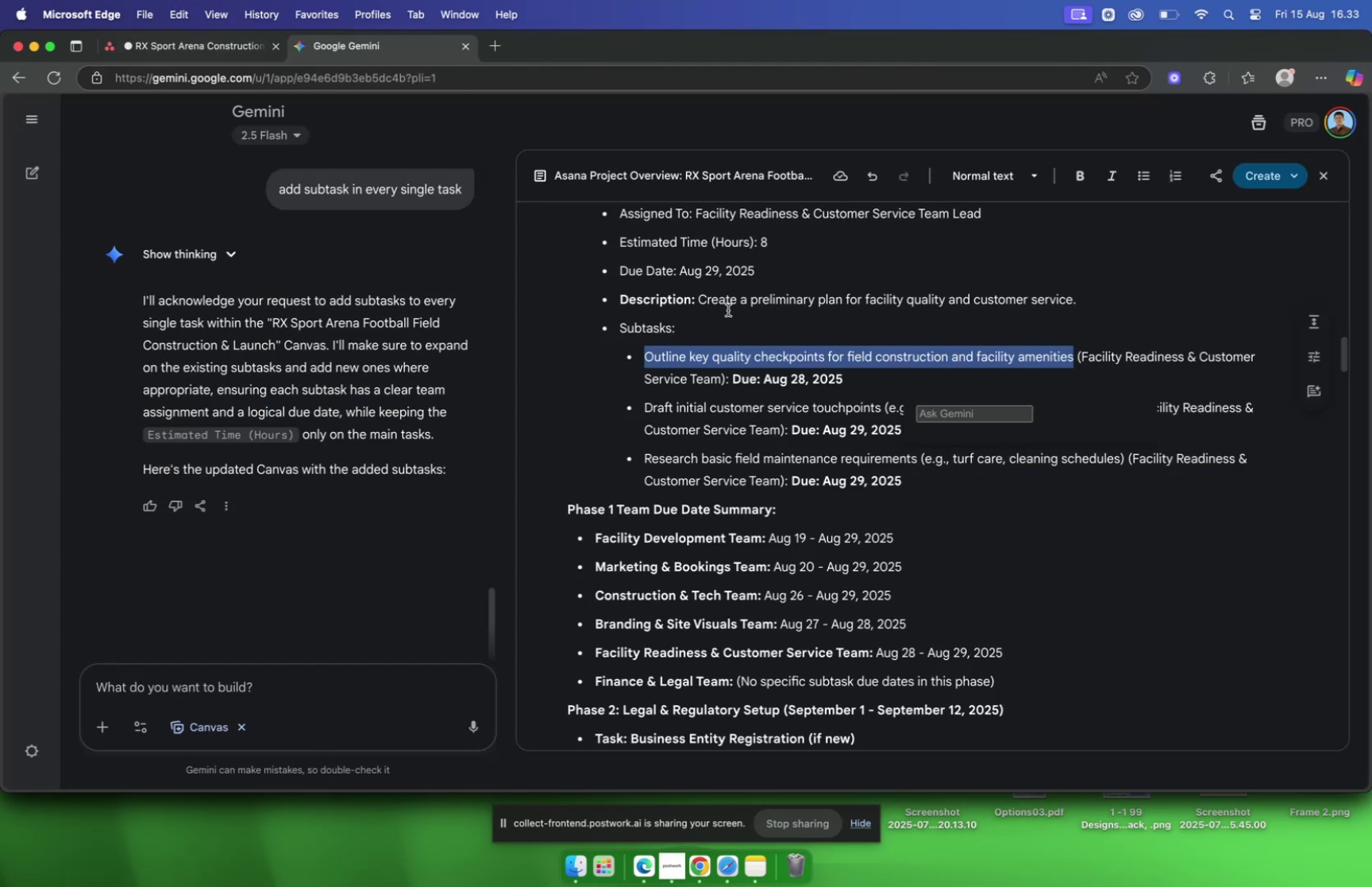 
scroll: coordinate [784, 352], scroll_direction: down, amount: 2.0
 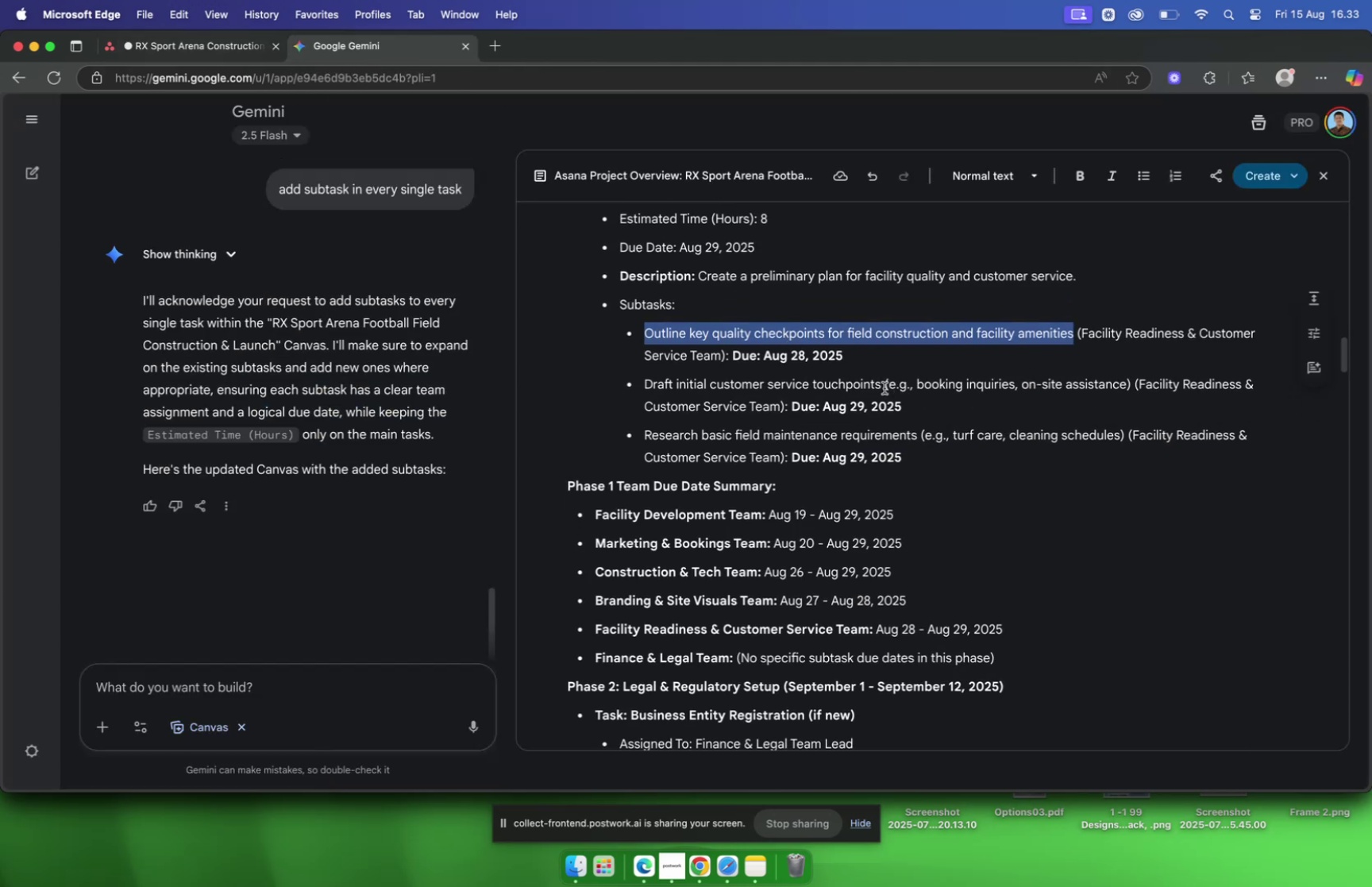 
left_click_drag(start_coordinate=[883, 387], to_coordinate=[645, 386])
 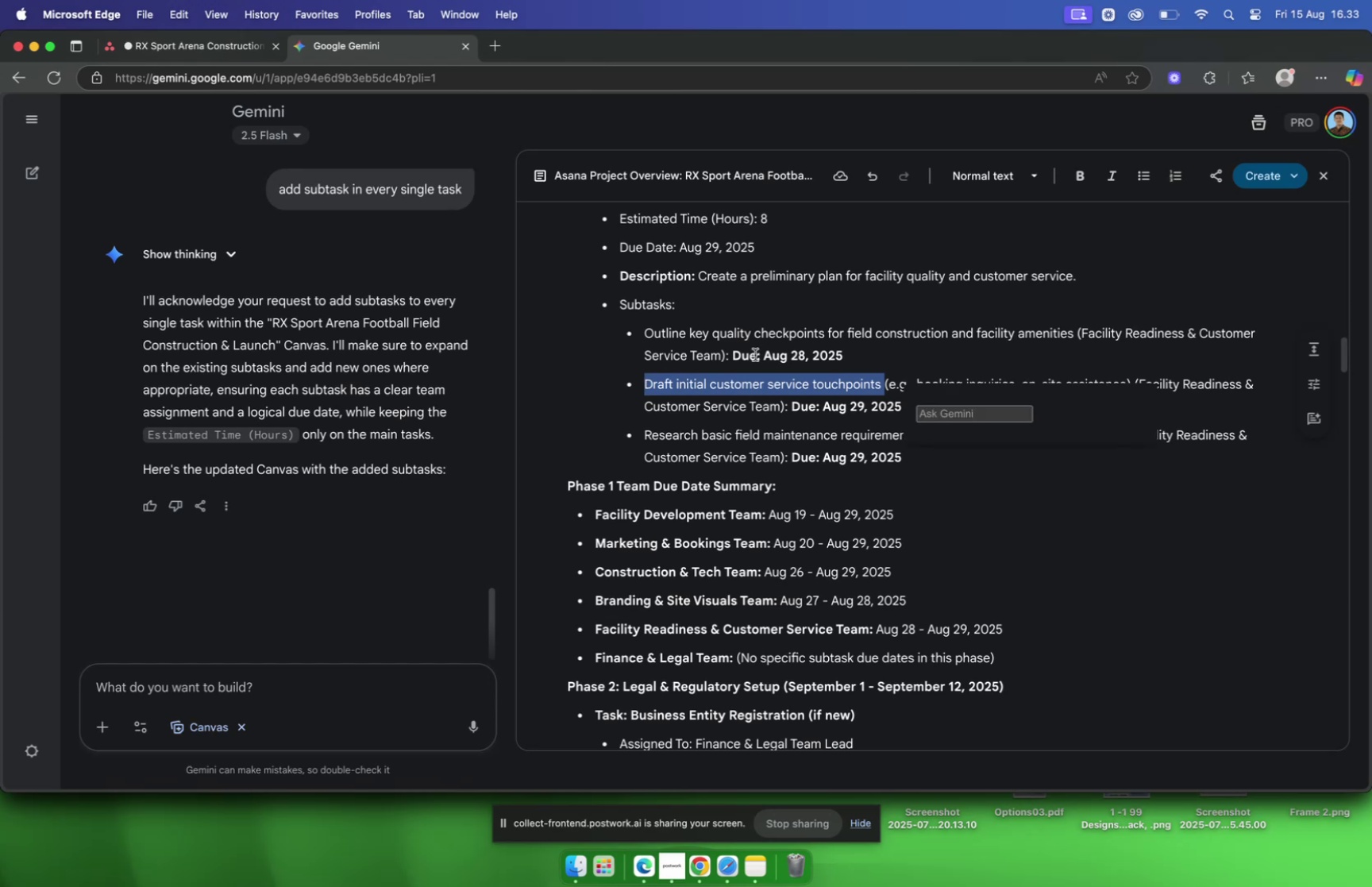 
key(Meta+C)
 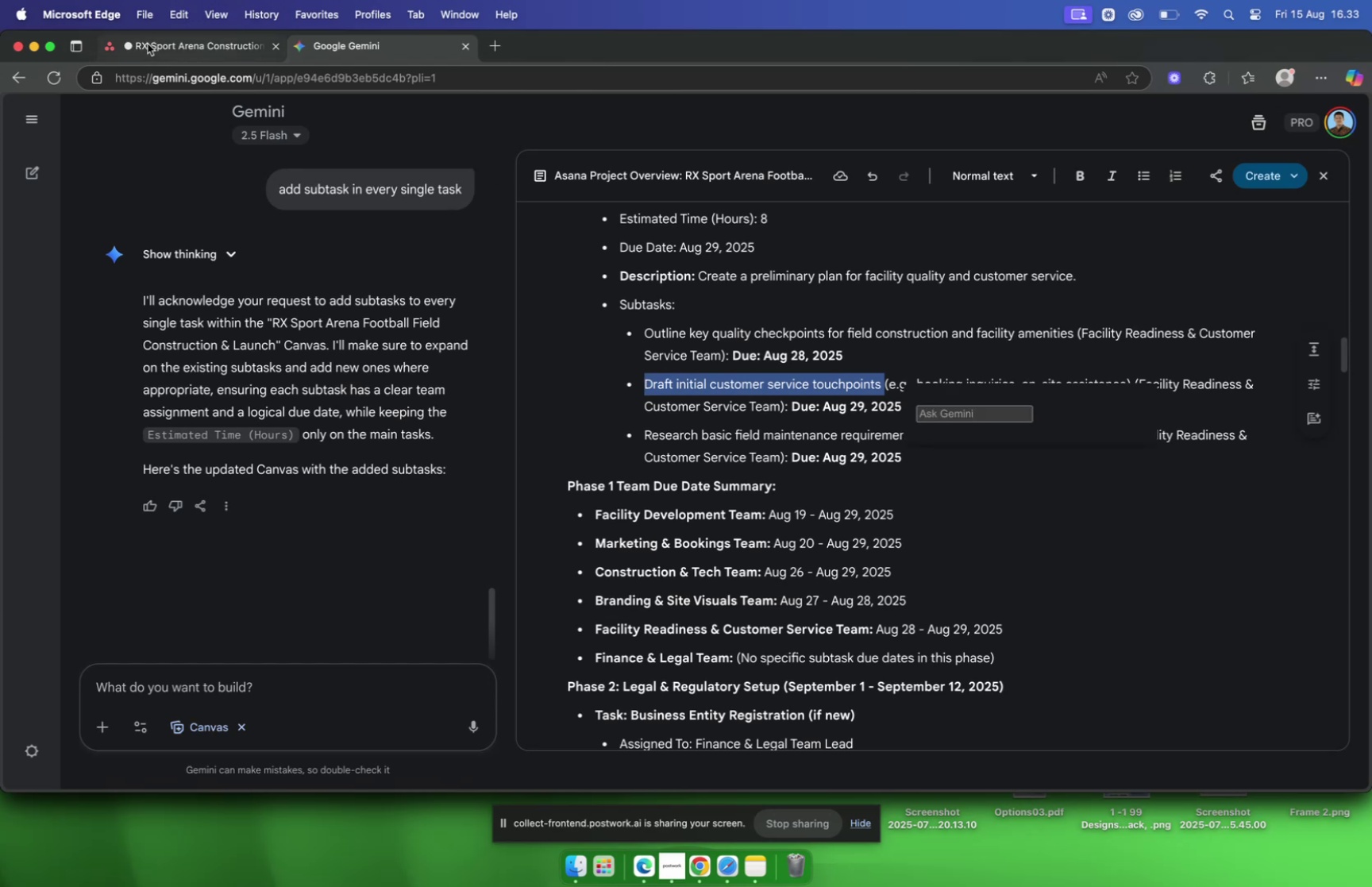 
left_click([167, 55])
 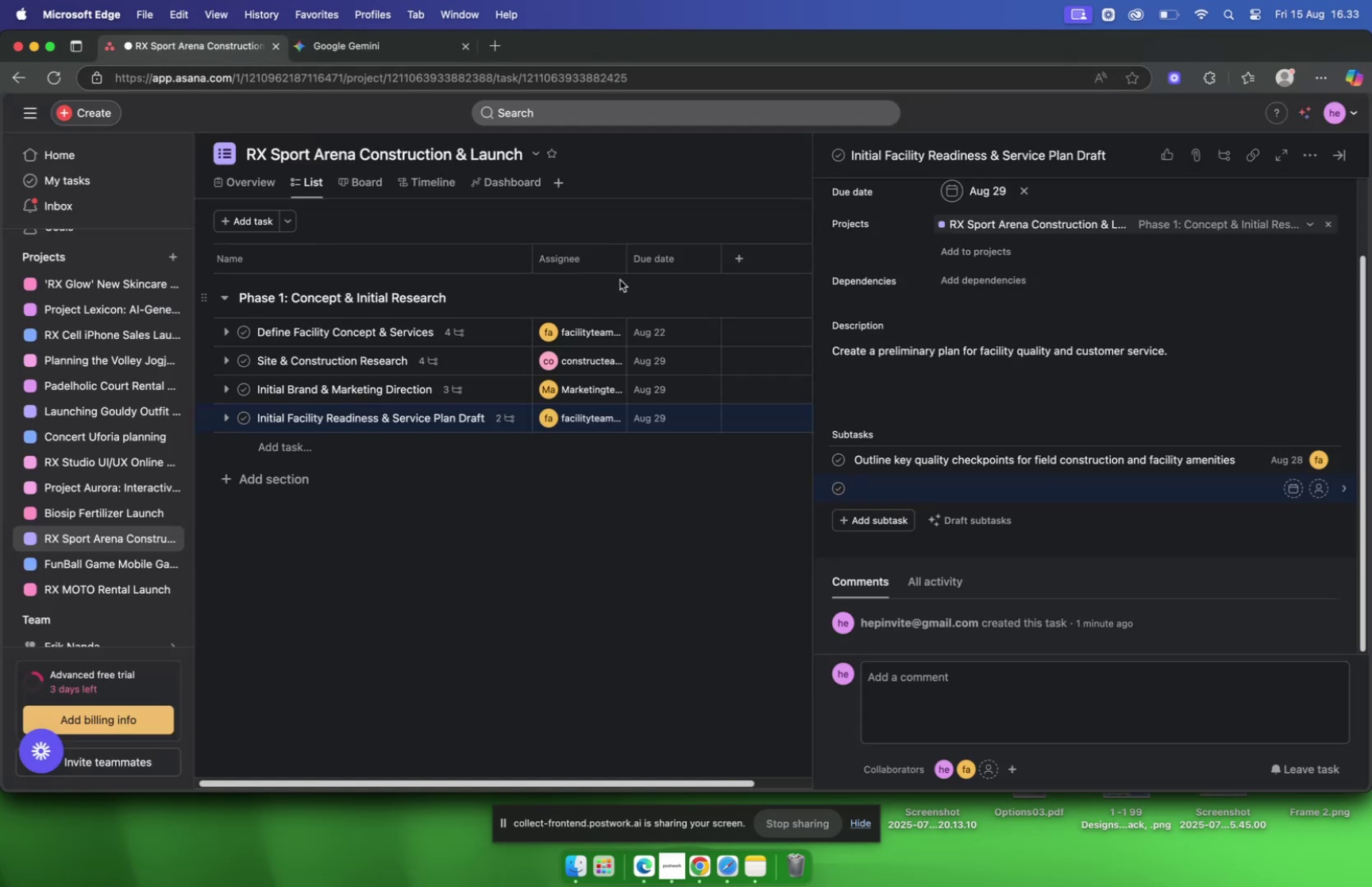 
key(Meta+V)
 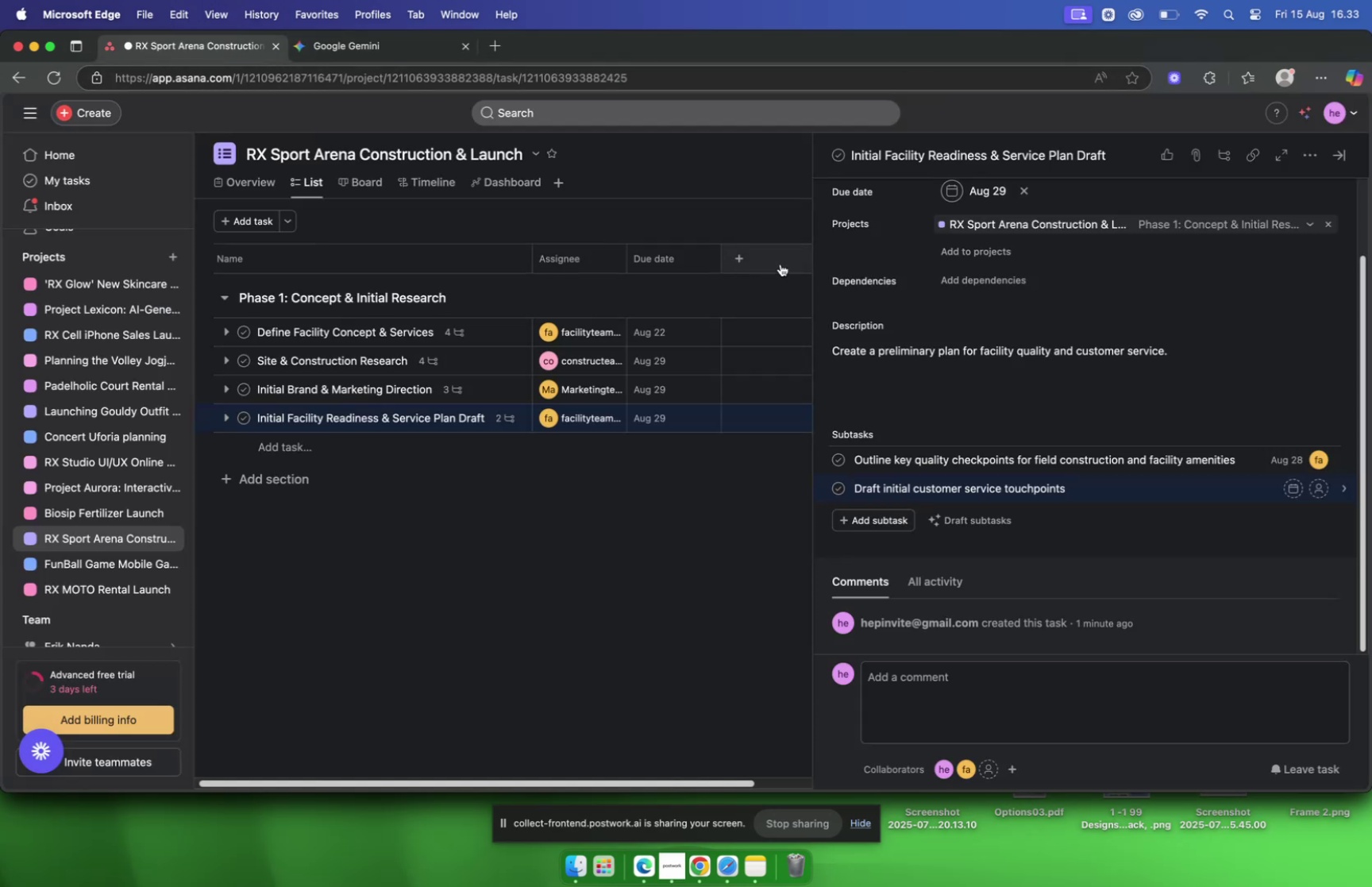 
key(Backspace)
 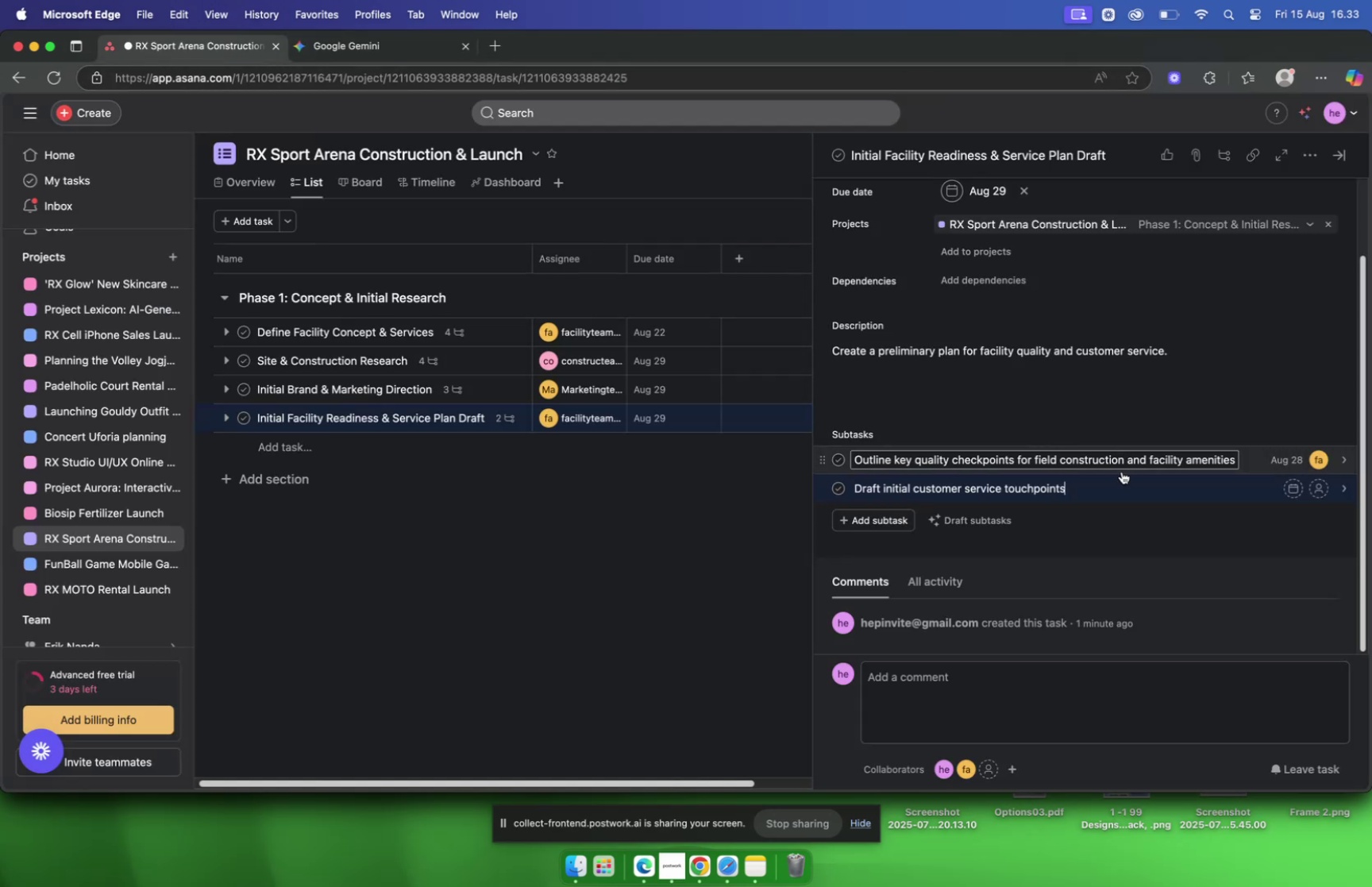 
left_click([1122, 482])
 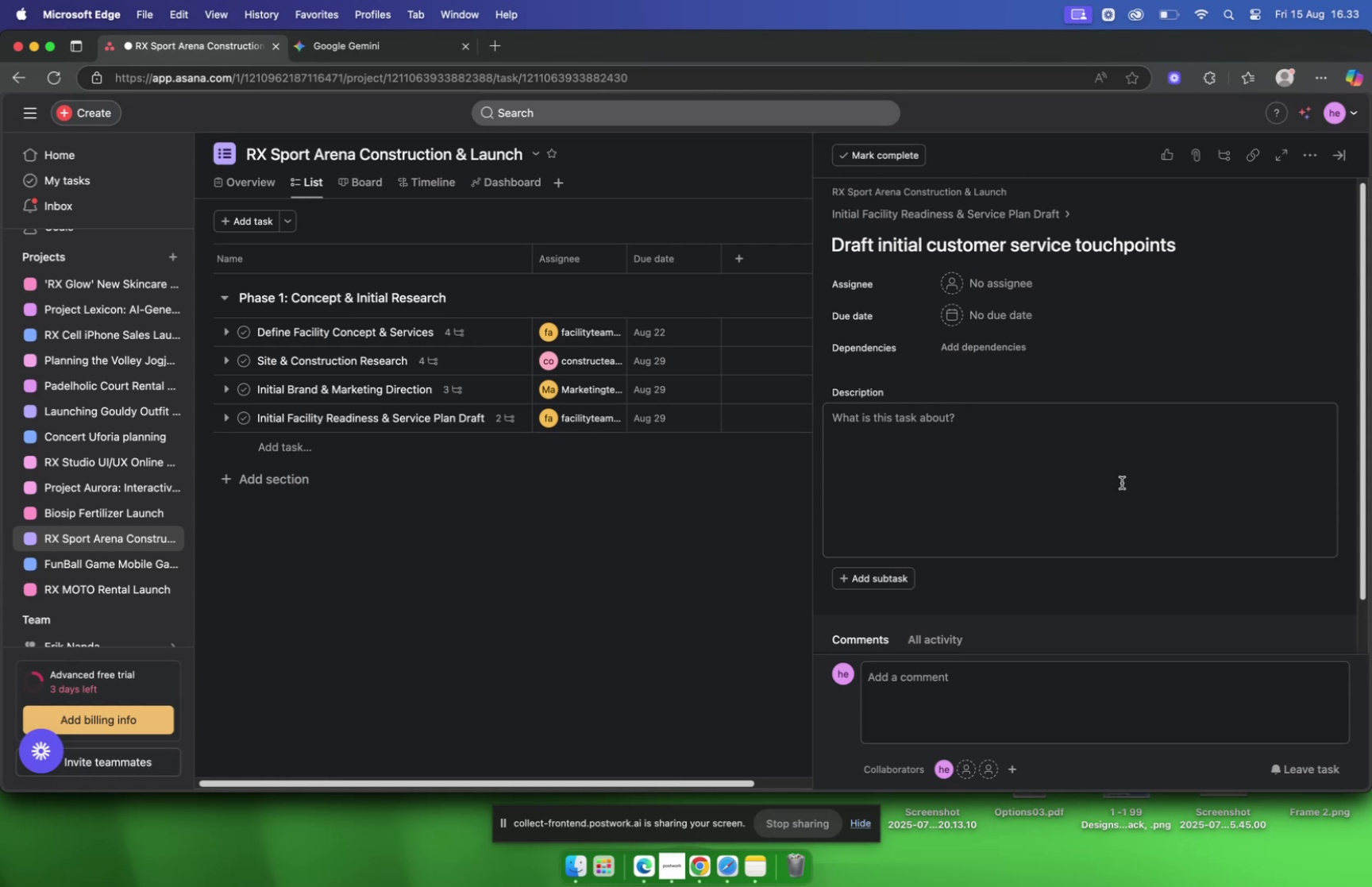 
wait(22.65)
 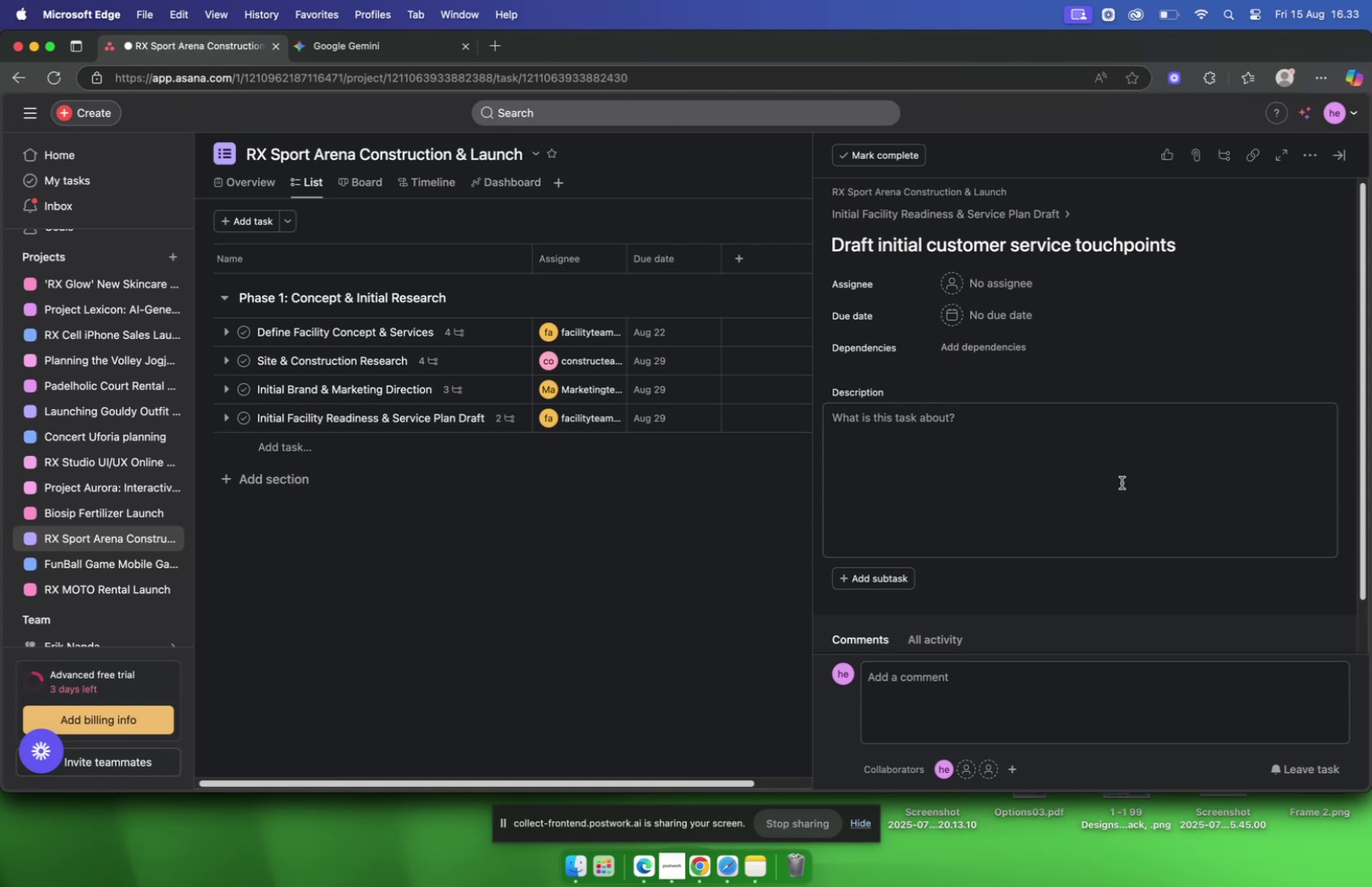 
left_click([1008, 284])
 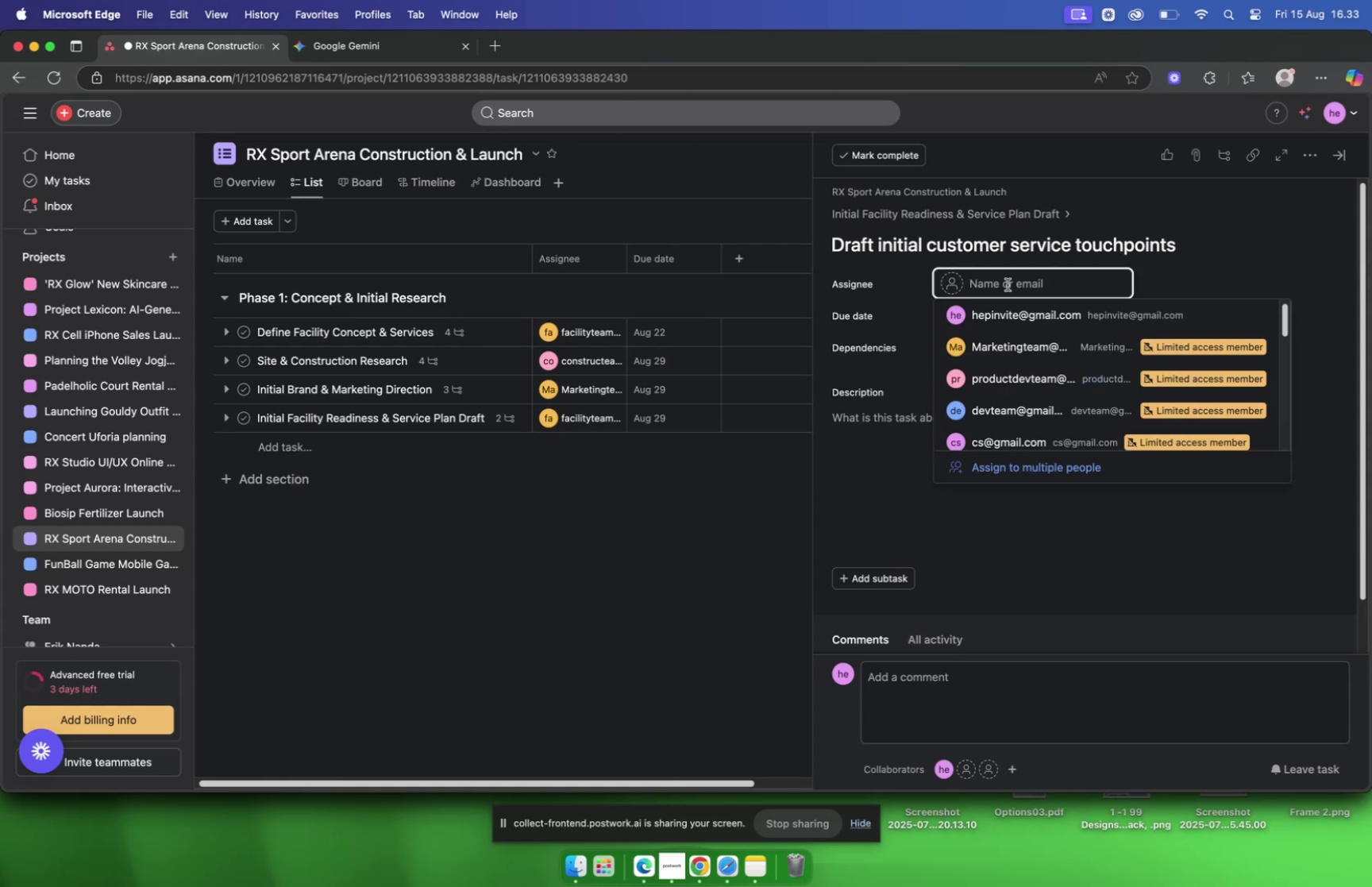 
type(fac)
 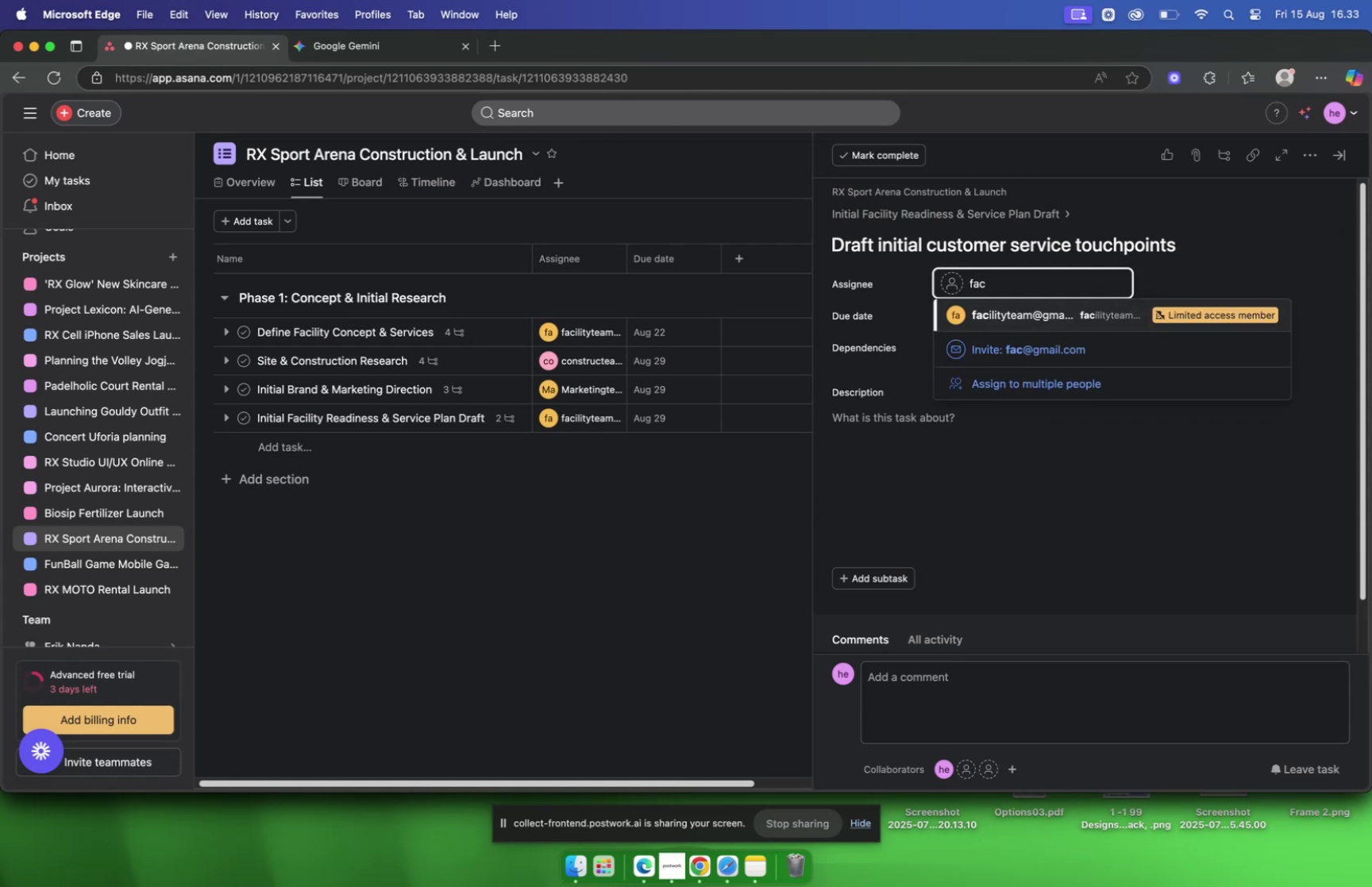 
key(Enter)
 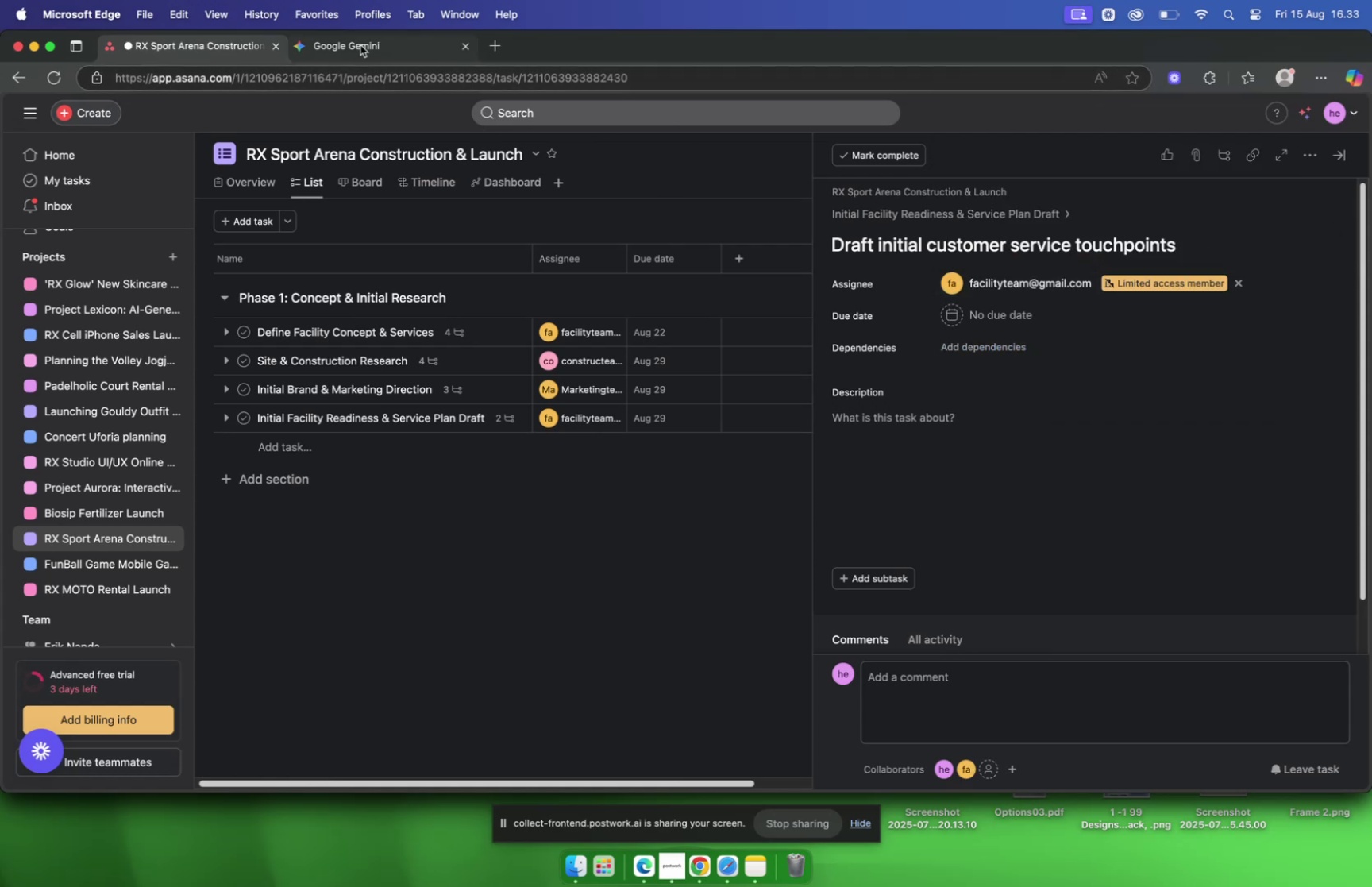 
left_click([360, 45])
 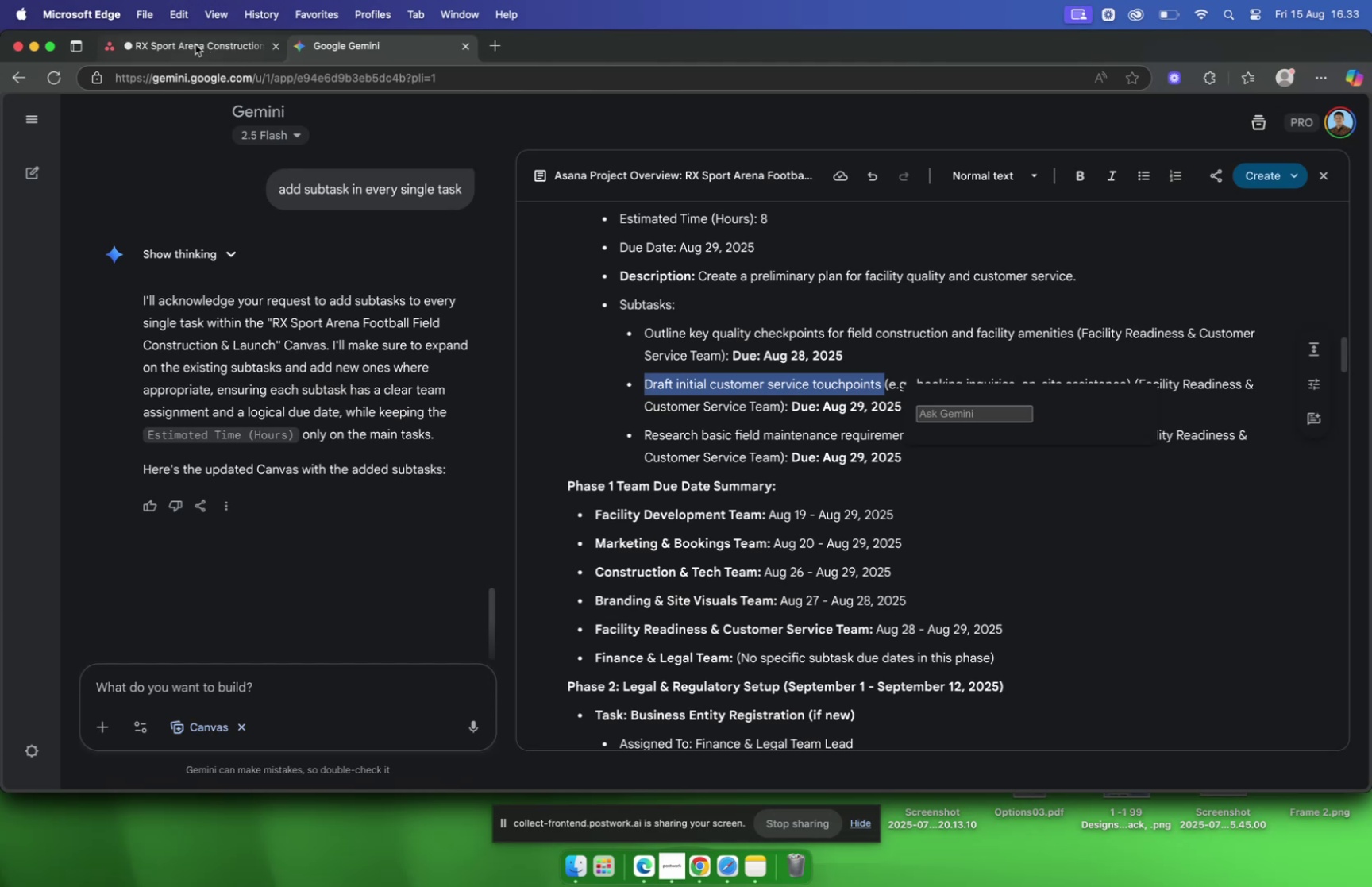 
left_click([195, 44])
 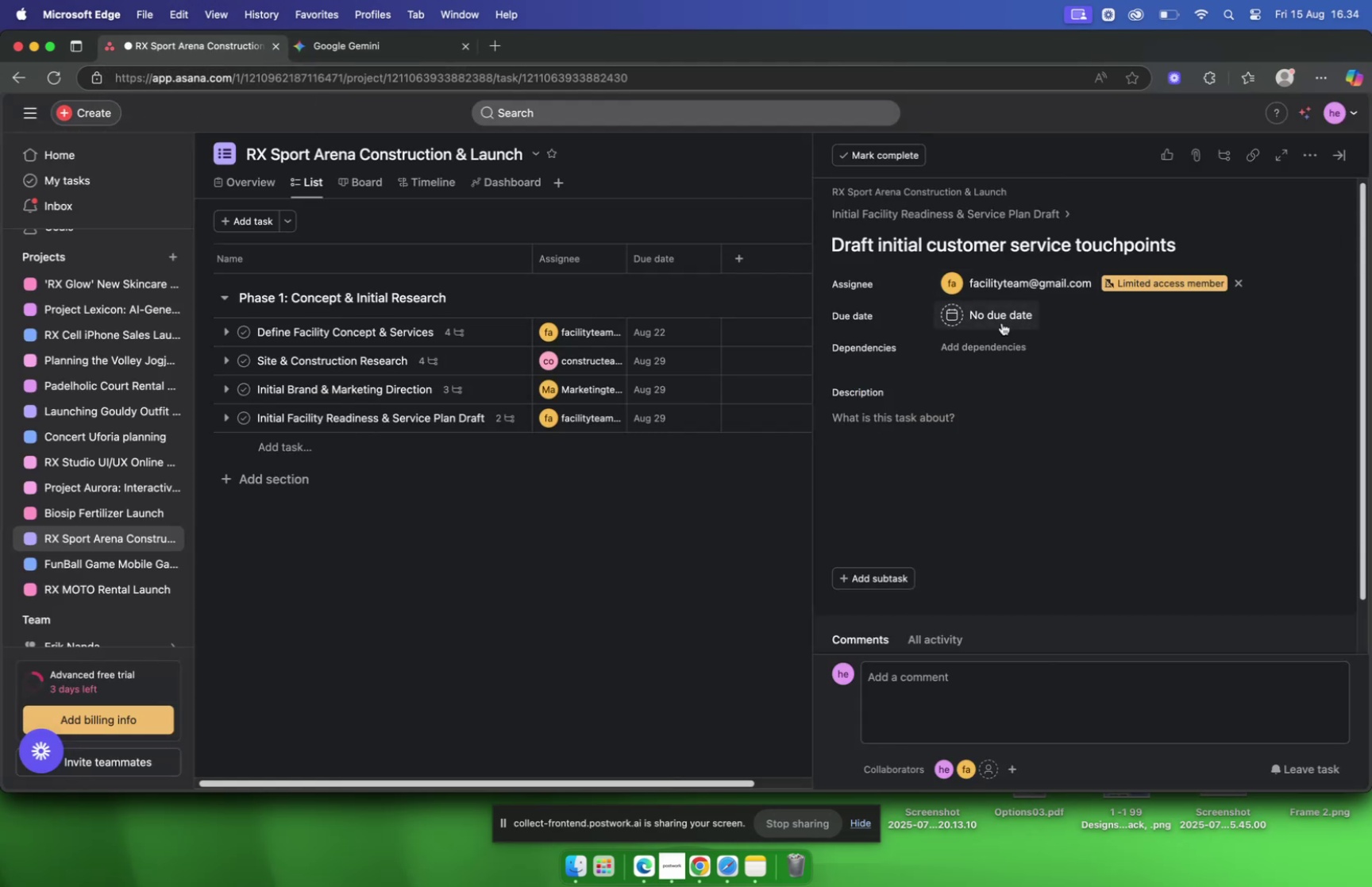 
left_click([1002, 322])
 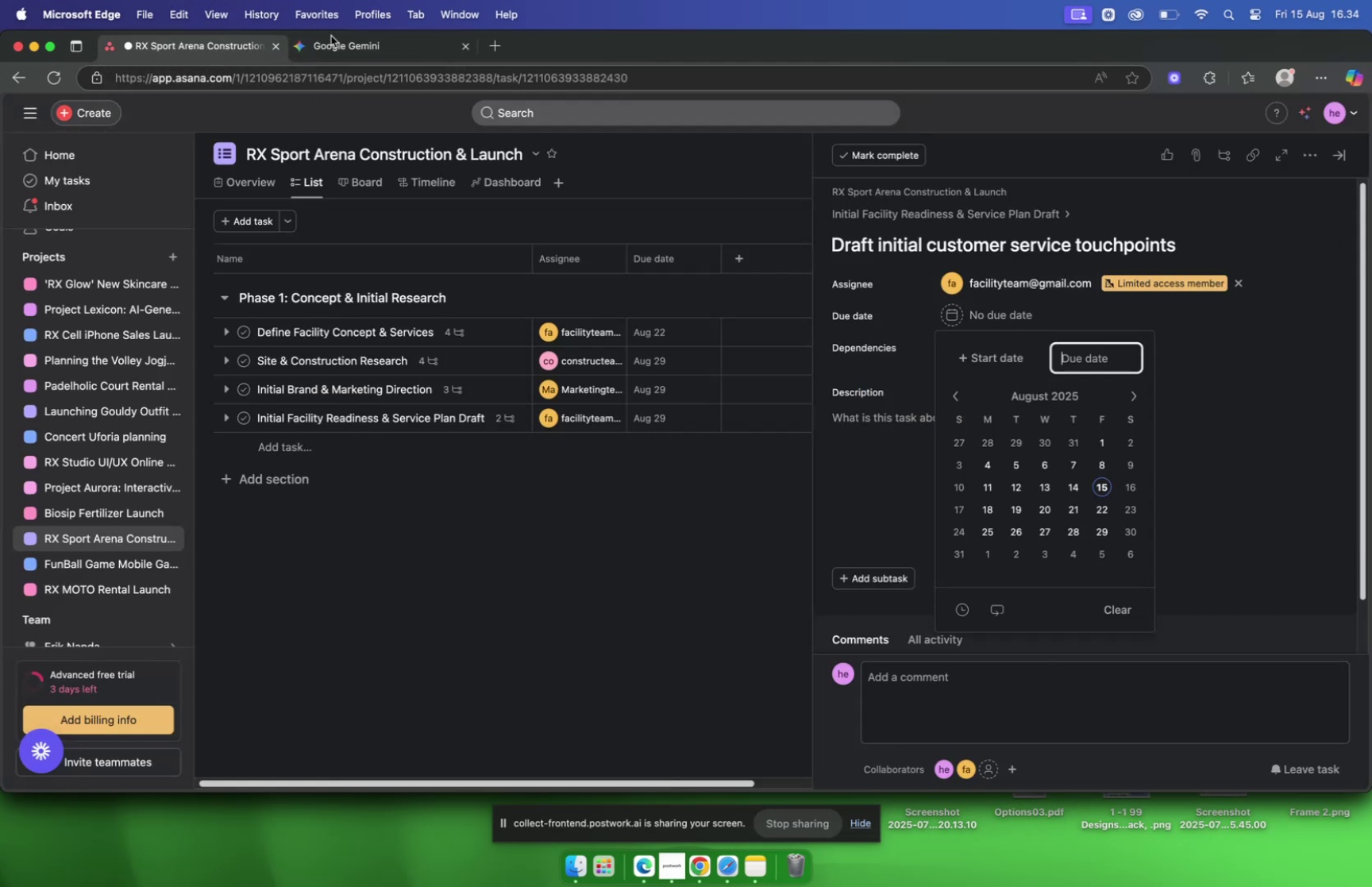 
left_click([347, 48])
 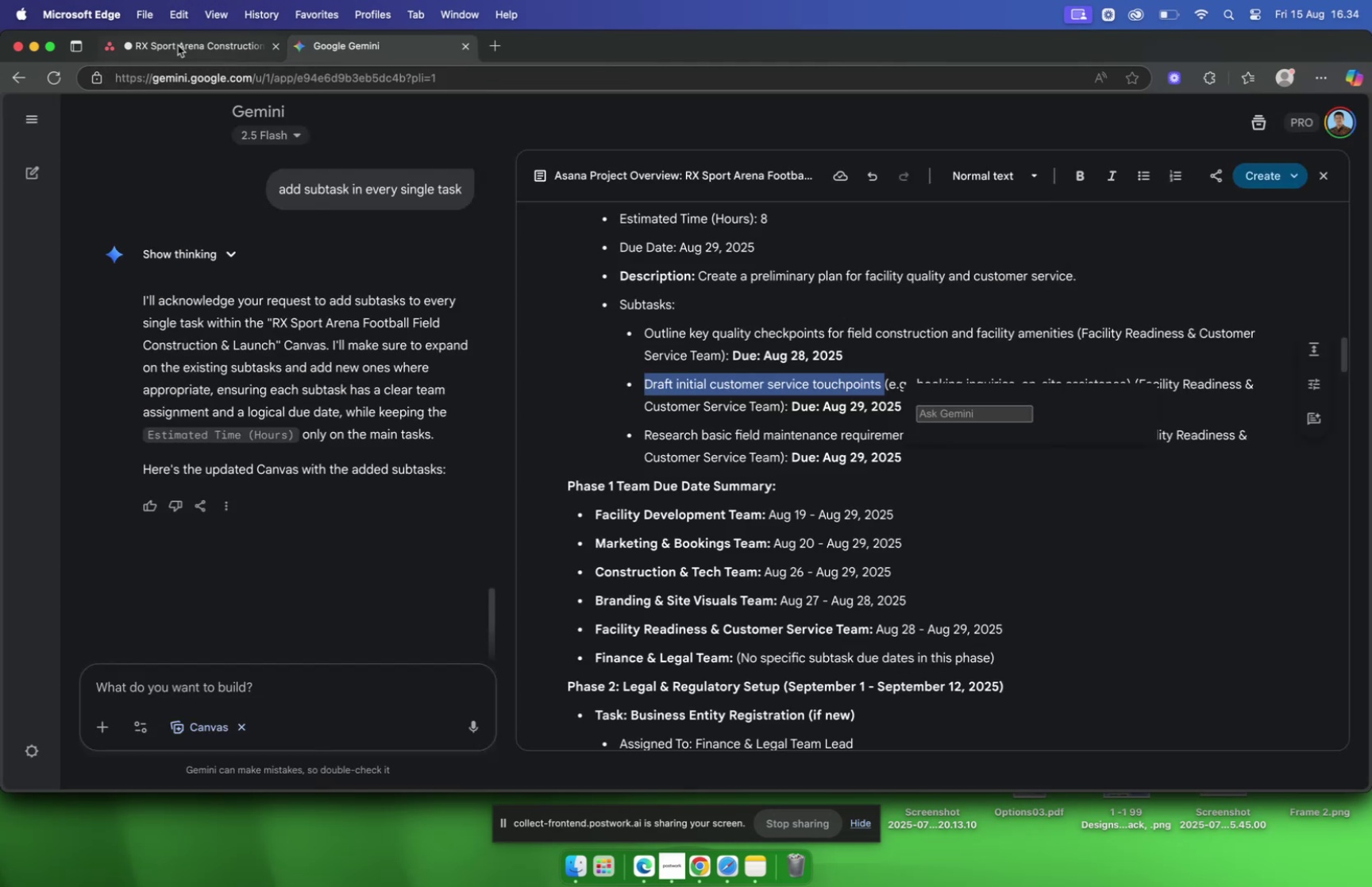 
left_click([177, 40])
 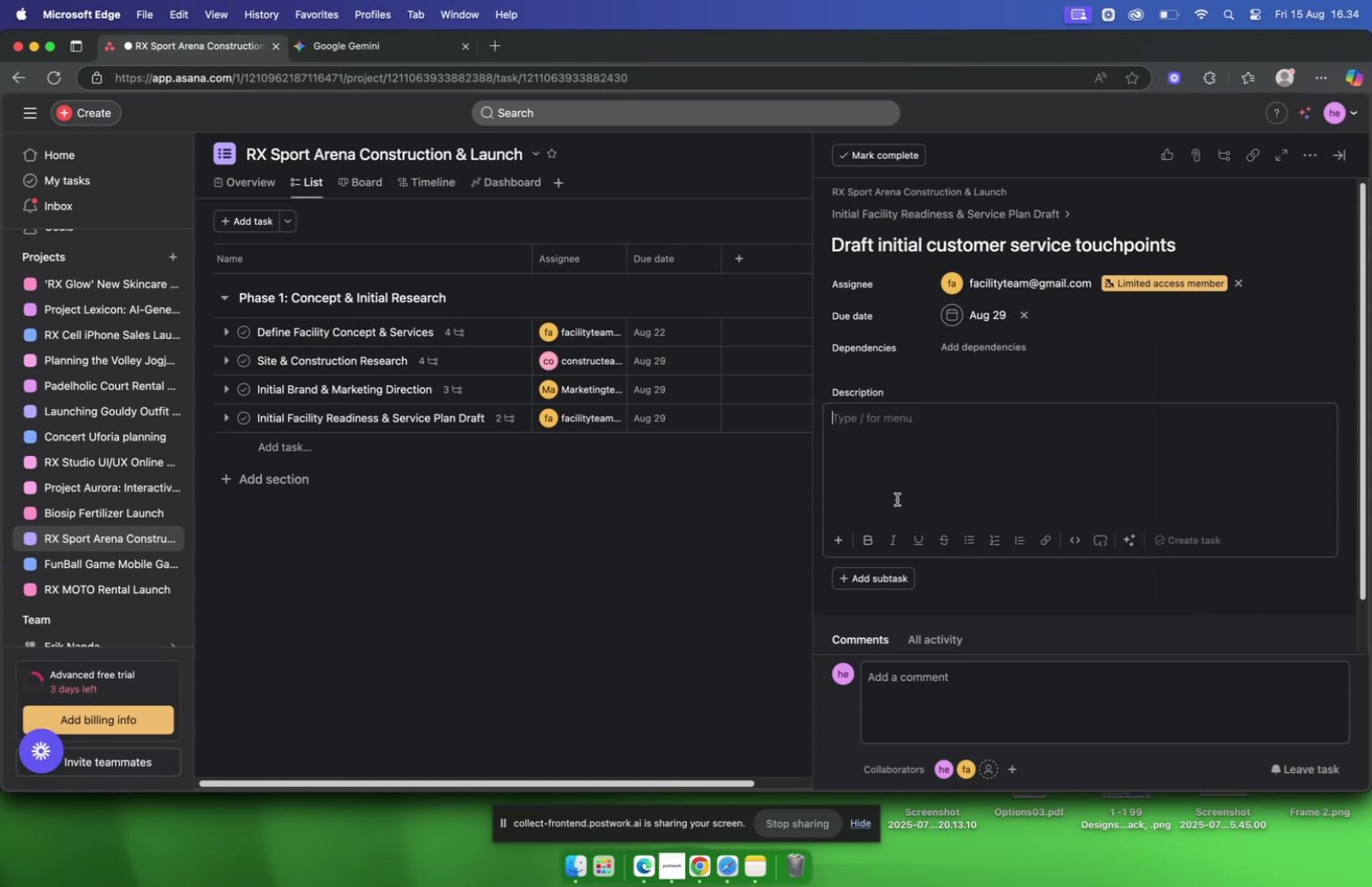 
left_click([901, 213])
 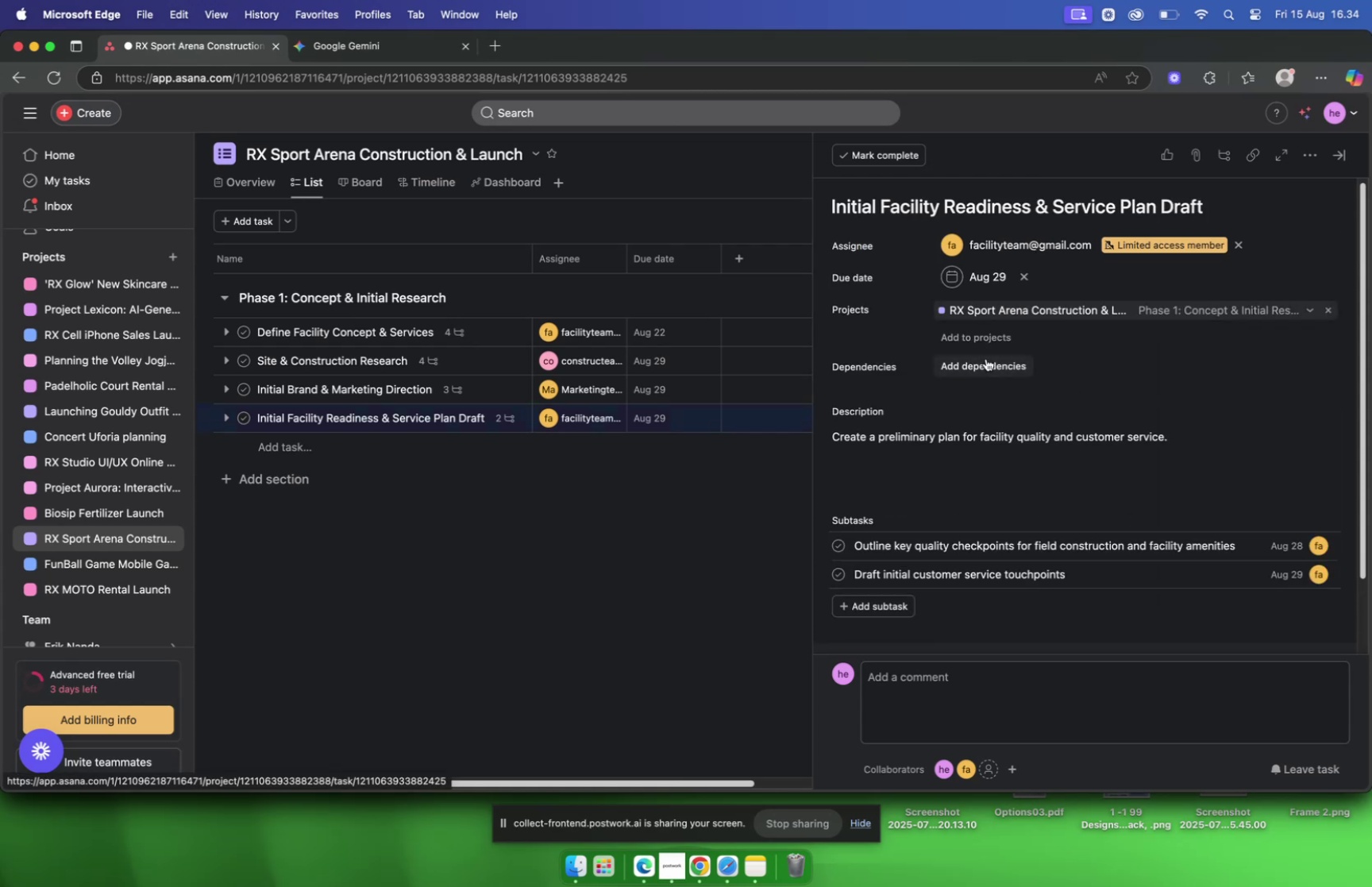 
scroll: coordinate [986, 358], scroll_direction: down, amount: 6.0
 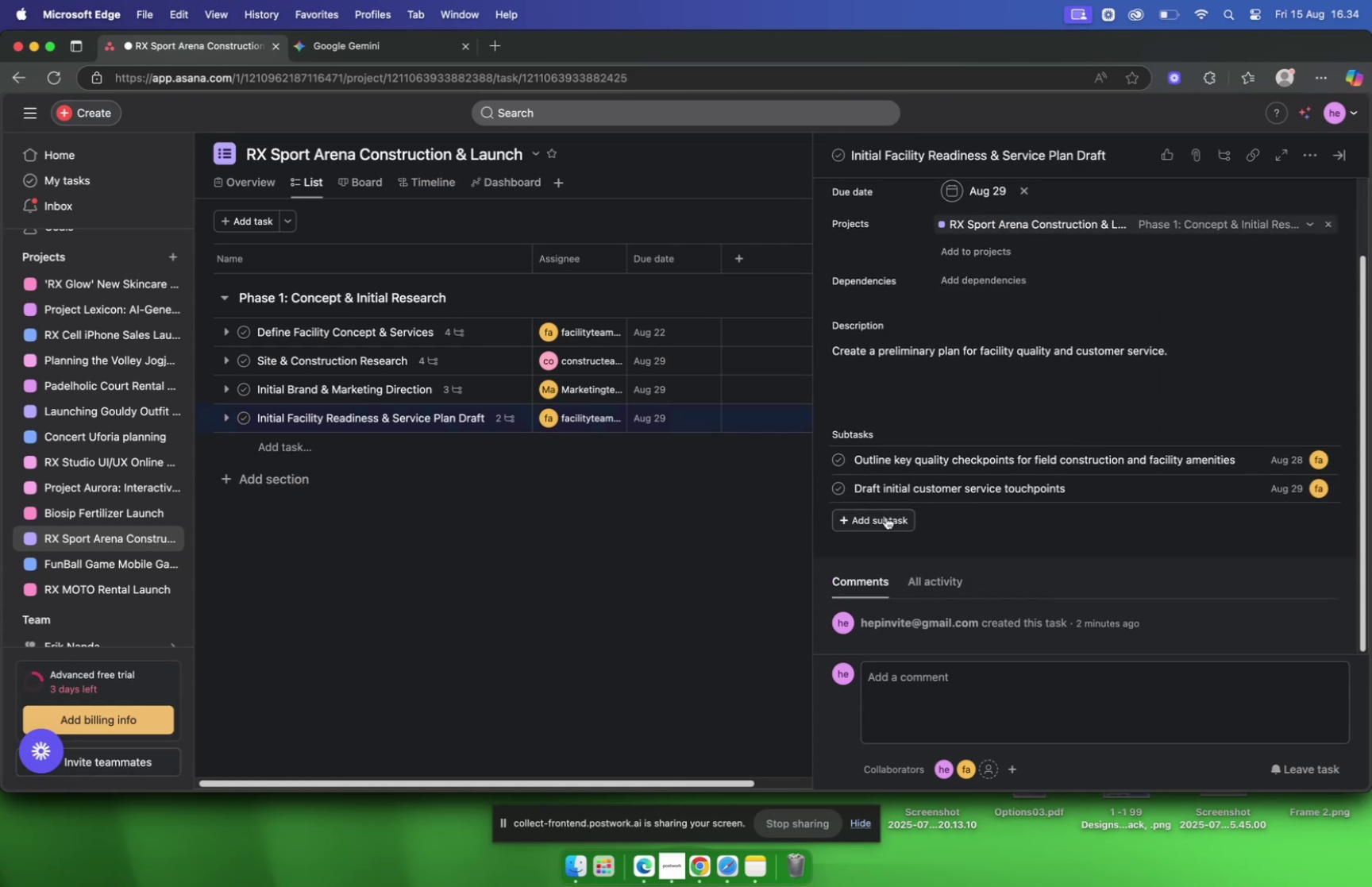 
left_click([886, 516])
 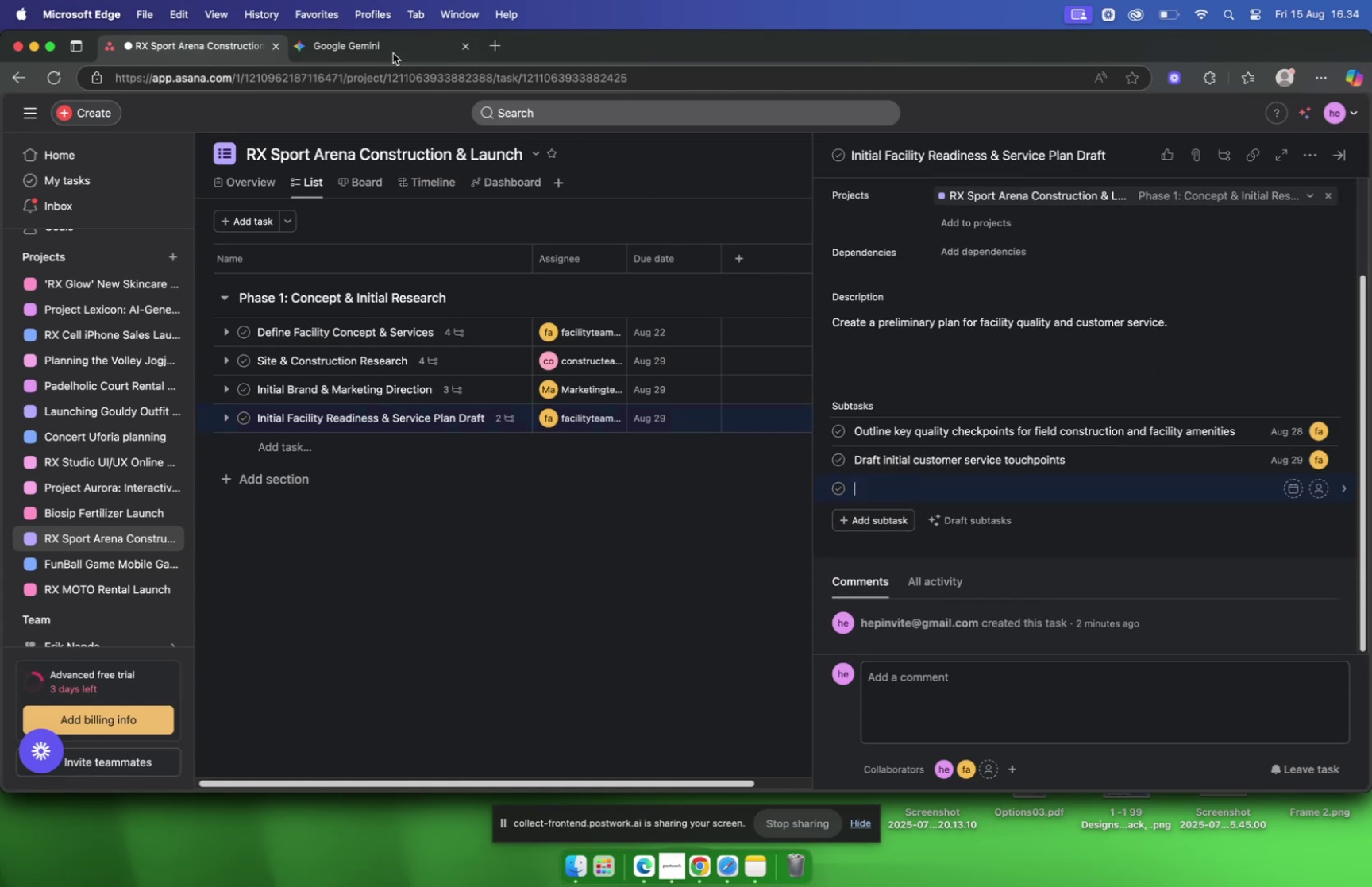 
left_click([387, 48])
 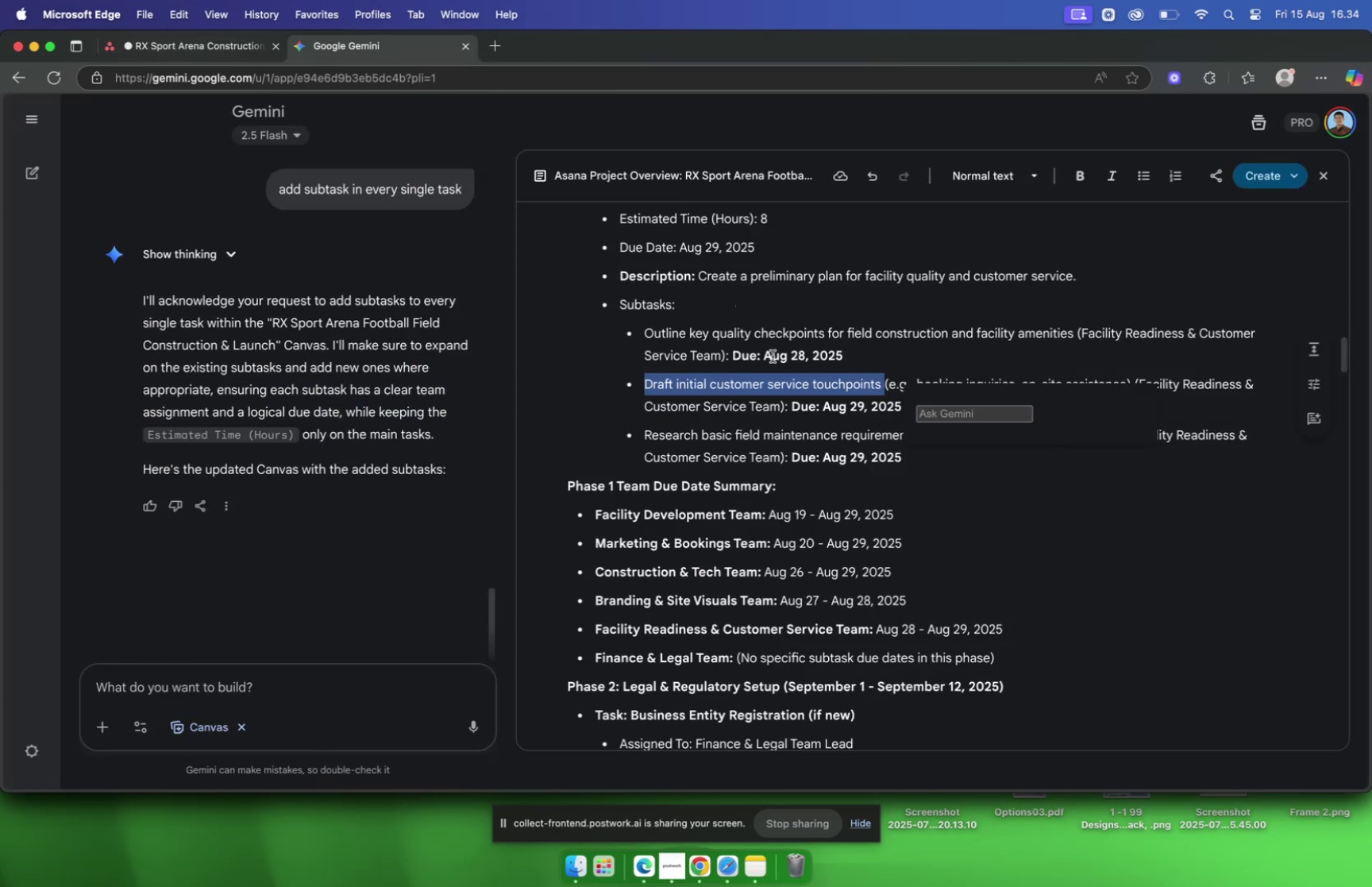 
scroll: coordinate [779, 357], scroll_direction: down, amount: 5.0
 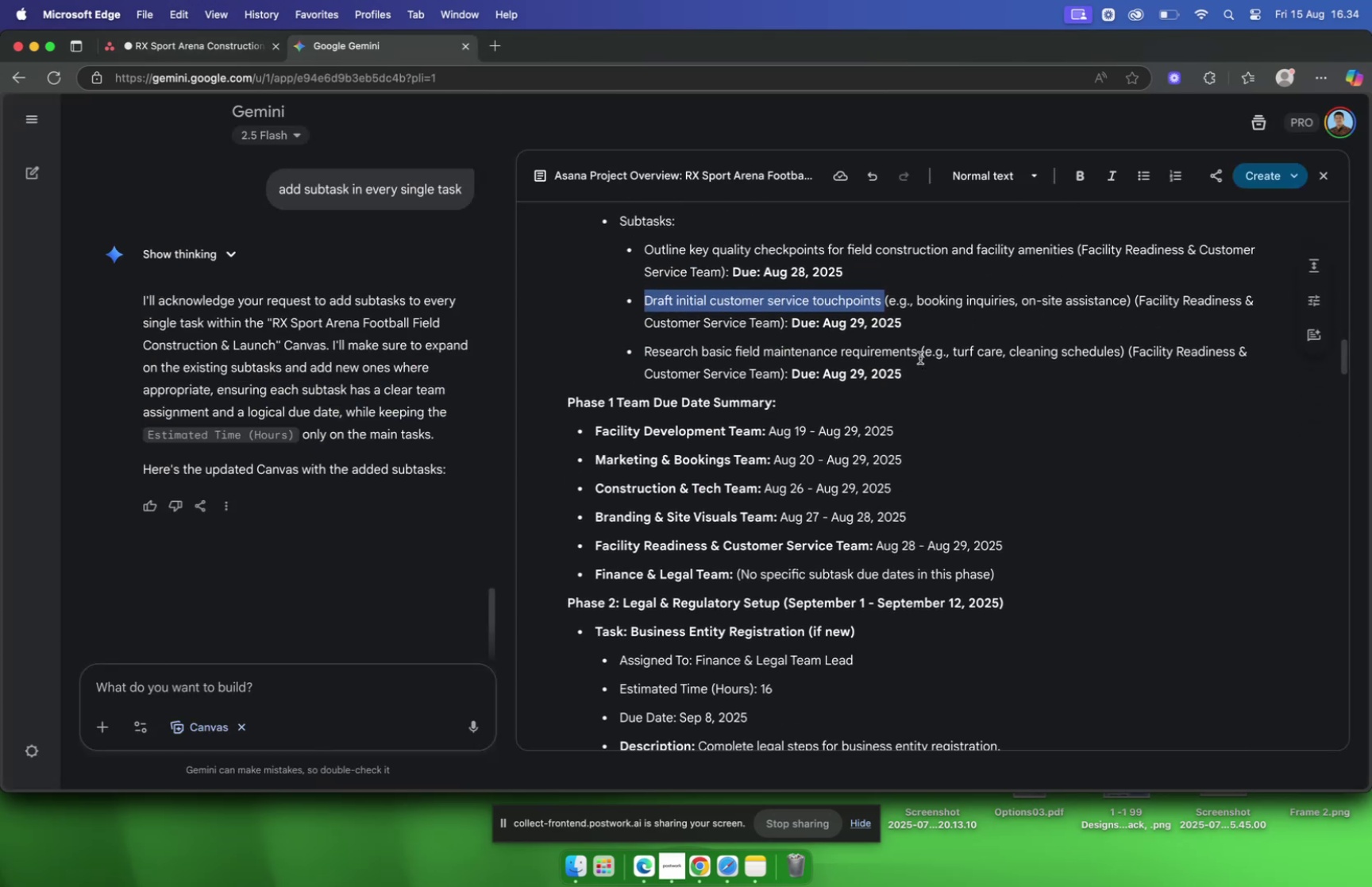 
left_click_drag(start_coordinate=[919, 357], to_coordinate=[647, 358])
 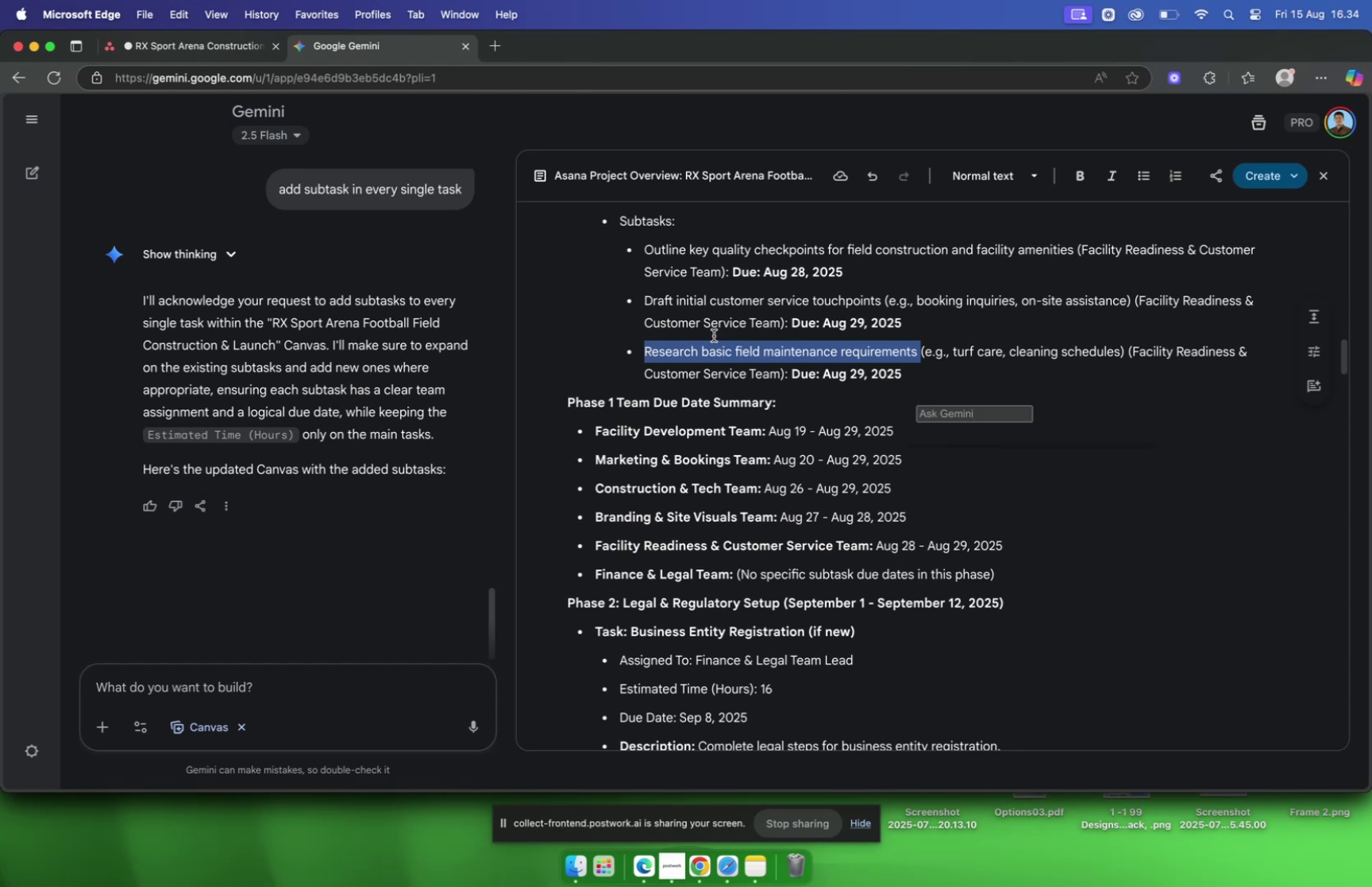 
key(Meta+C)
 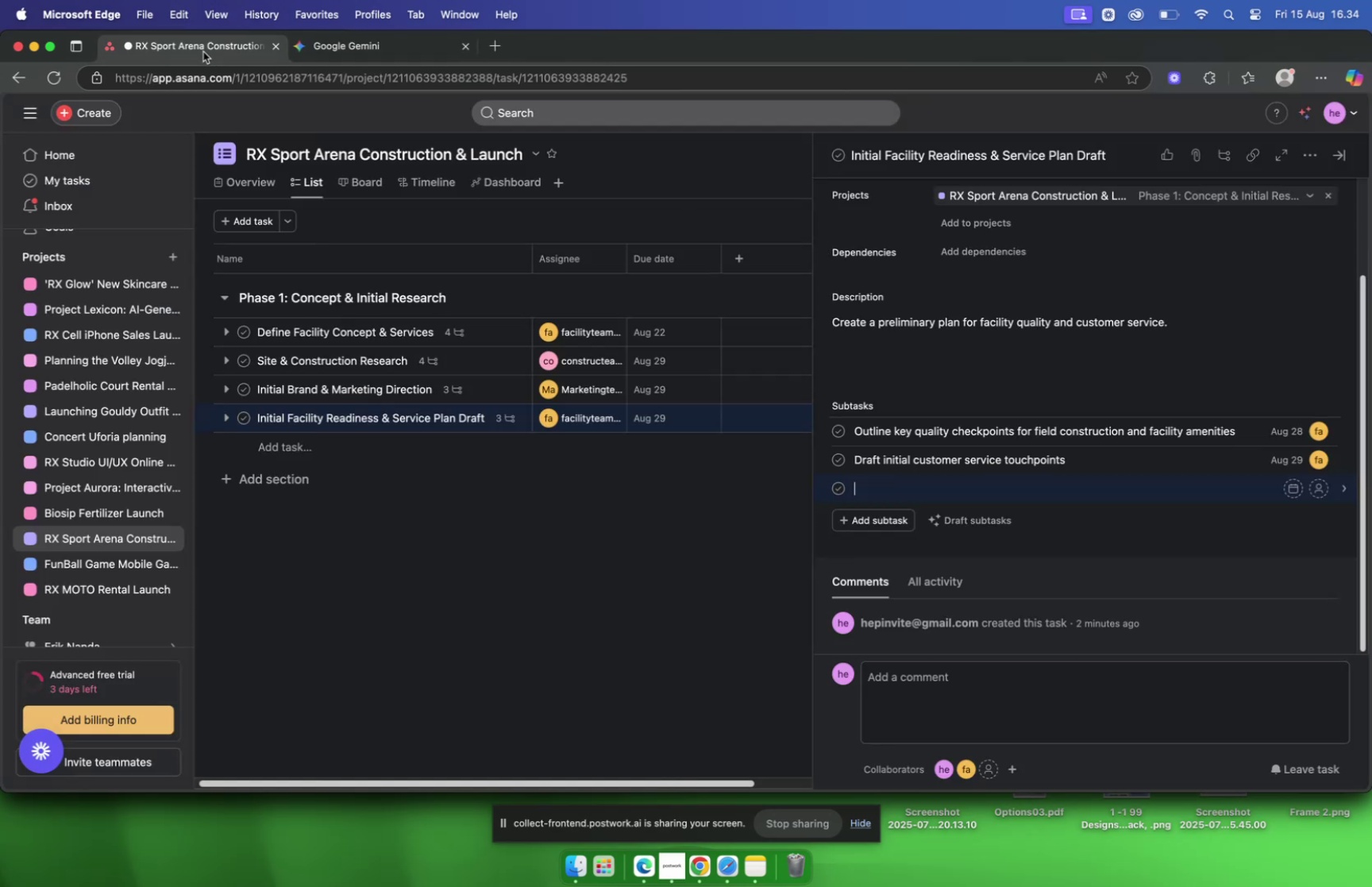 
key(Meta+V)
 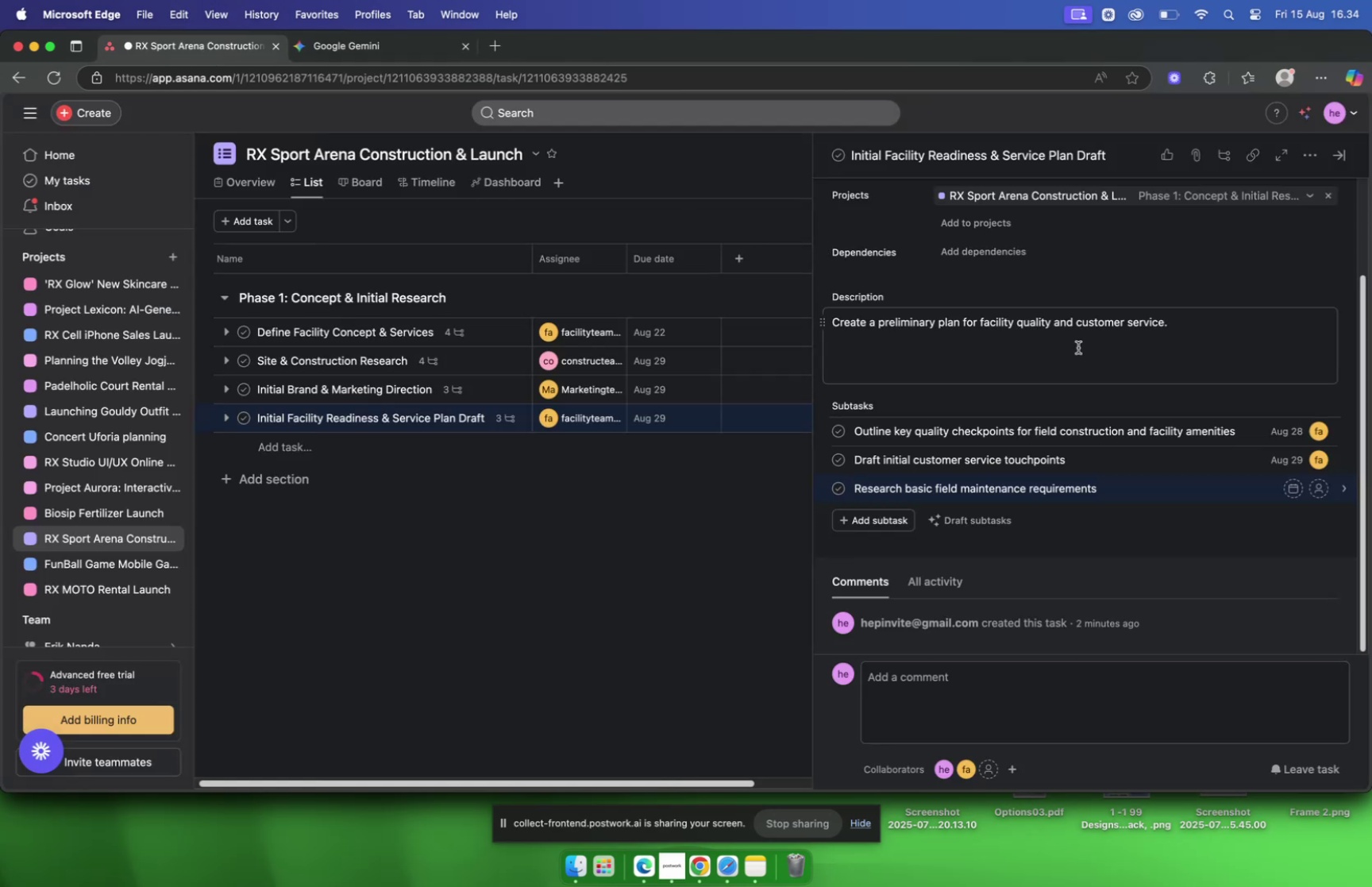 
key(Backspace)
 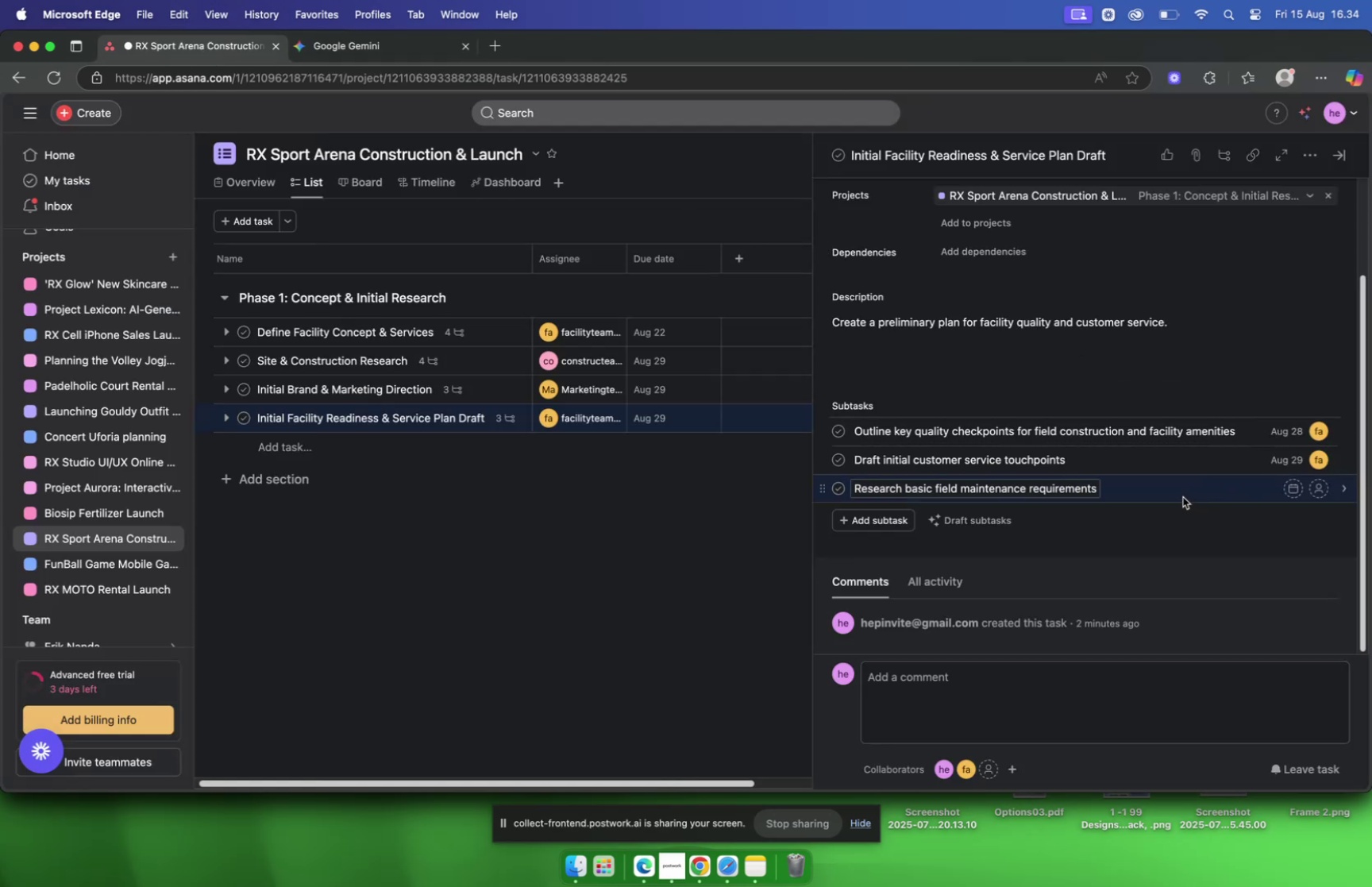 
left_click([1177, 490])
 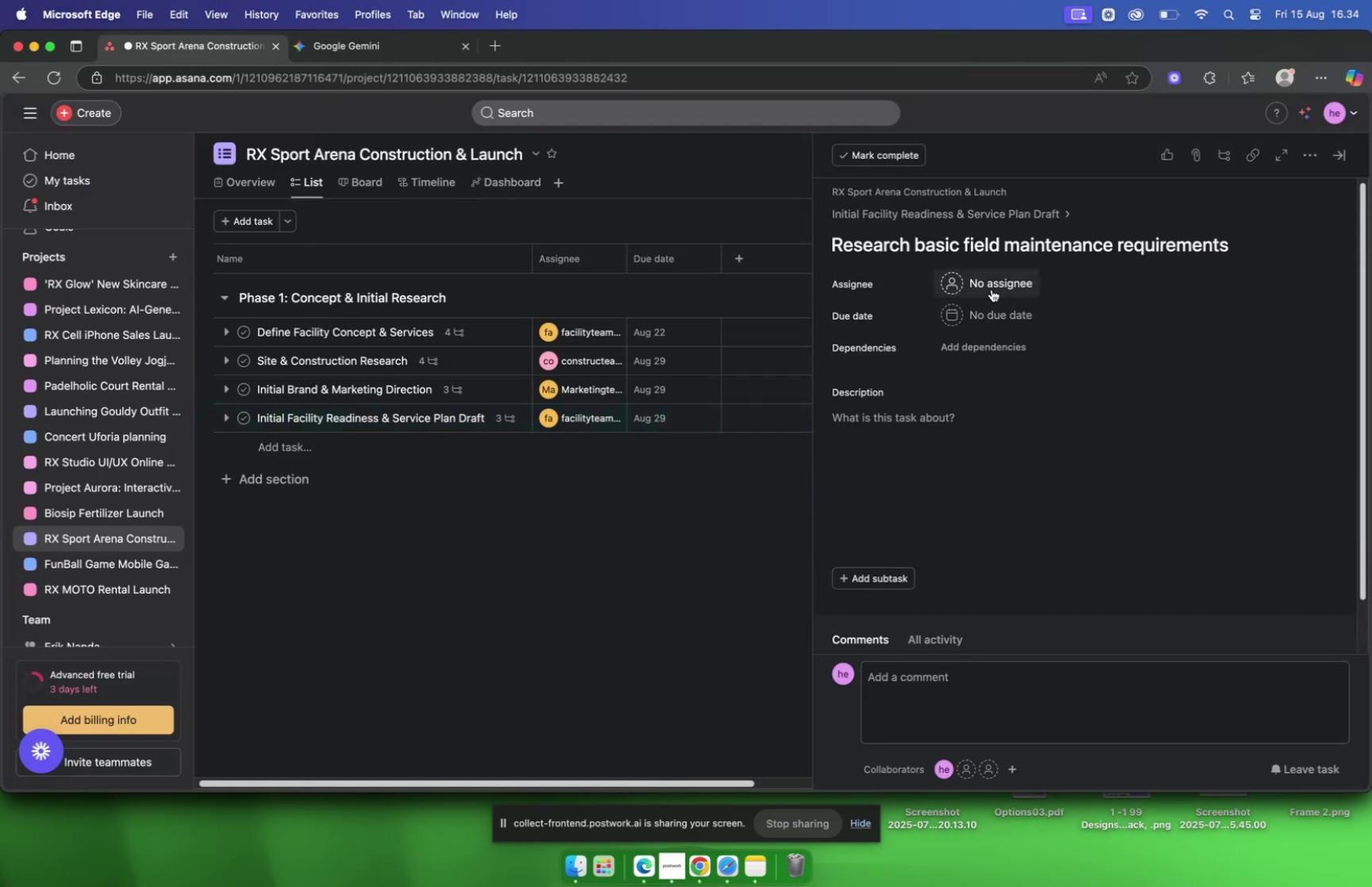 
left_click([989, 286])
 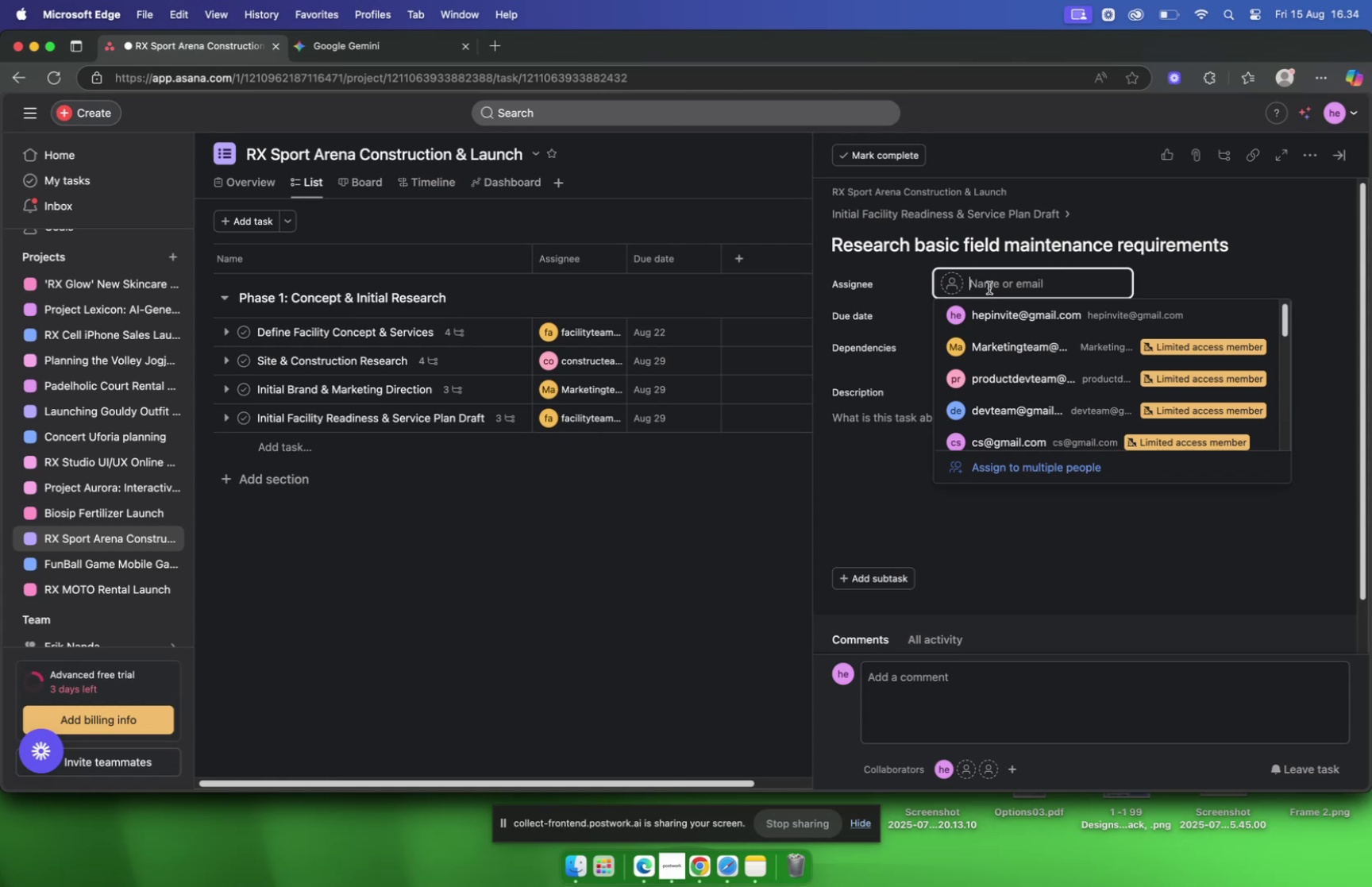 
type(faci)
 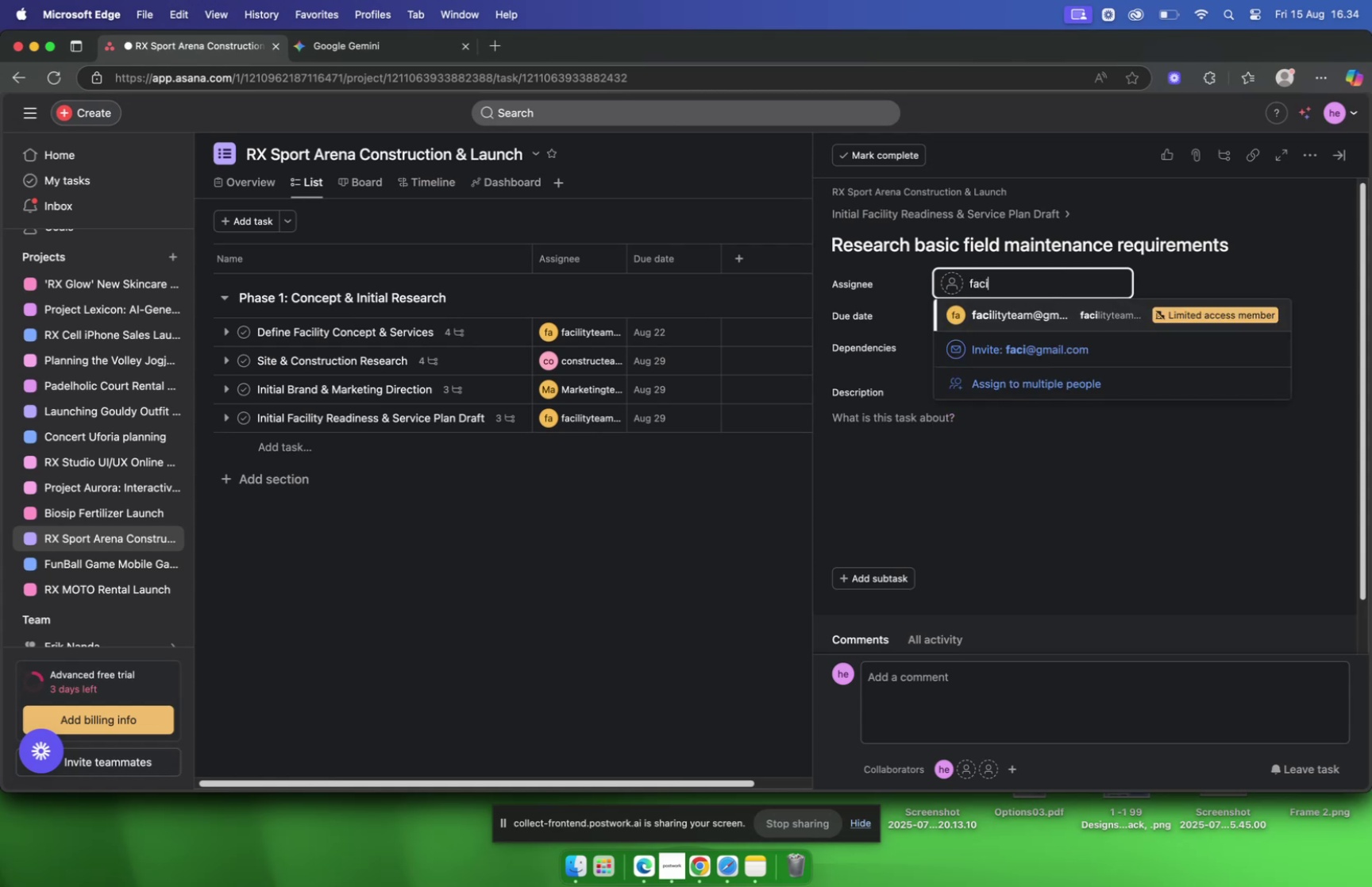 
key(Enter)
 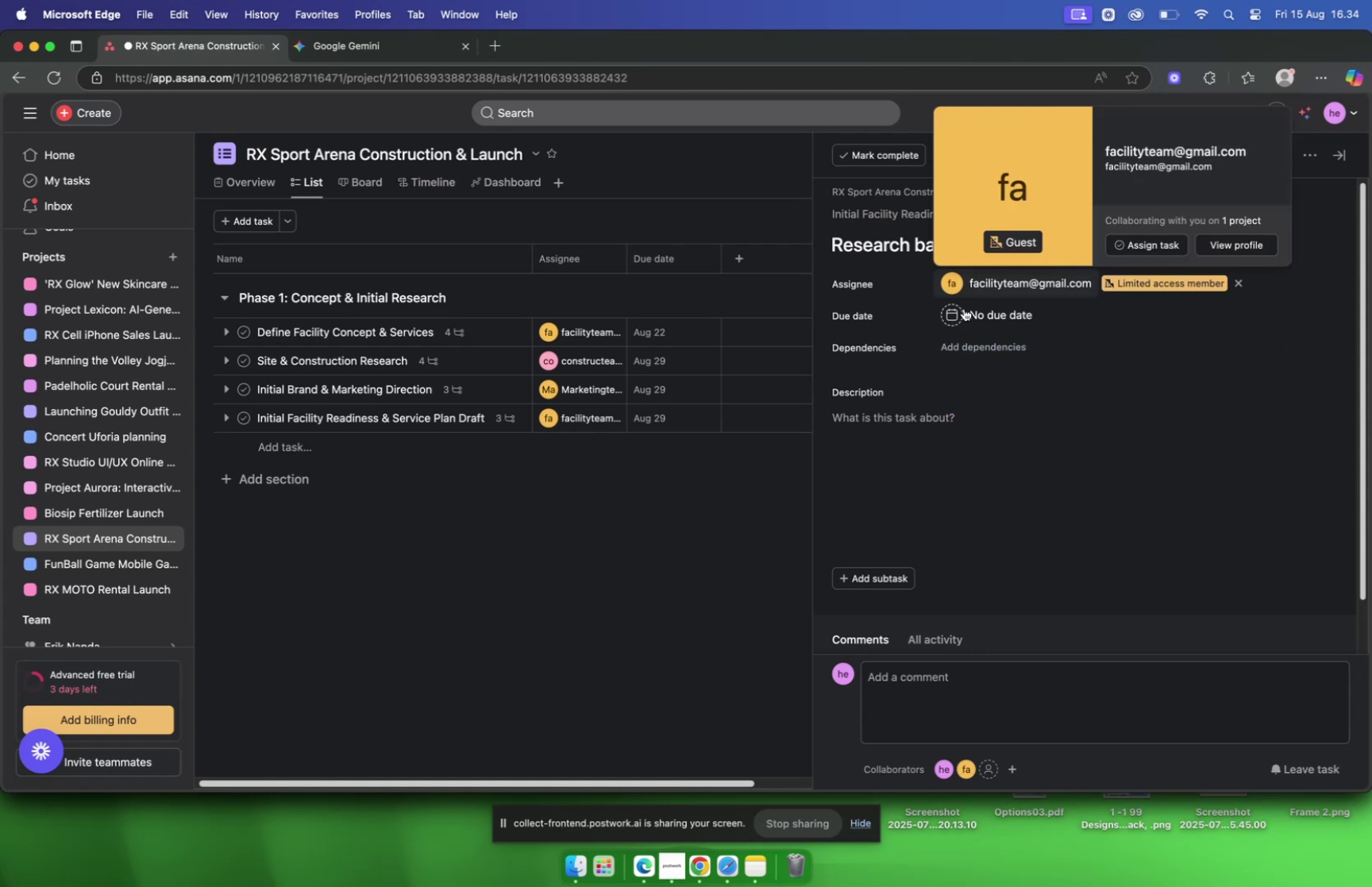 
mouse_move([986, 317])
 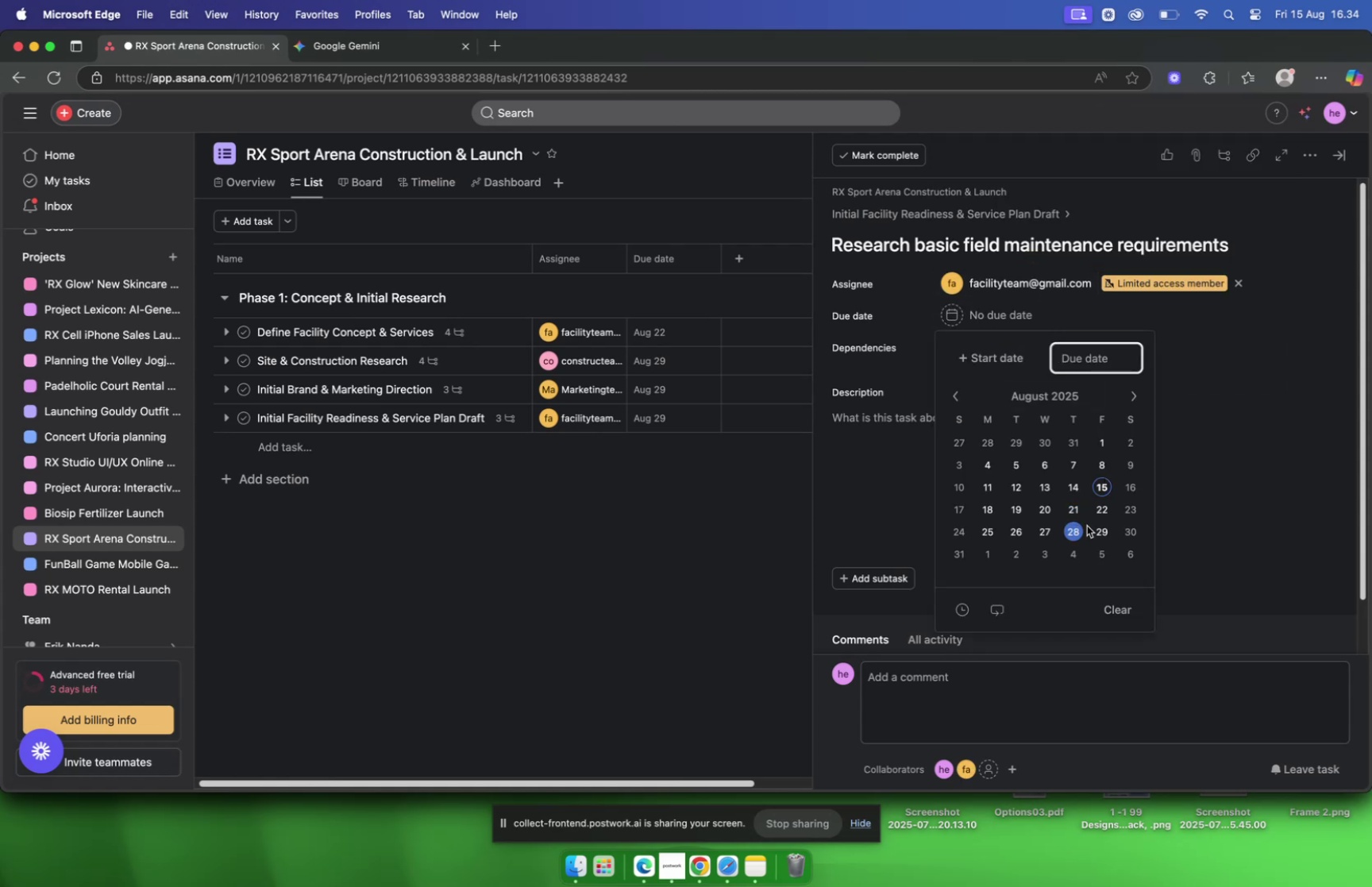 
left_click([1093, 526])
 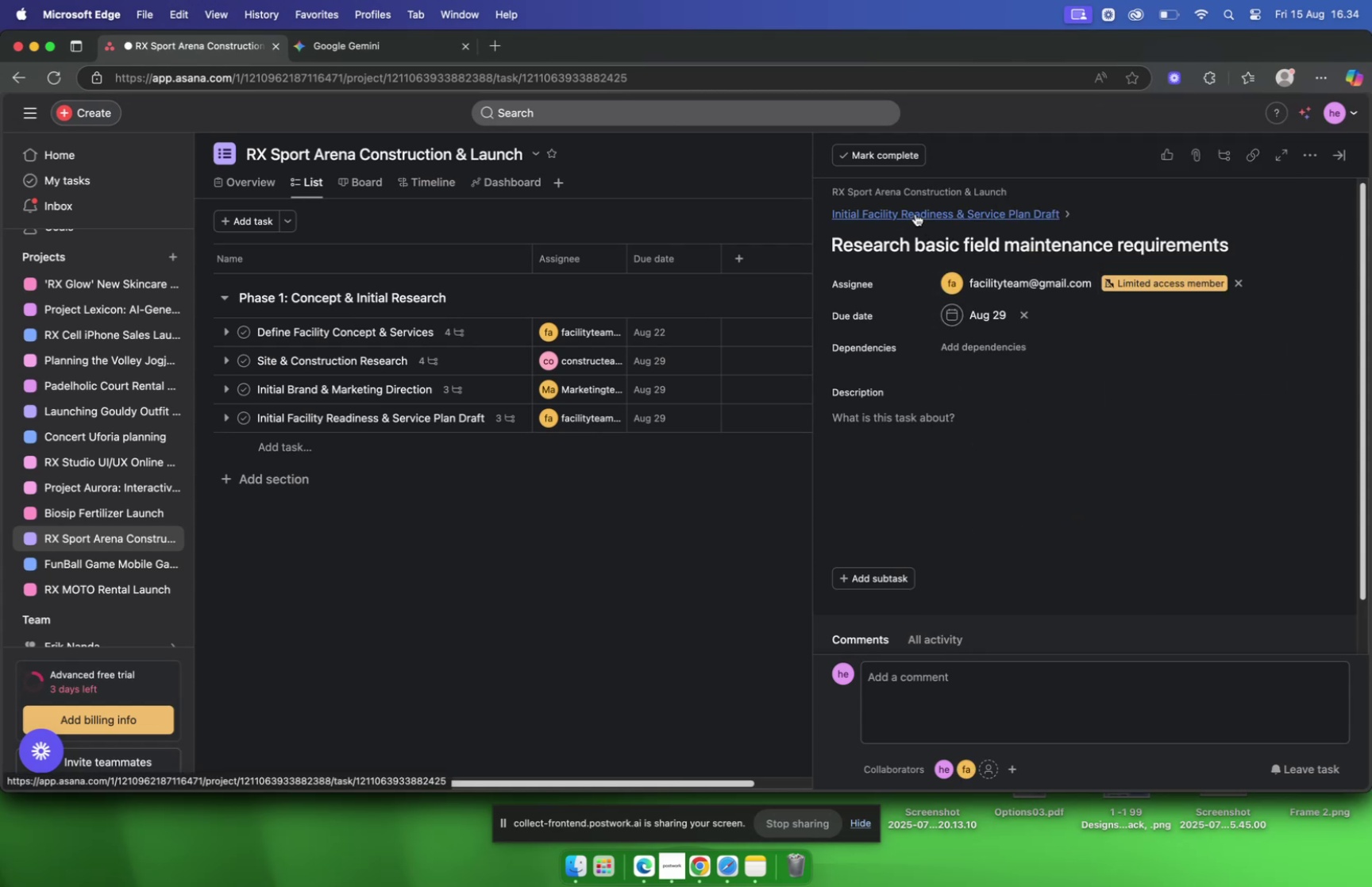 
scroll: coordinate [975, 318], scroll_direction: down, amount: 5.0
 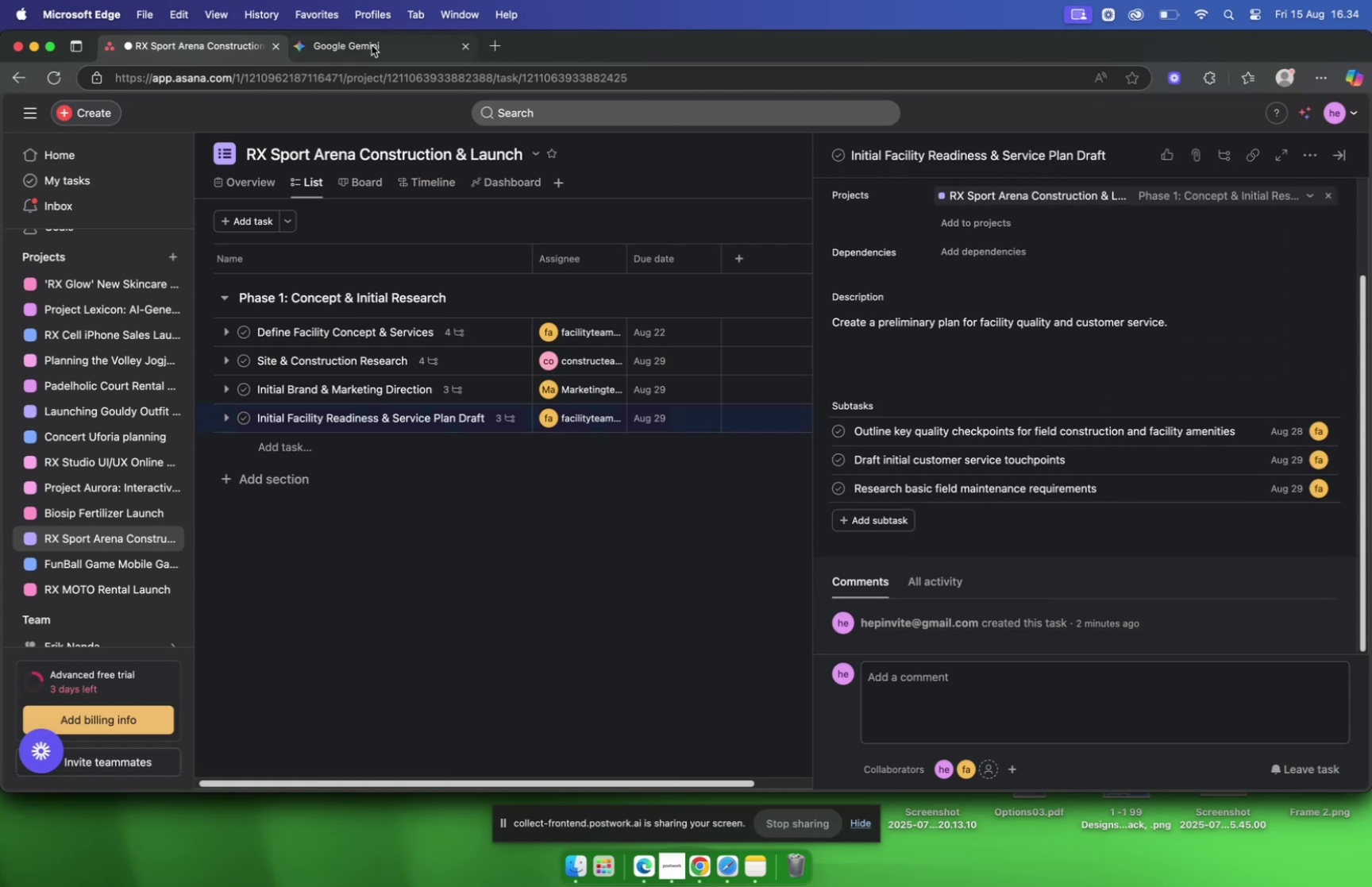 
left_click([372, 45])
 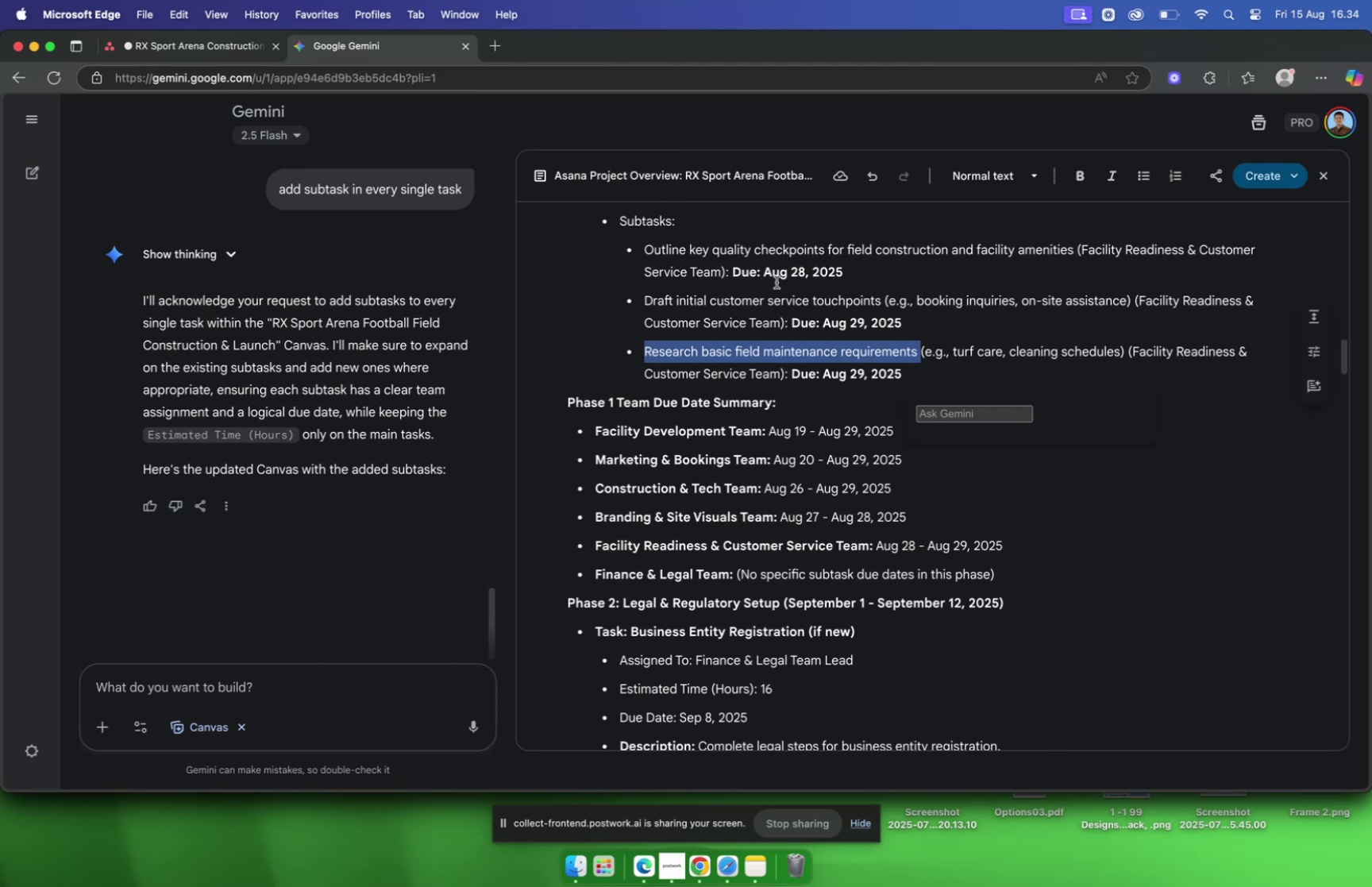 
scroll: coordinate [777, 282], scroll_direction: down, amount: 9.0
 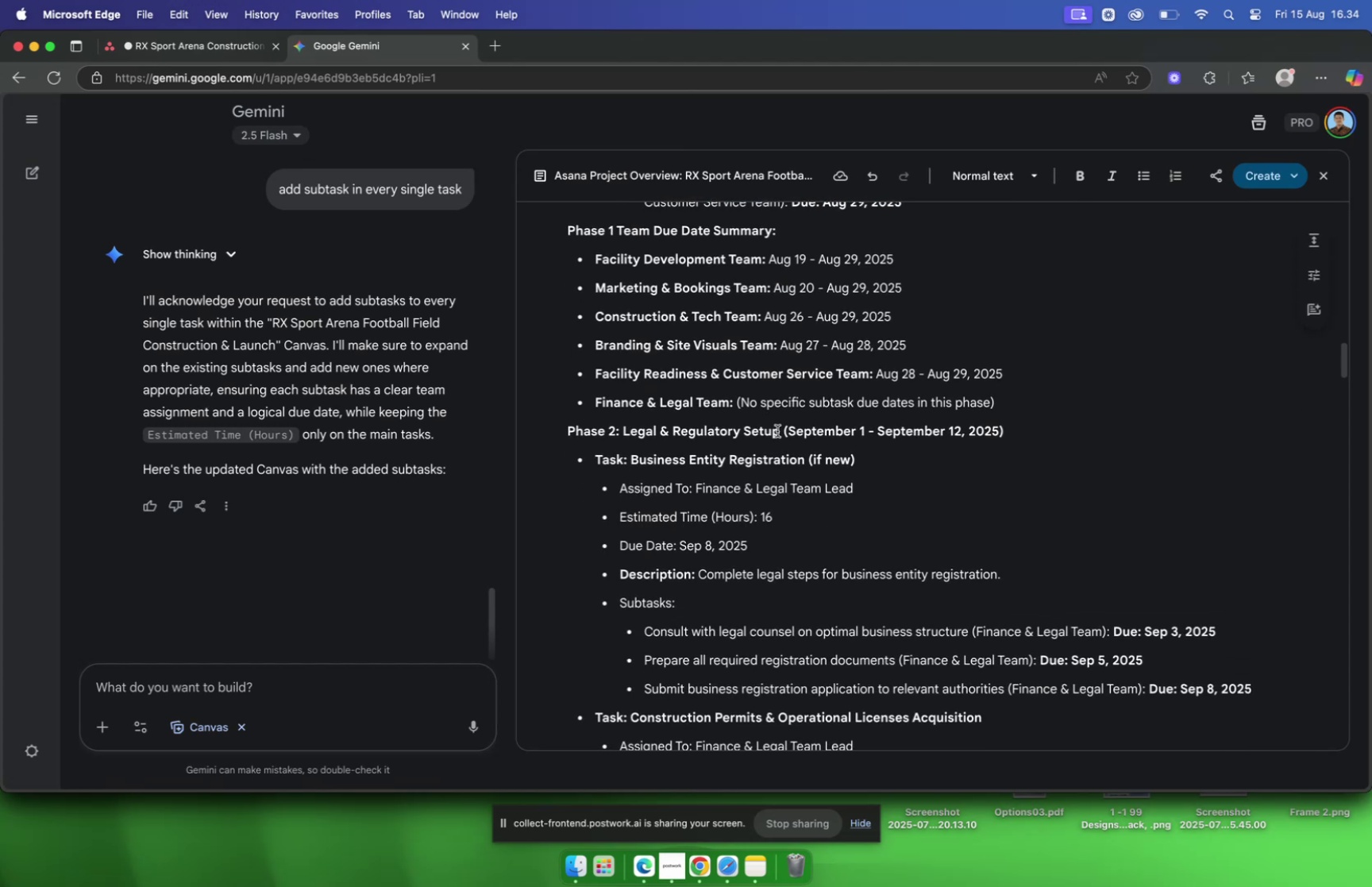 
left_click_drag(start_coordinate=[778, 432], to_coordinate=[553, 439])
 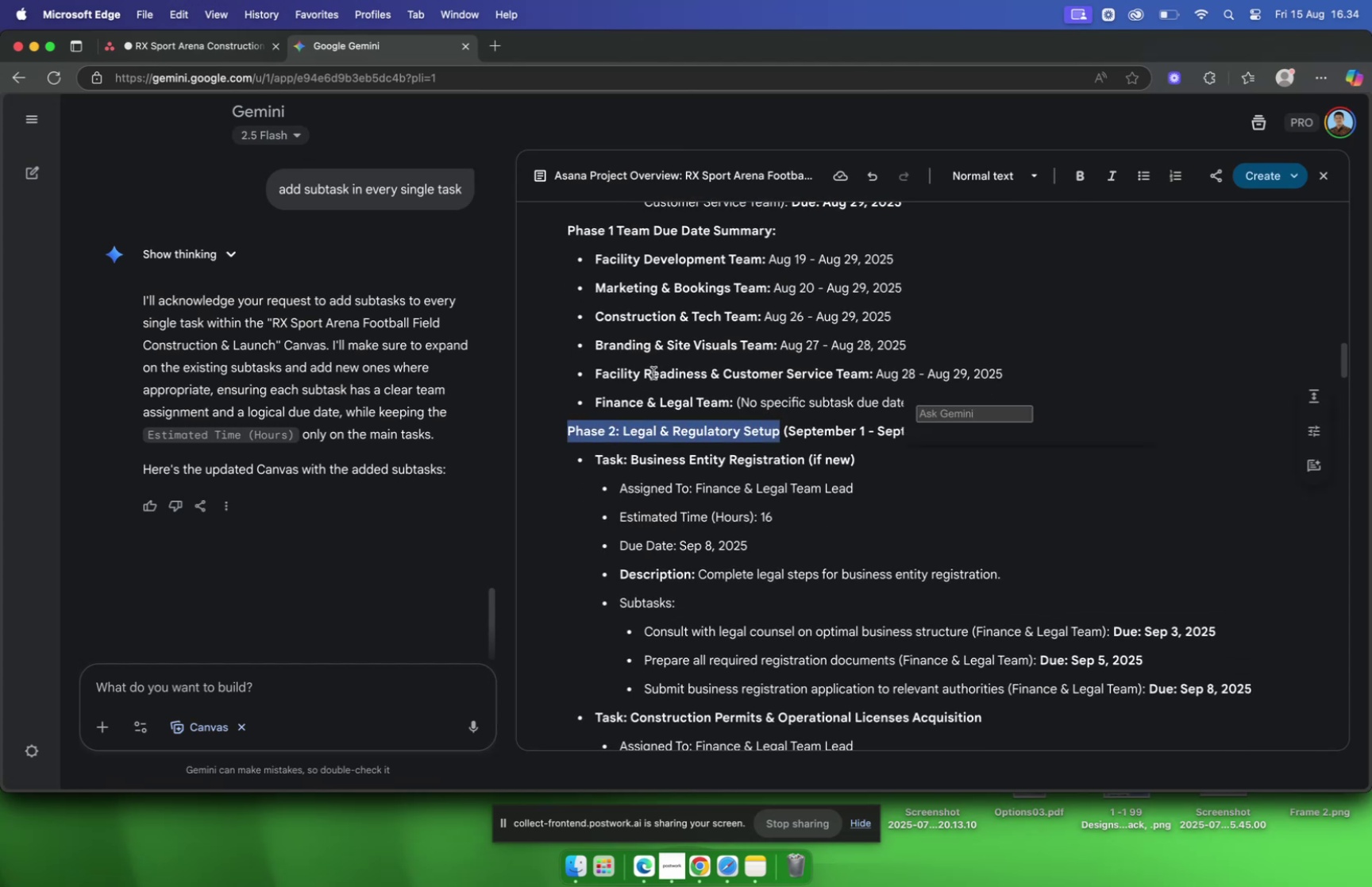 
key(Meta+C)
 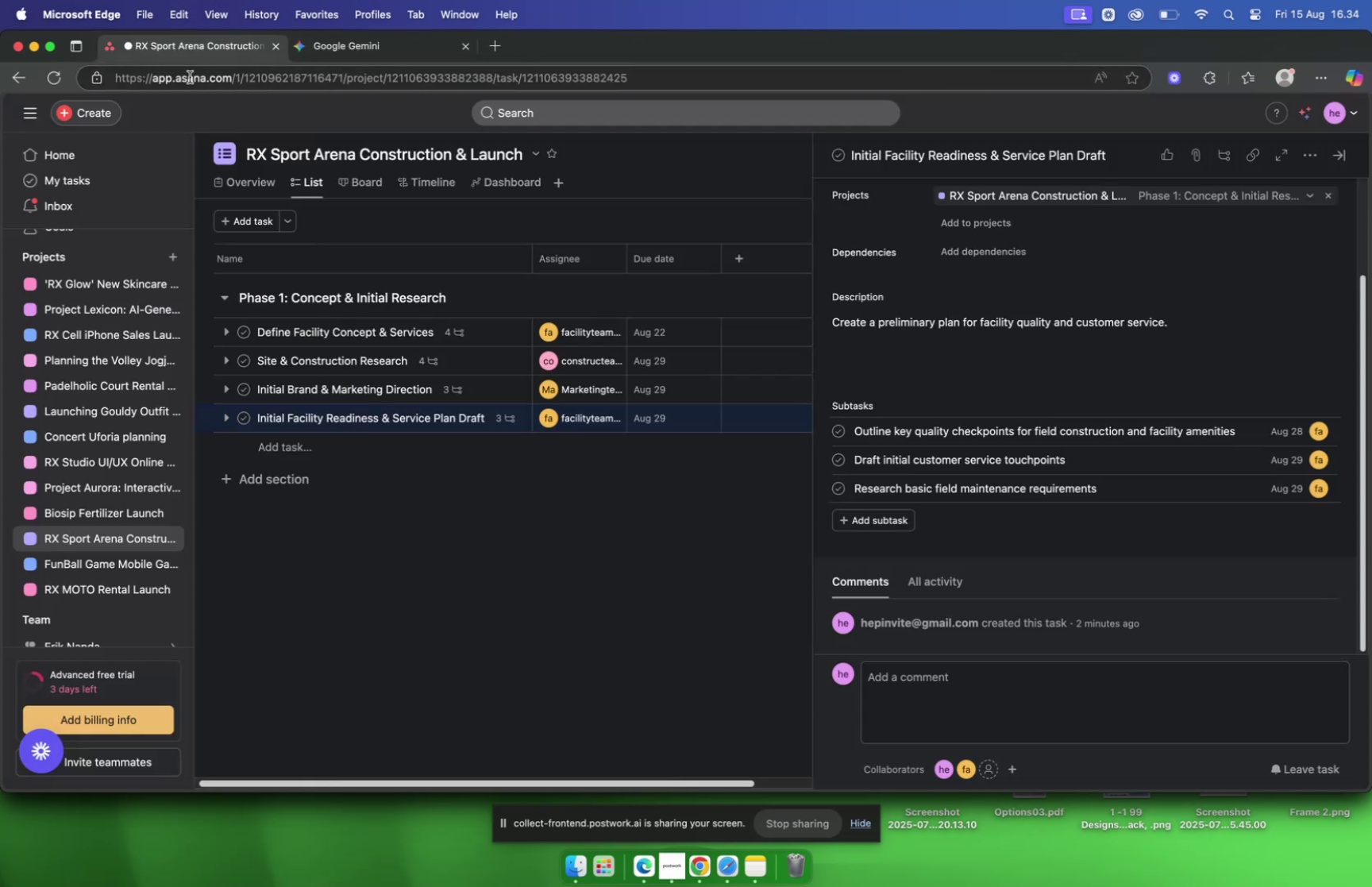 
scroll: coordinate [393, 497], scroll_direction: down, amount: 2.0
 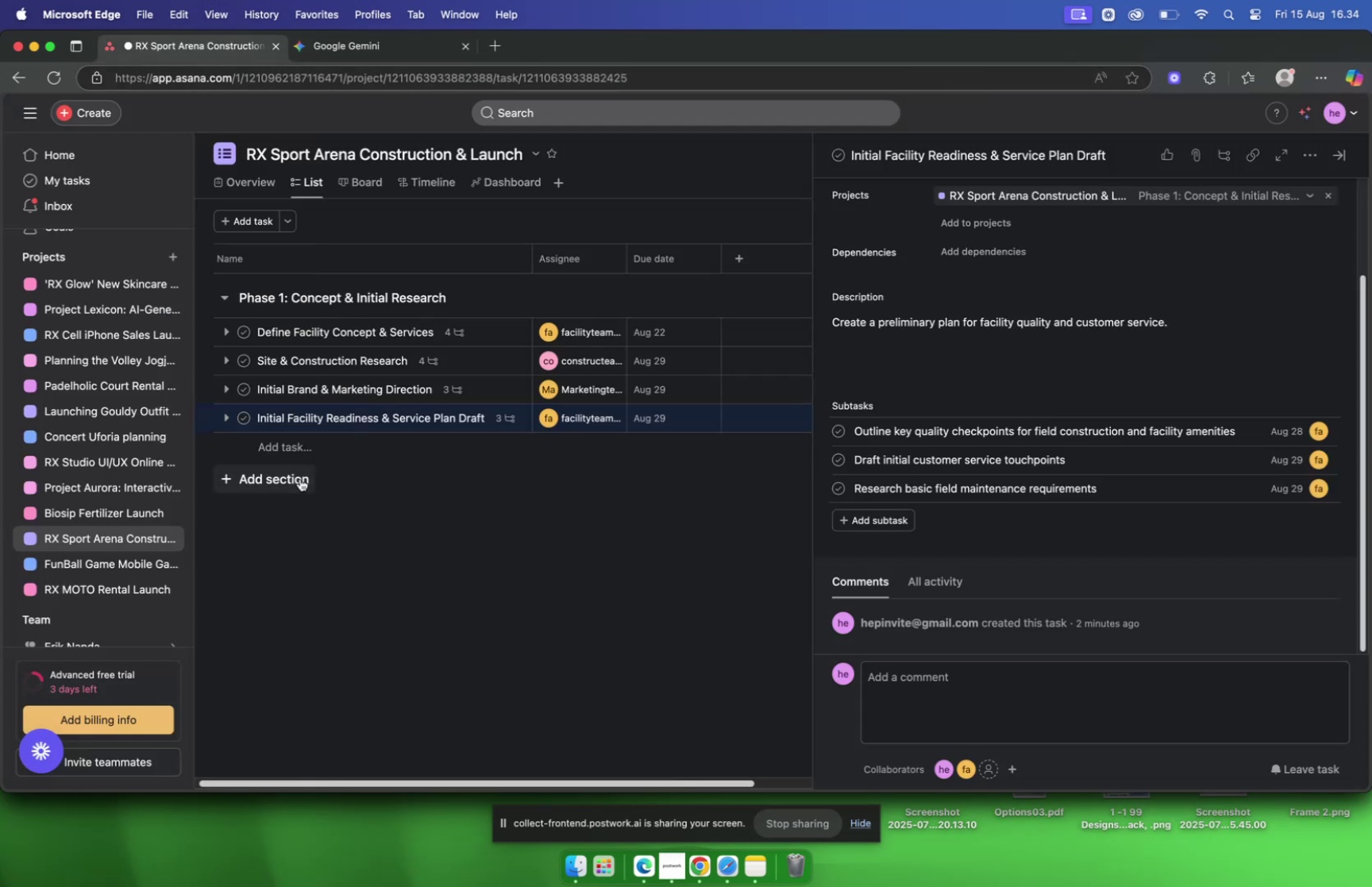 
left_click([300, 478])
 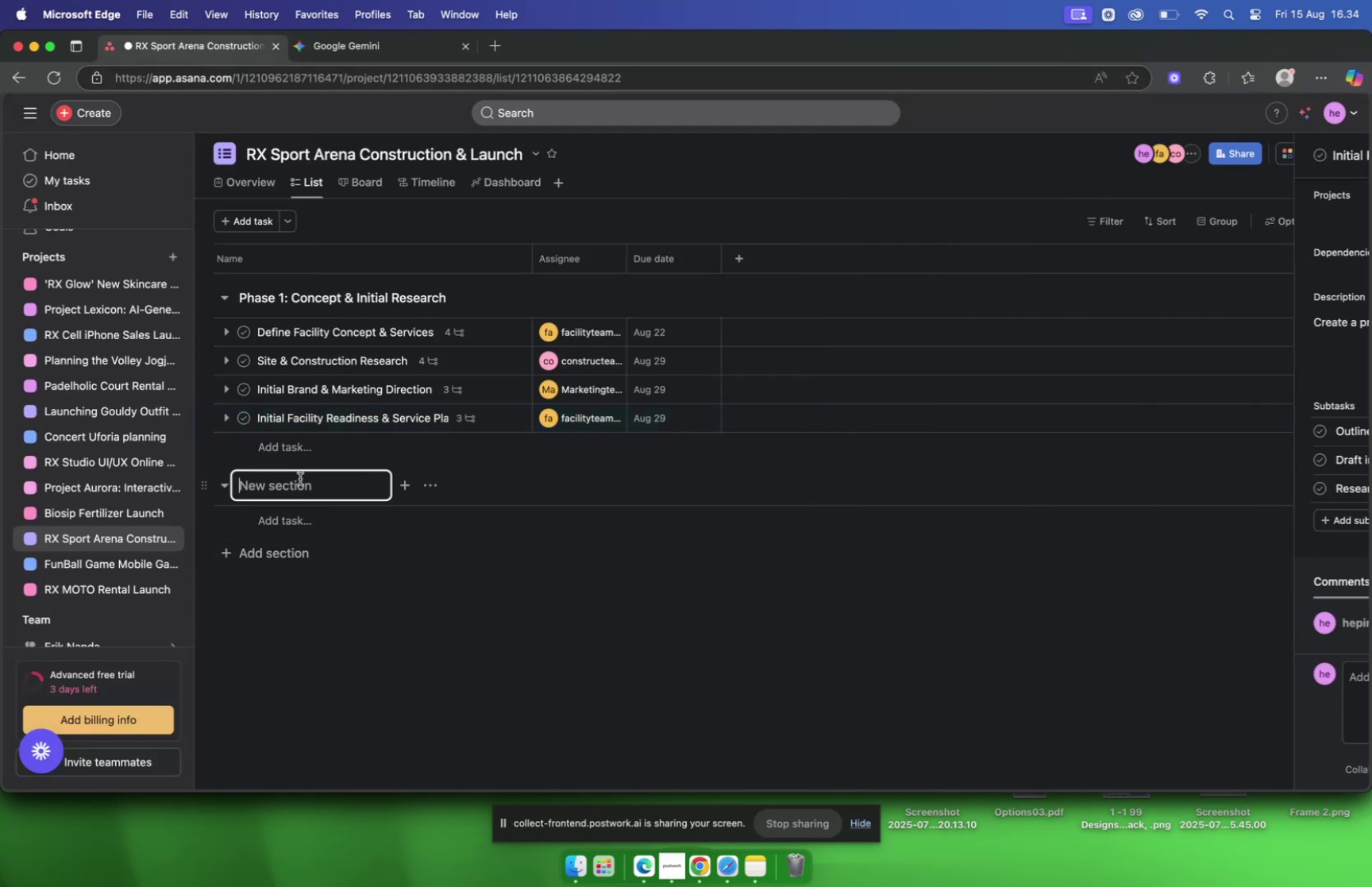 
key(Meta+V)
 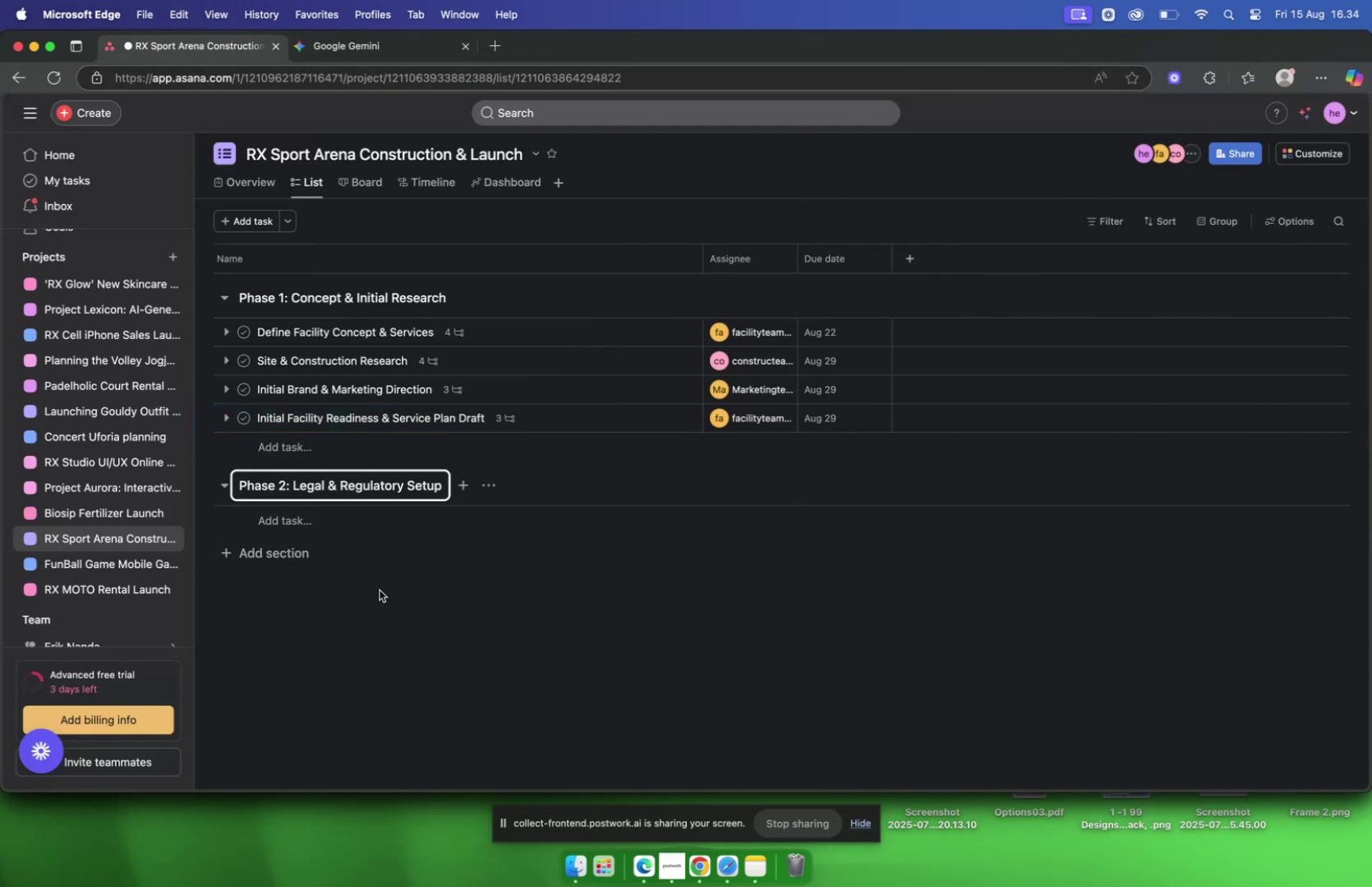 
left_click([380, 603])
 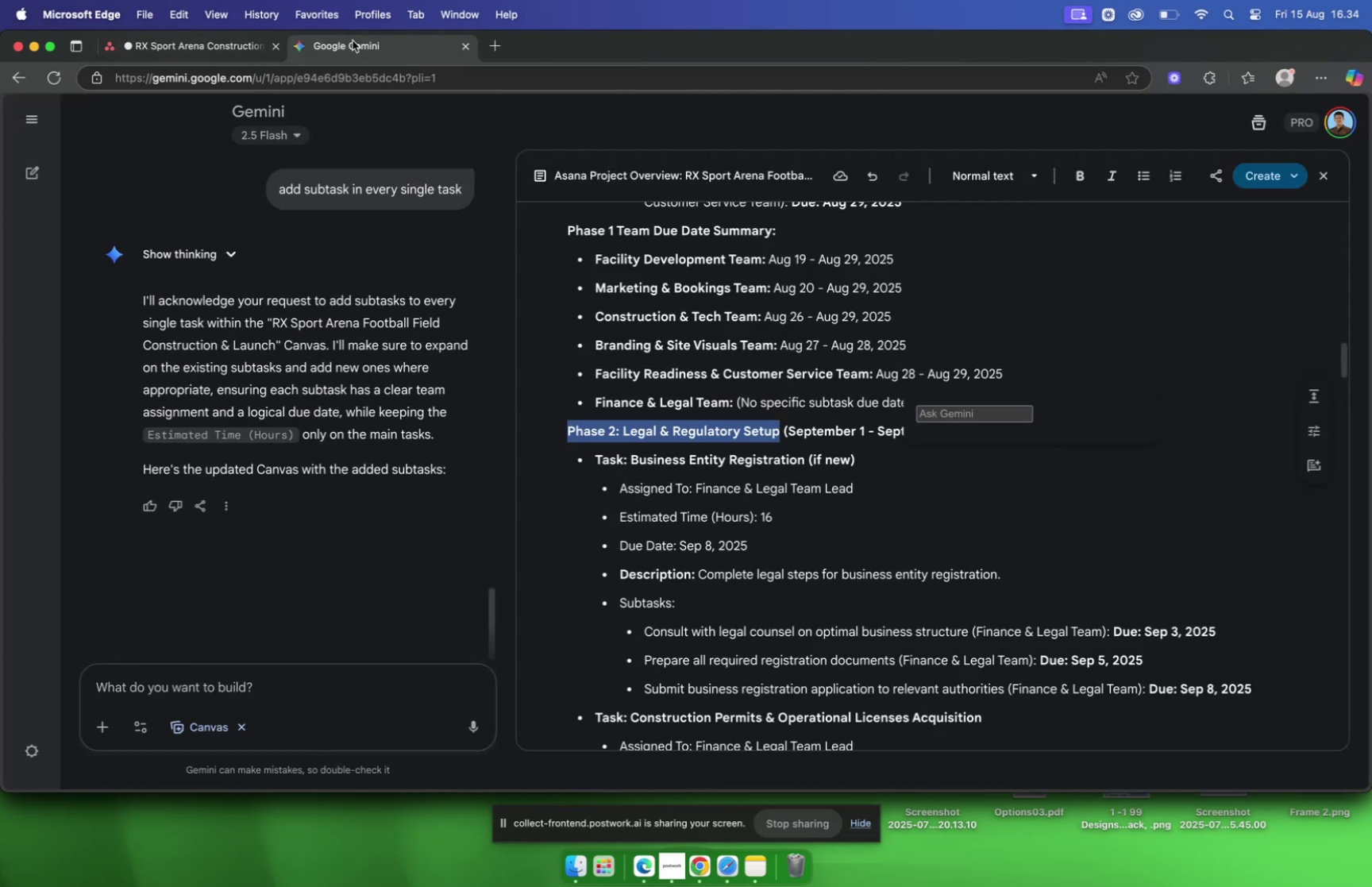 
scroll: coordinate [849, 359], scroll_direction: down, amount: 2.0
 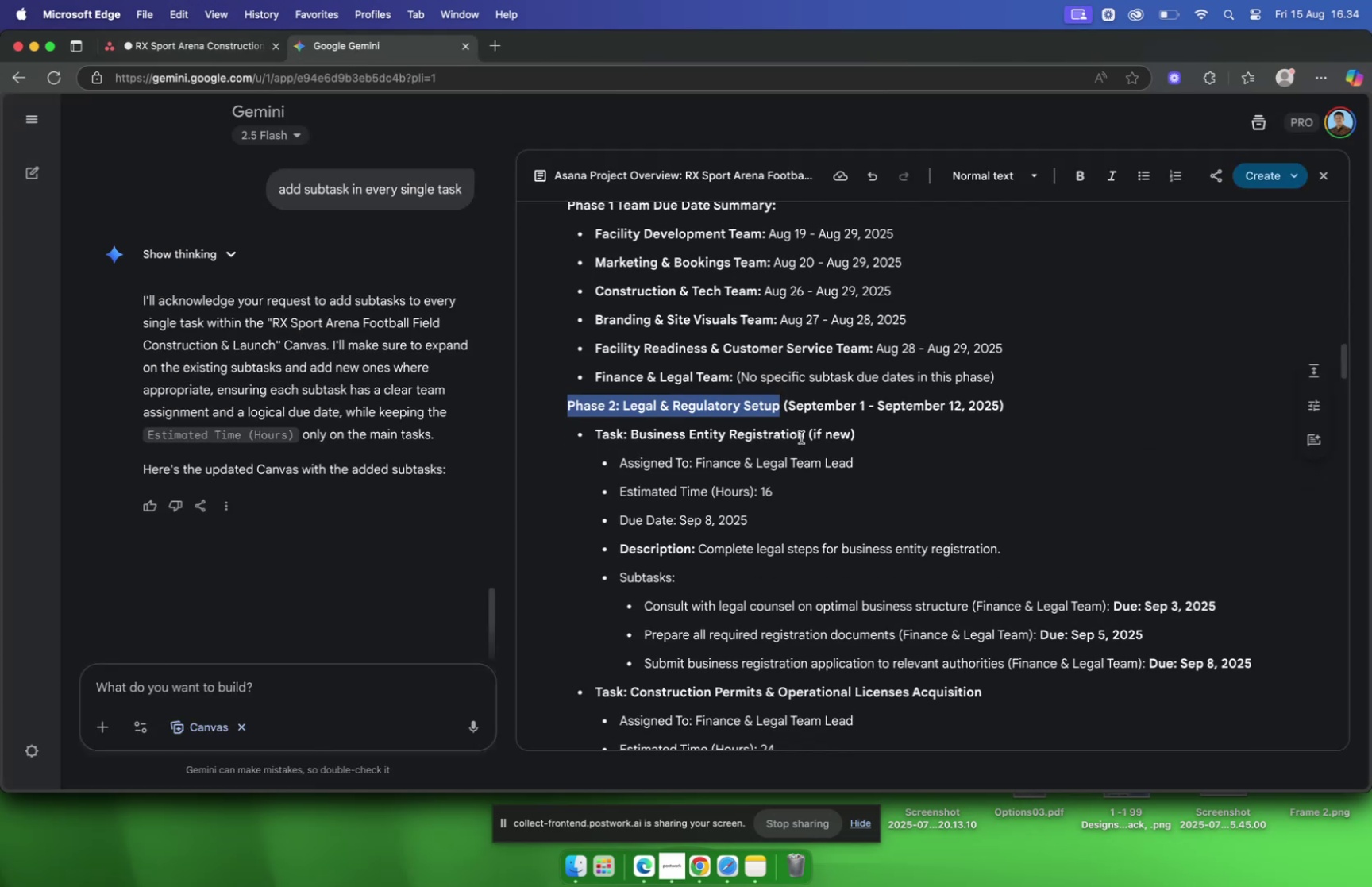 
left_click_drag(start_coordinate=[802, 438], to_coordinate=[634, 441])
 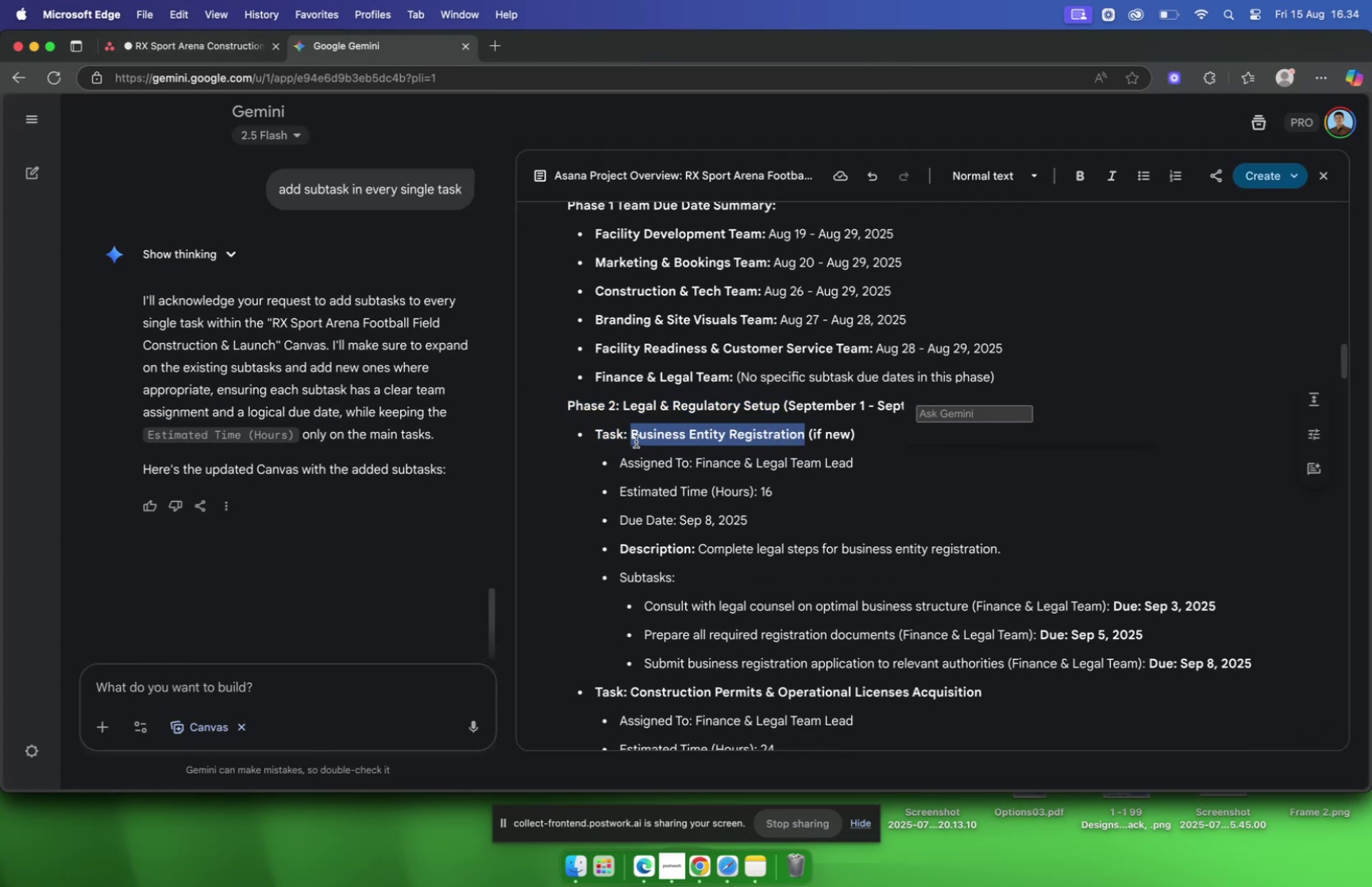 
key(Meta+C)
 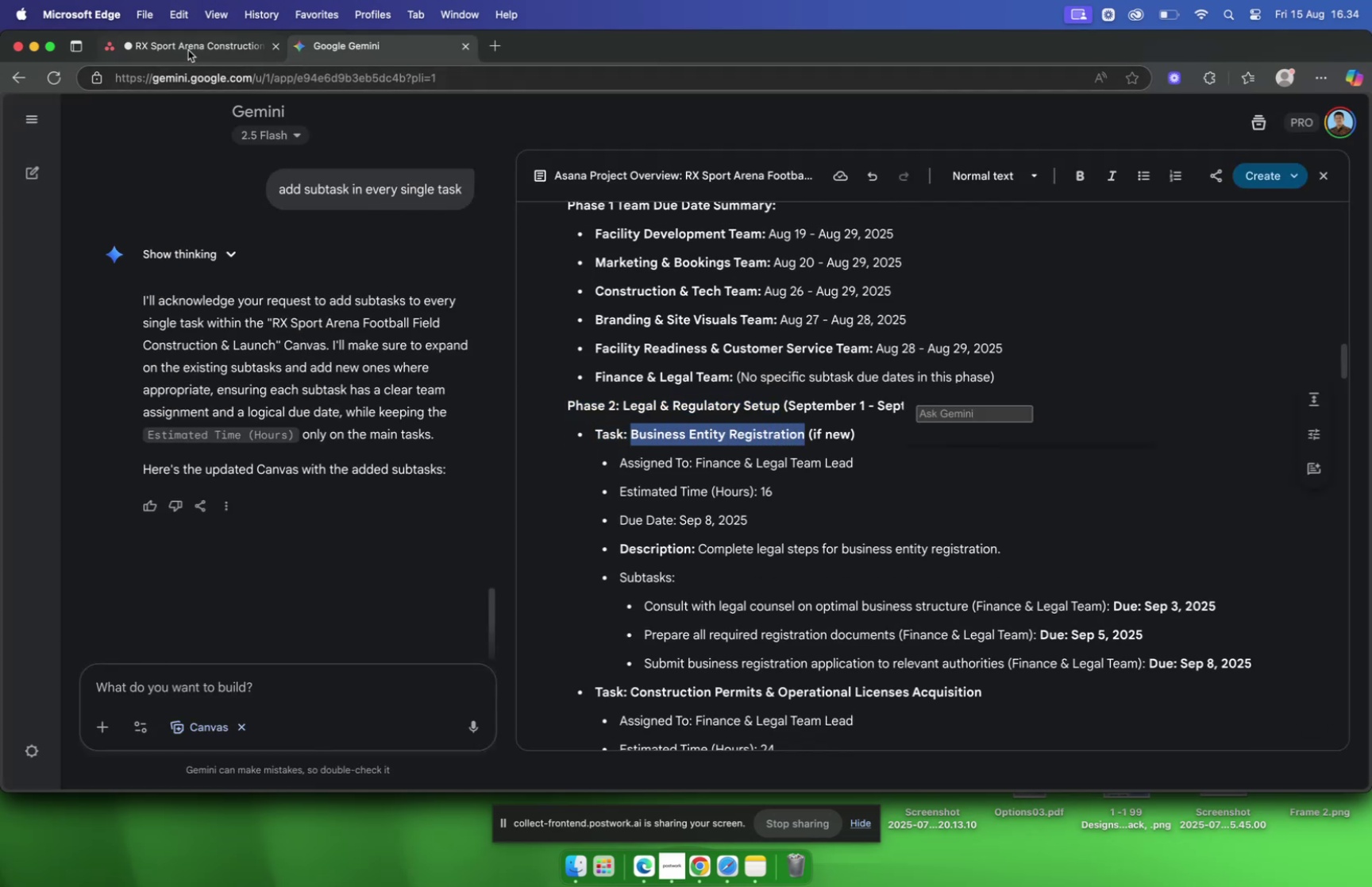 
left_click([179, 44])
 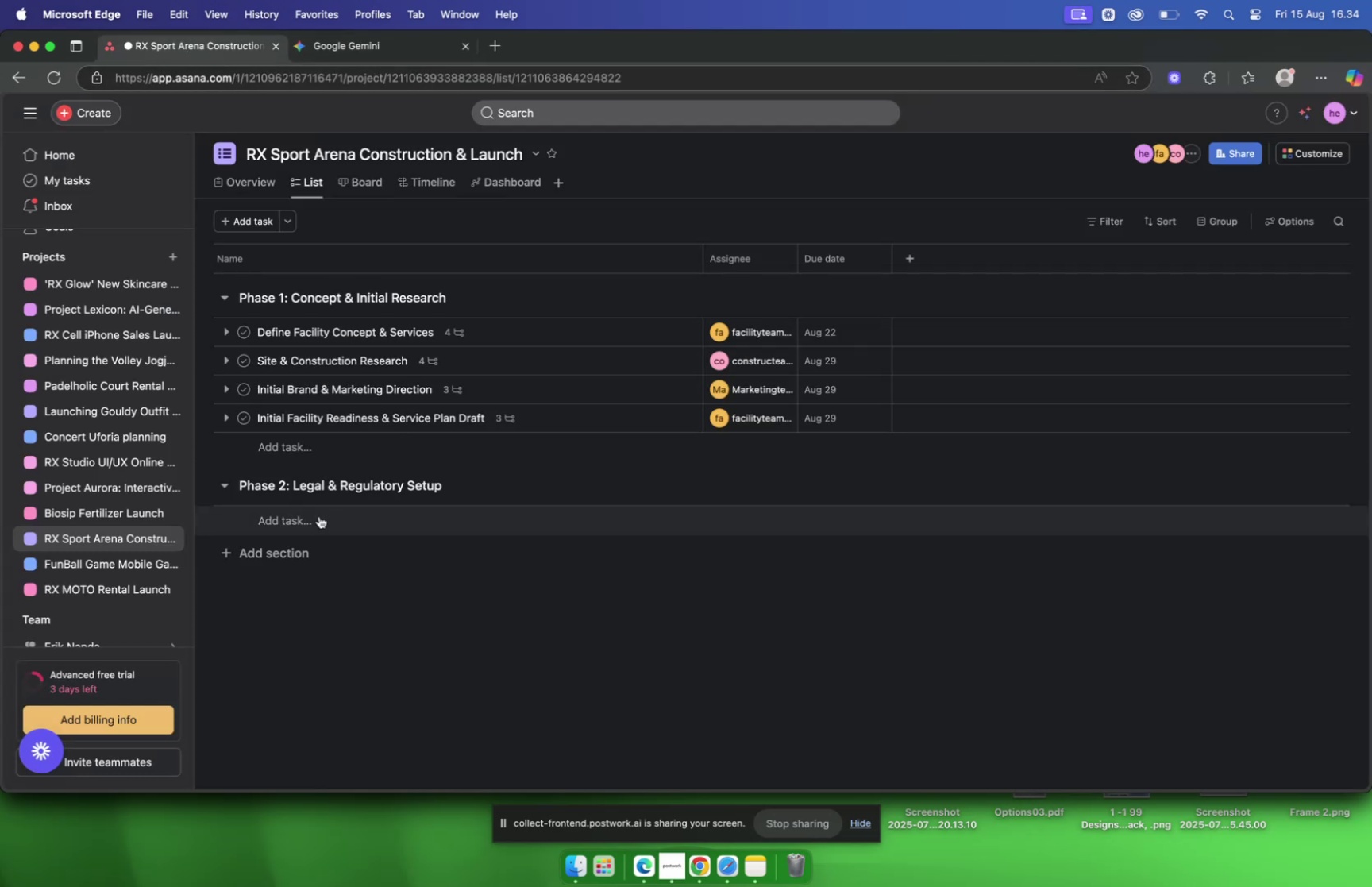 
key(Meta+V)
 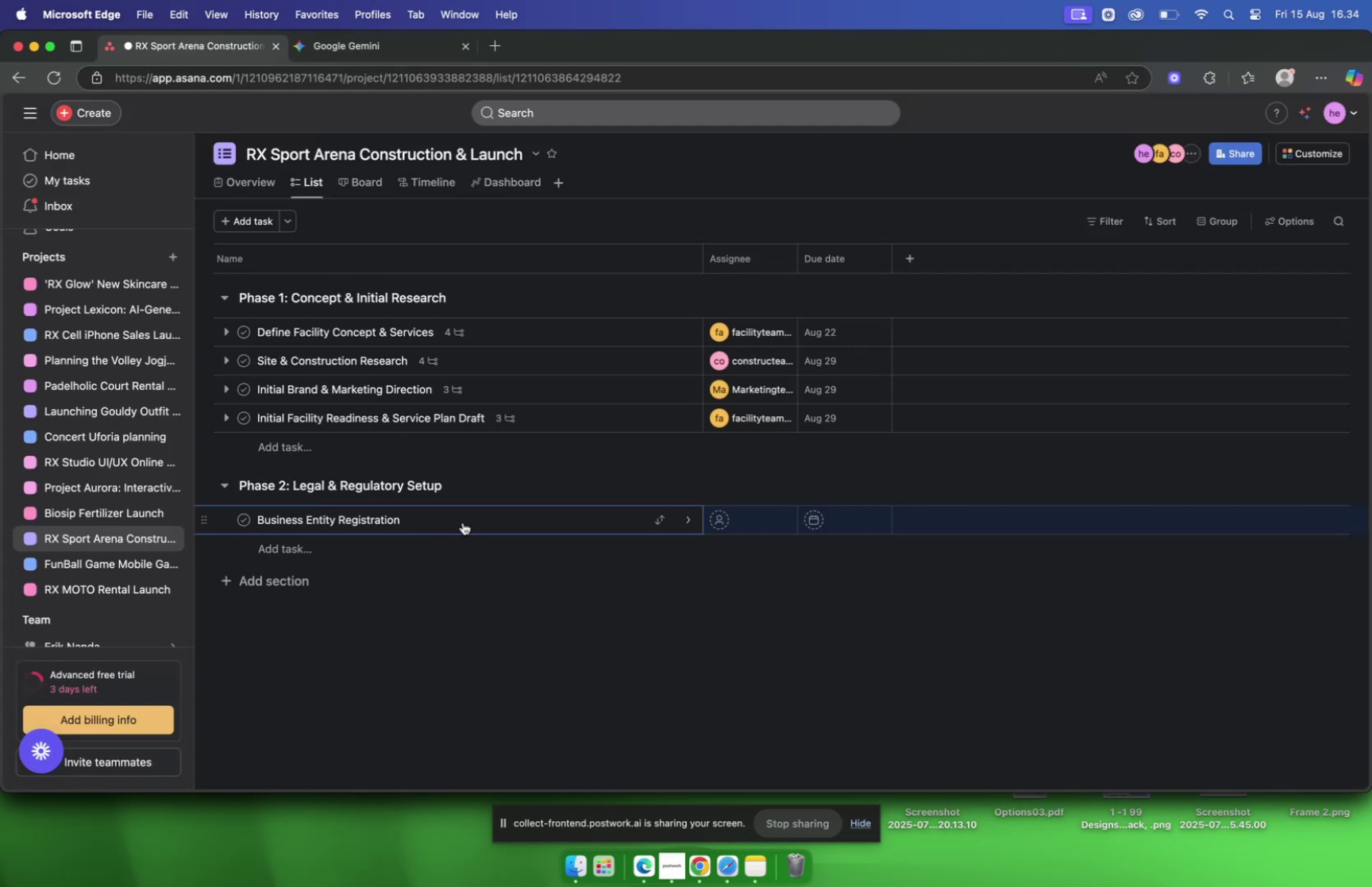 
left_click([463, 522])
 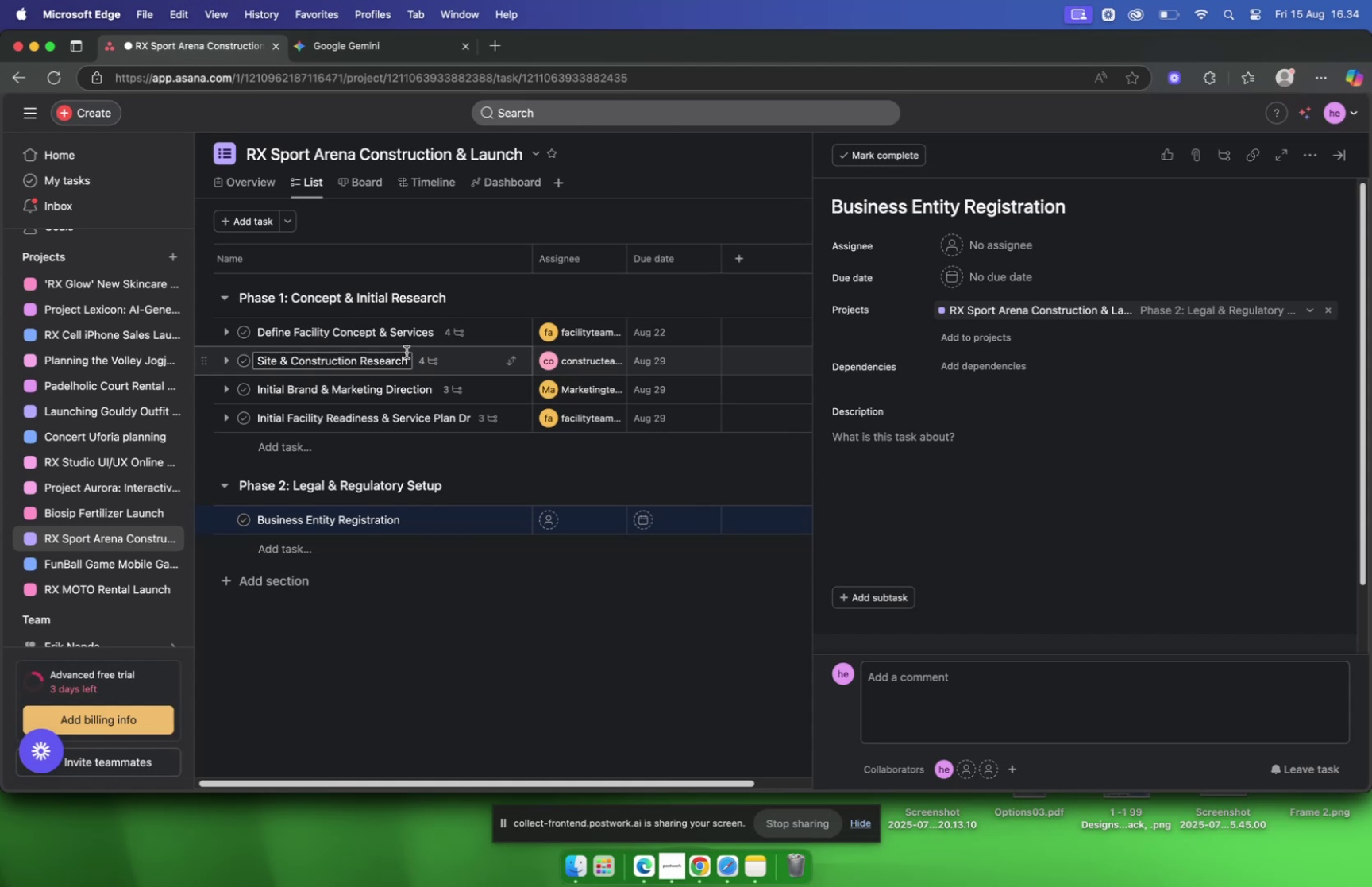 
mouse_move([336, 60])
 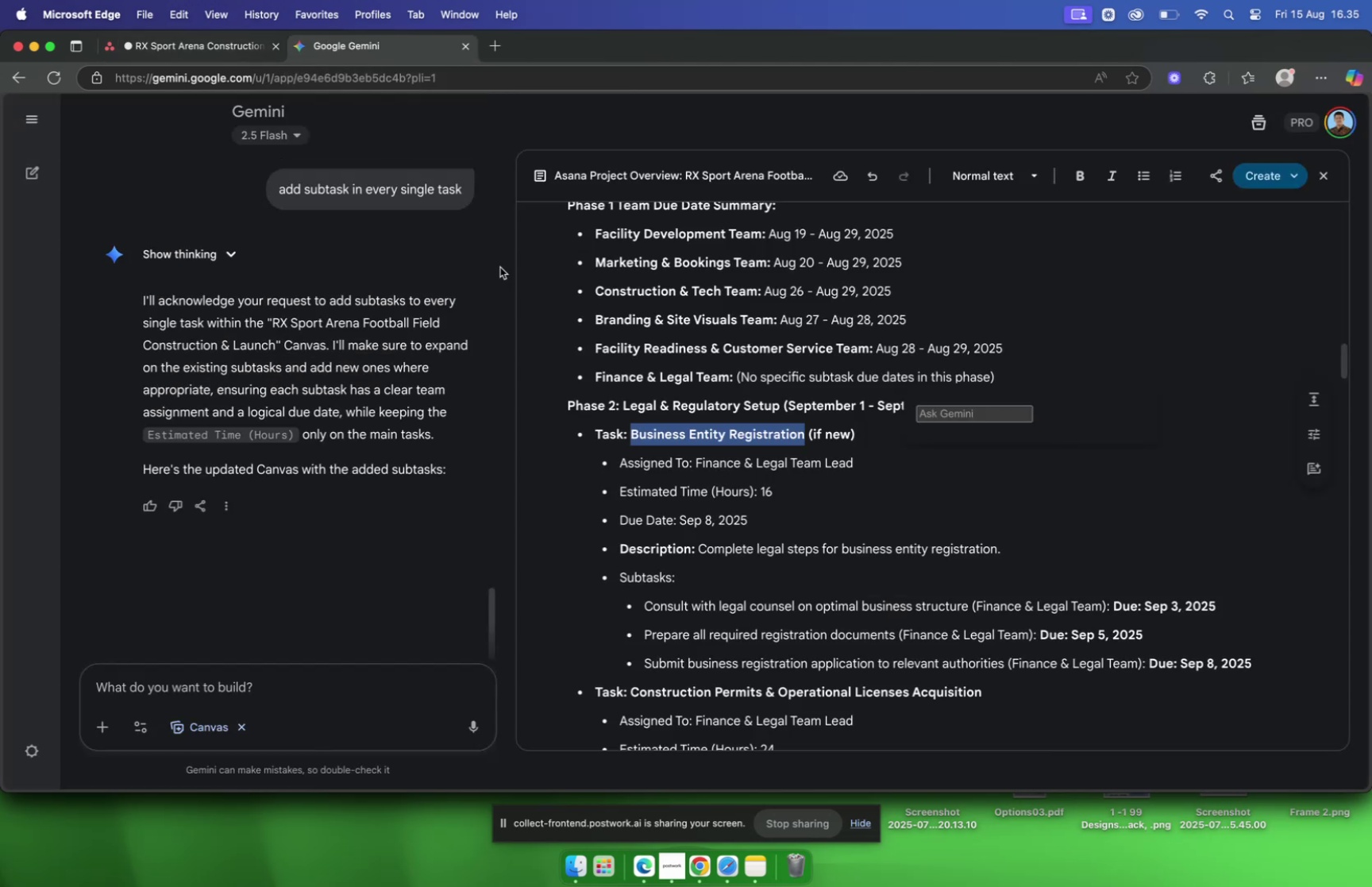 
left_click([195, 47])
 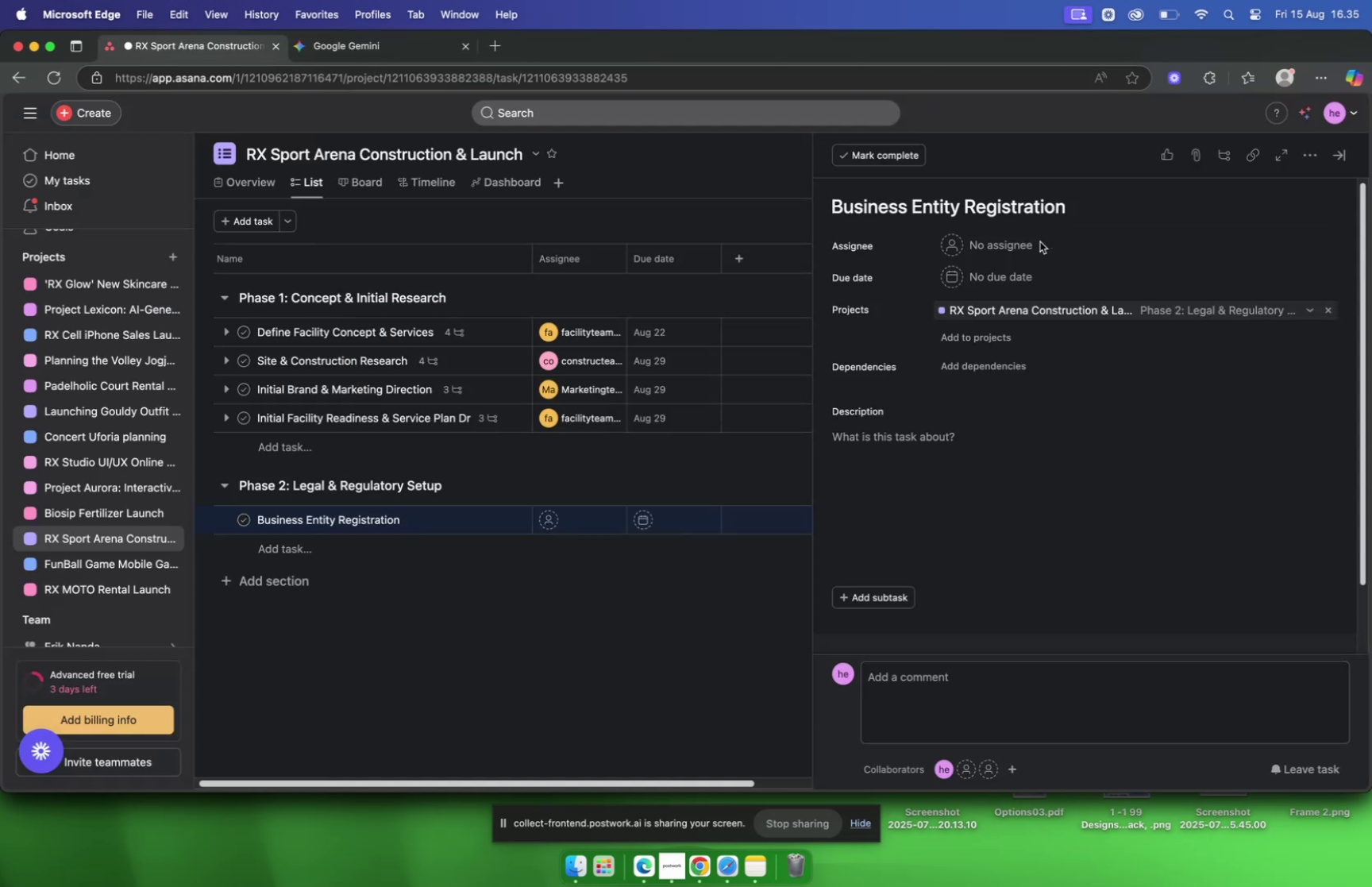 
left_click([1028, 242])
 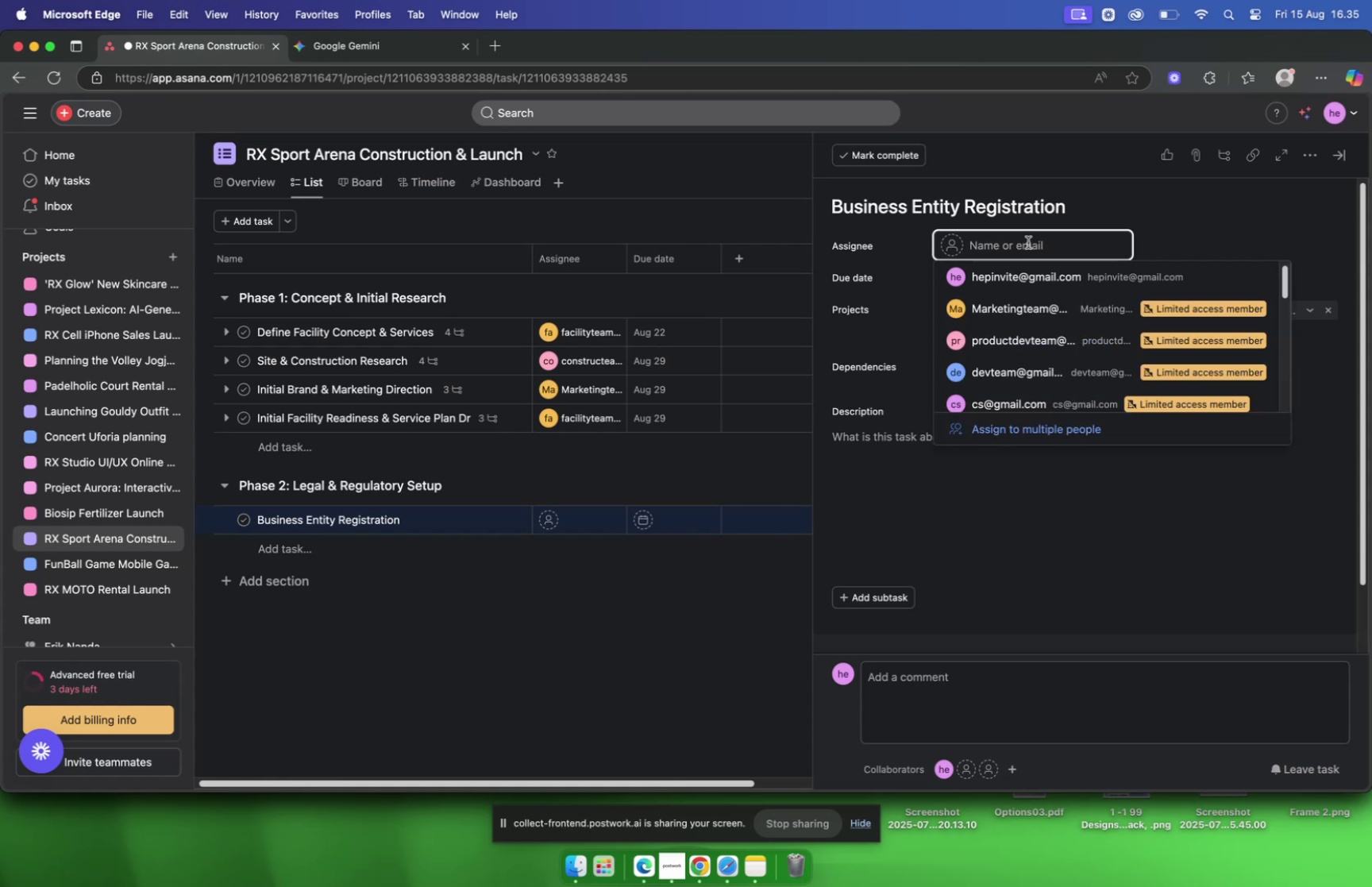 
type(fina)
 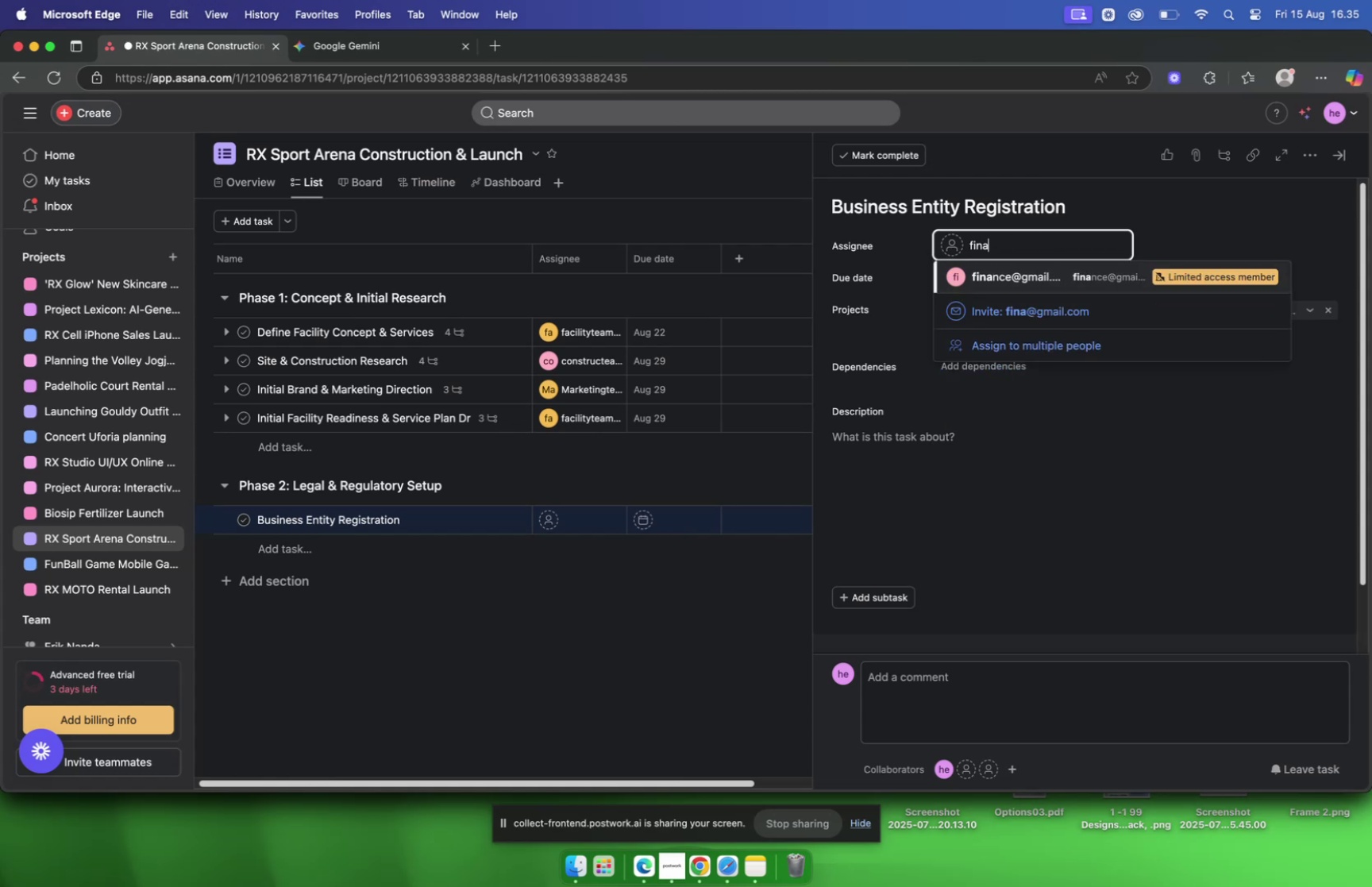 
key(Enter)
 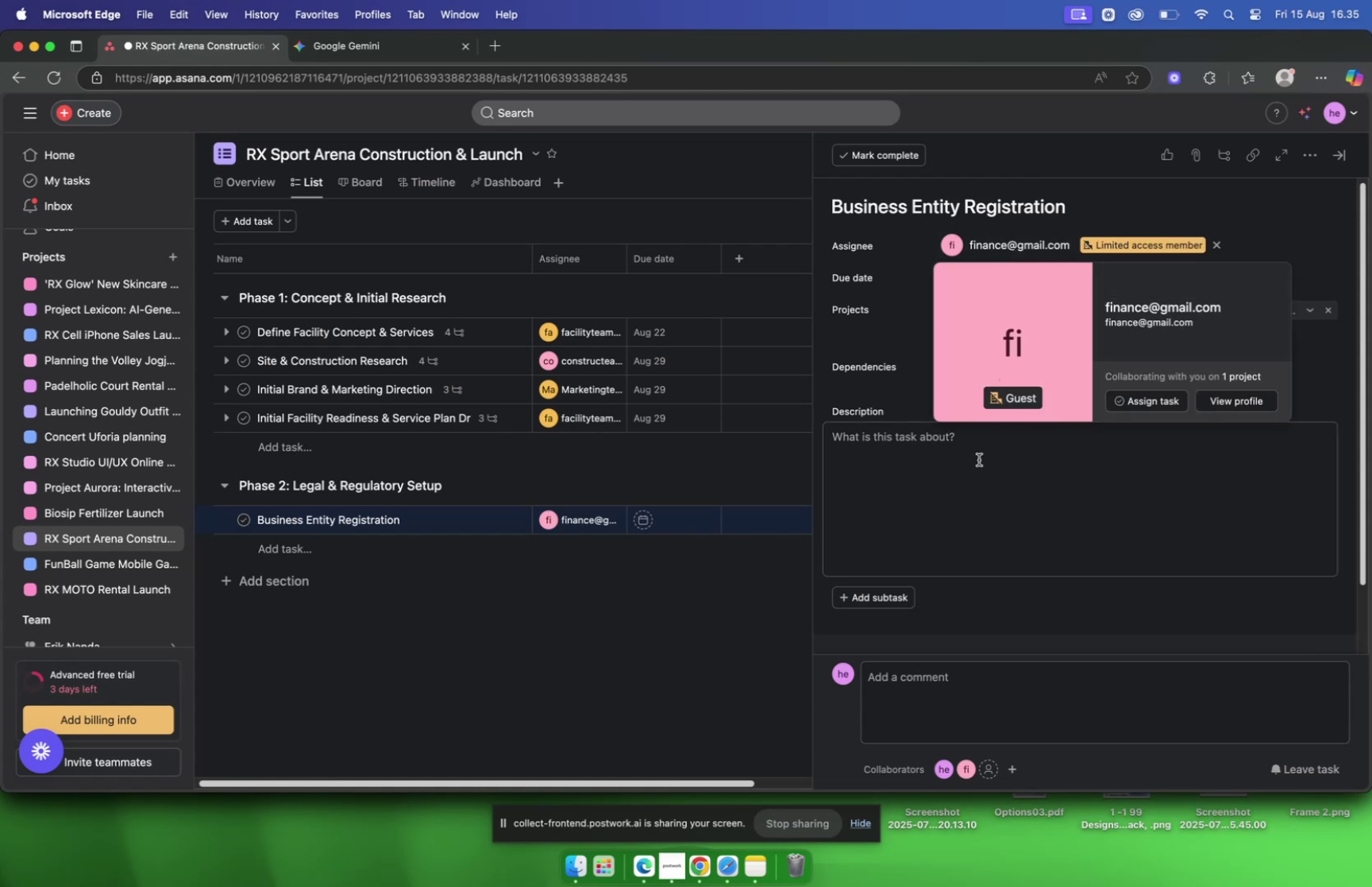 
mouse_move([1003, 295])
 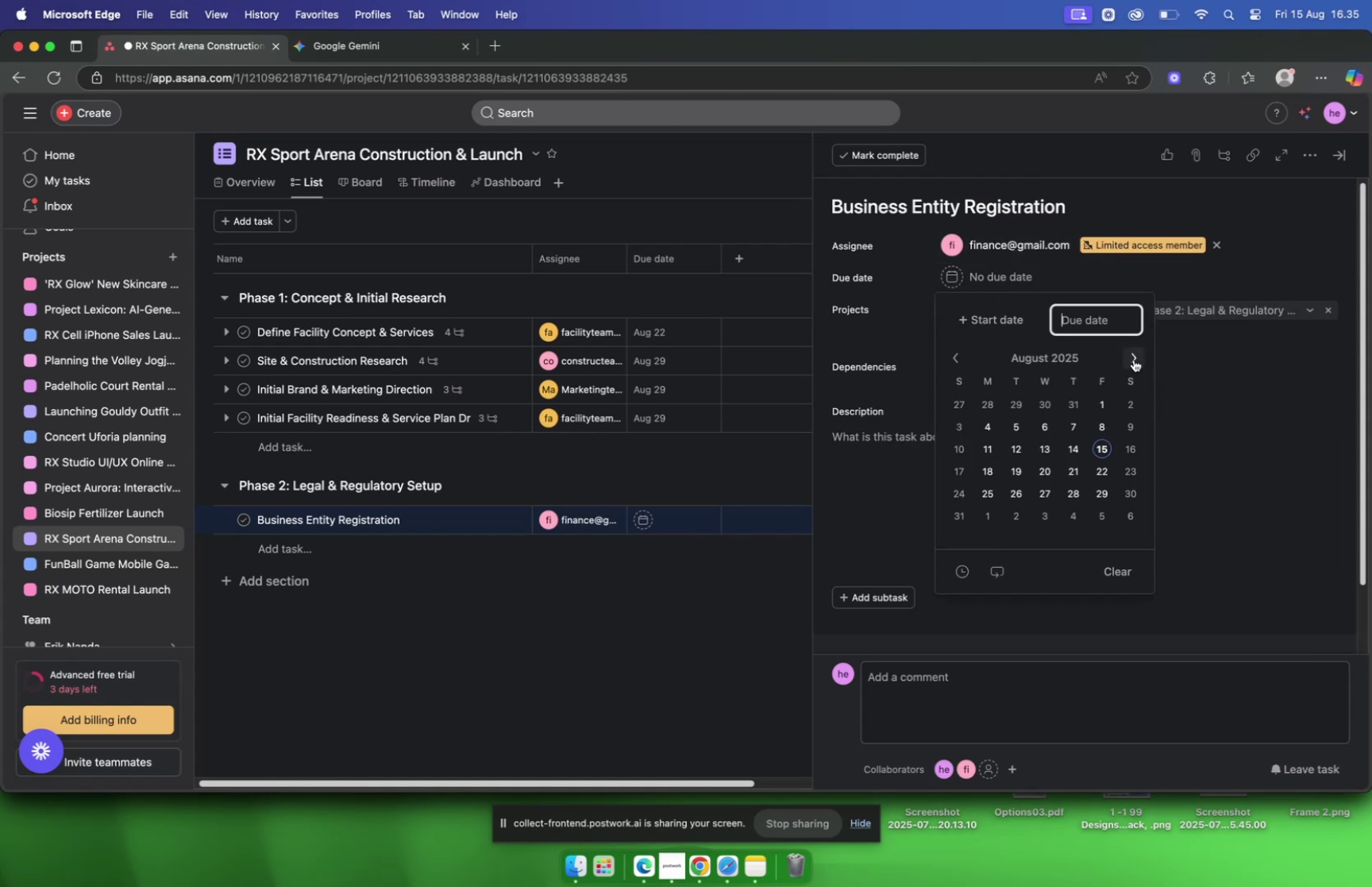 
left_click([1134, 358])
 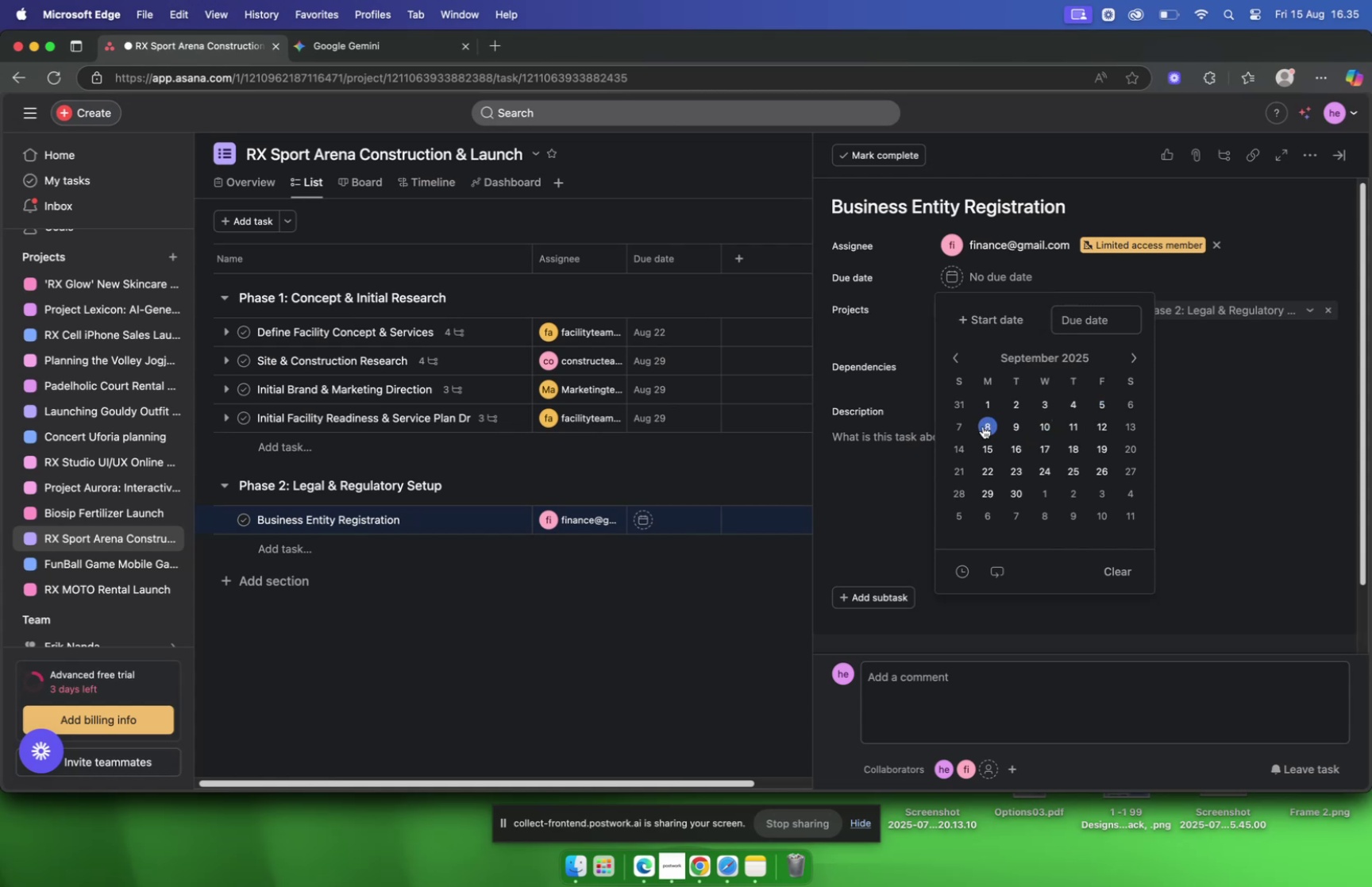 
left_click([904, 444])
 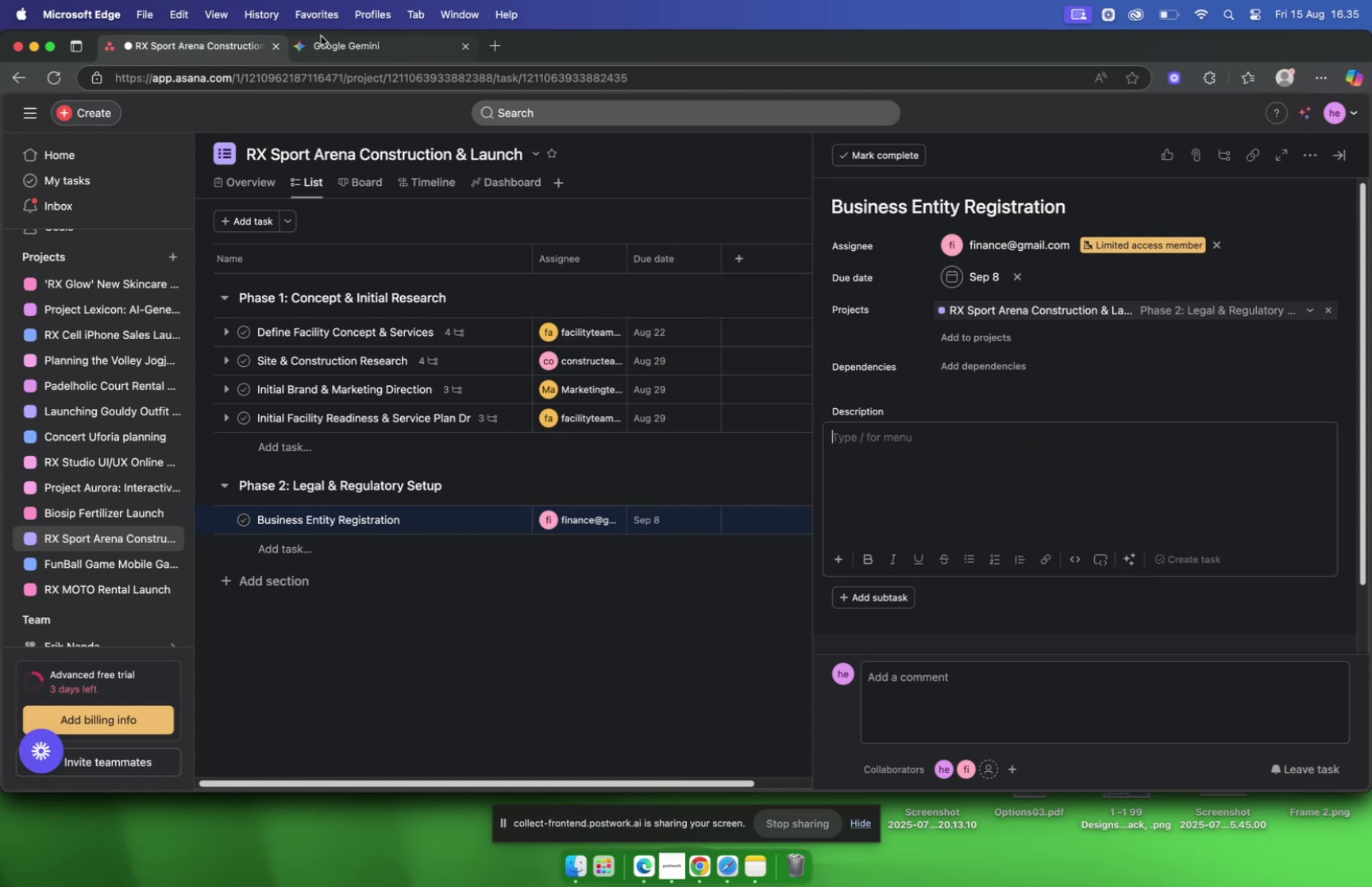 
left_click([326, 53])
 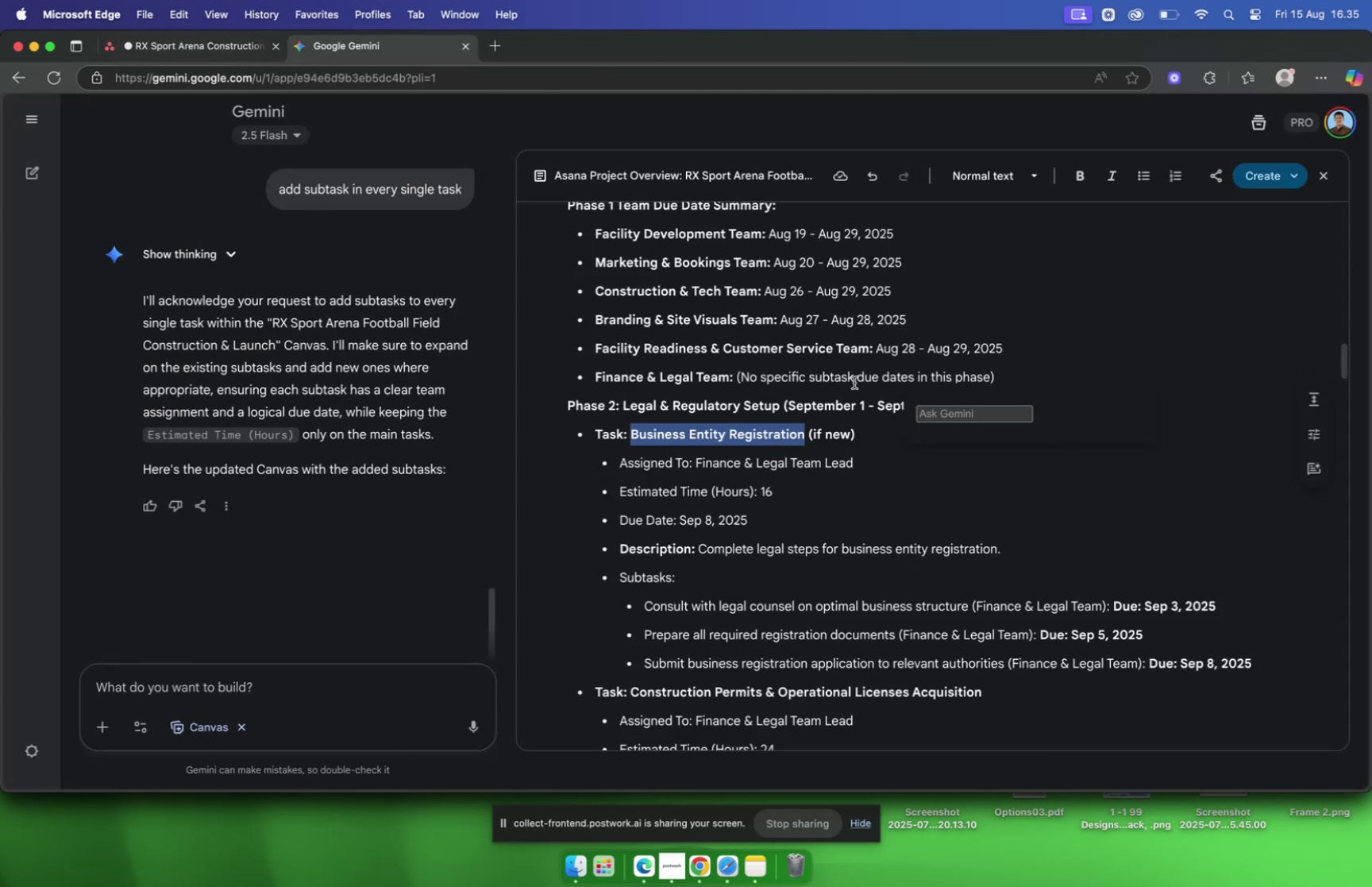 
left_click_drag(start_coordinate=[1013, 555], to_coordinate=[701, 555])
 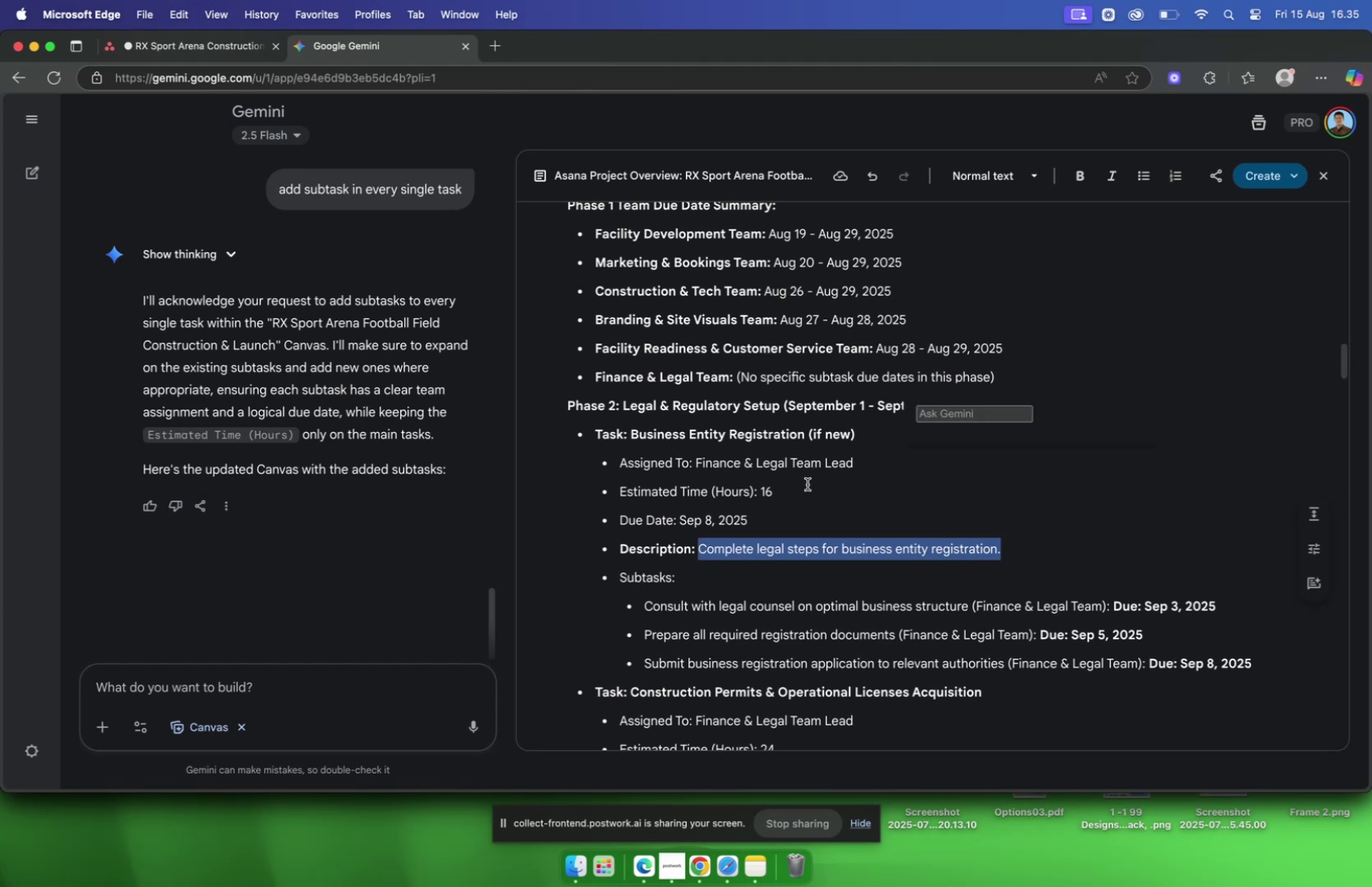 
key(Meta+C)
 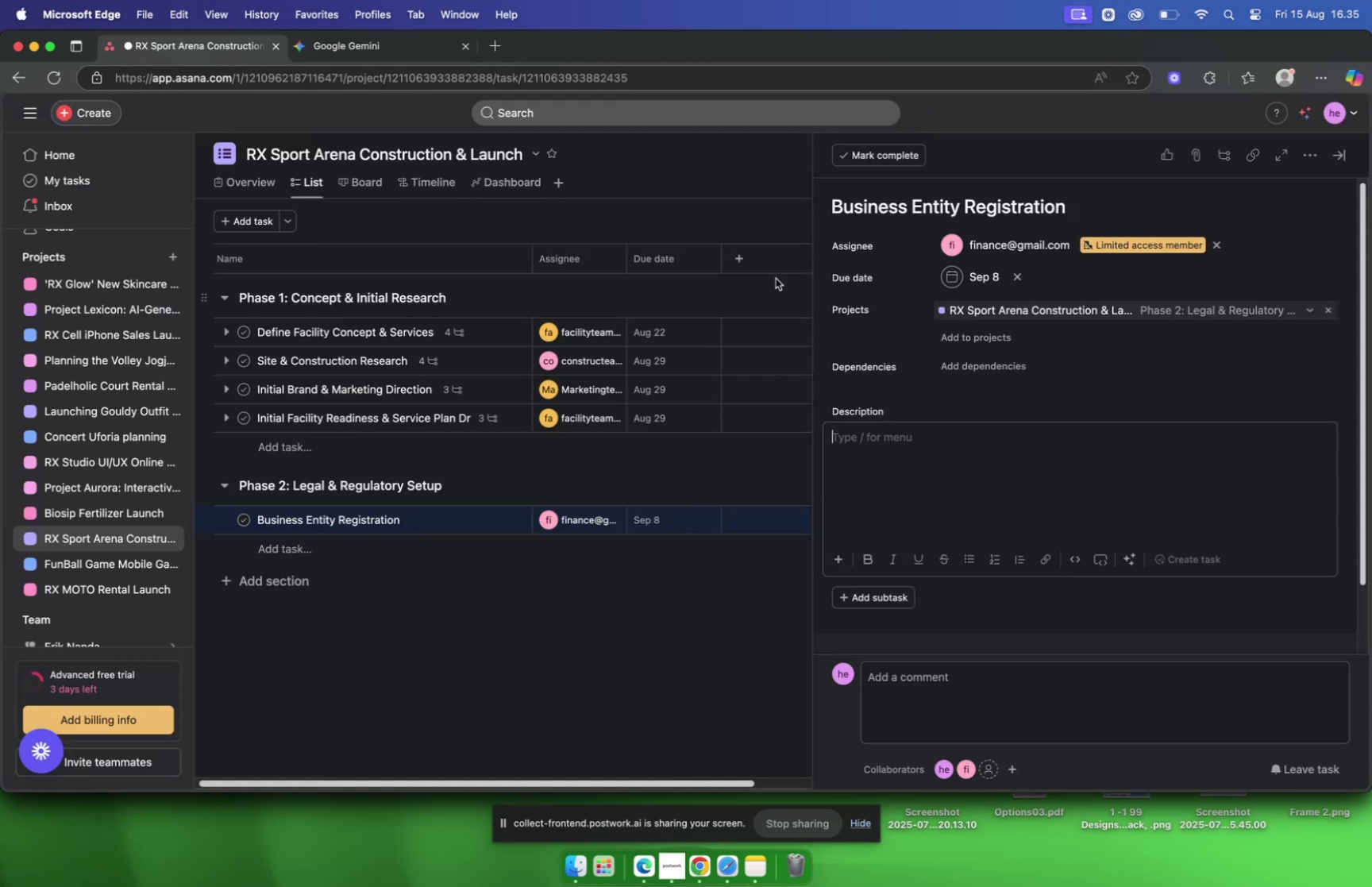 
left_click([983, 484])
 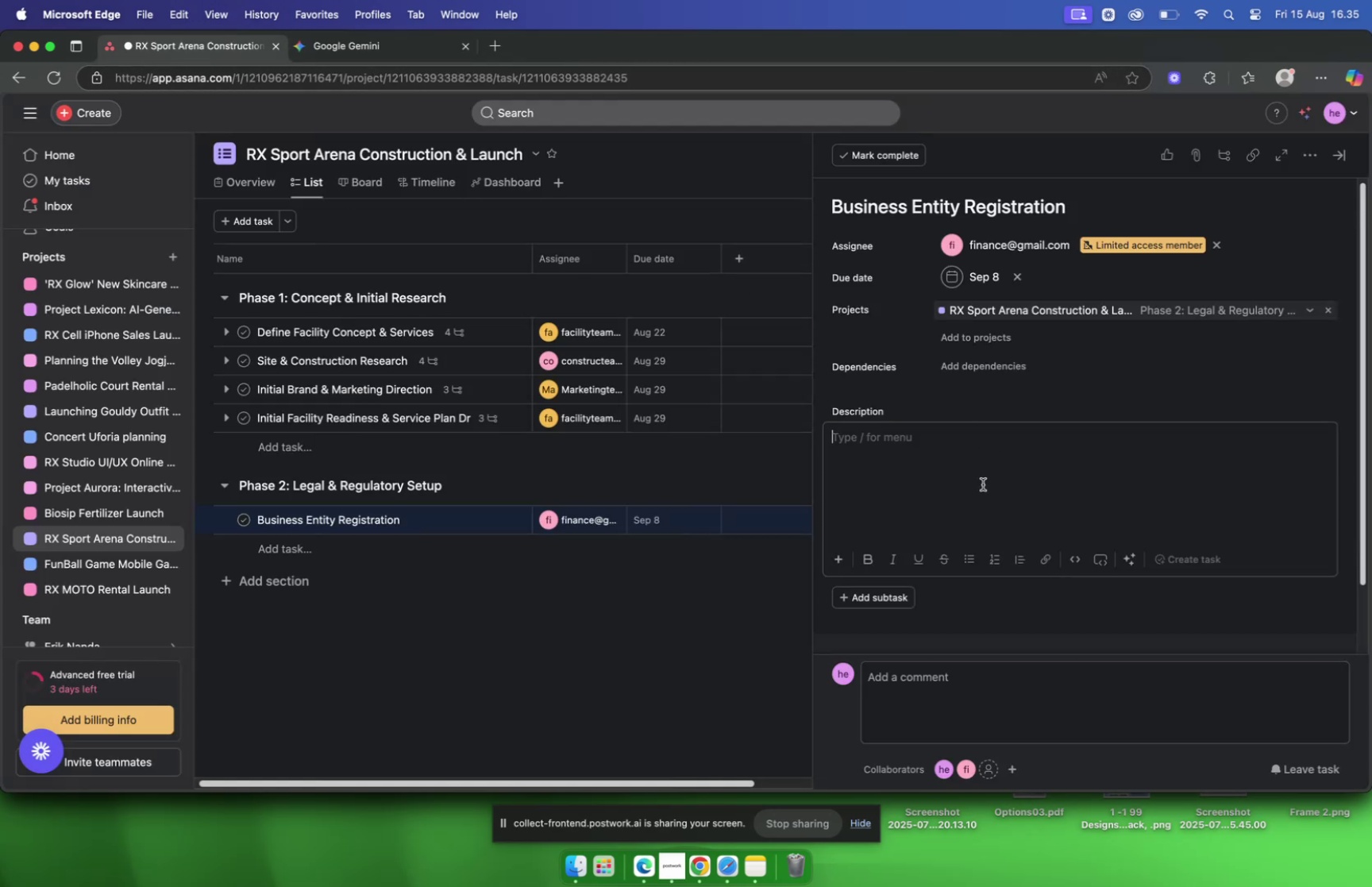 
key(Meta+V)
 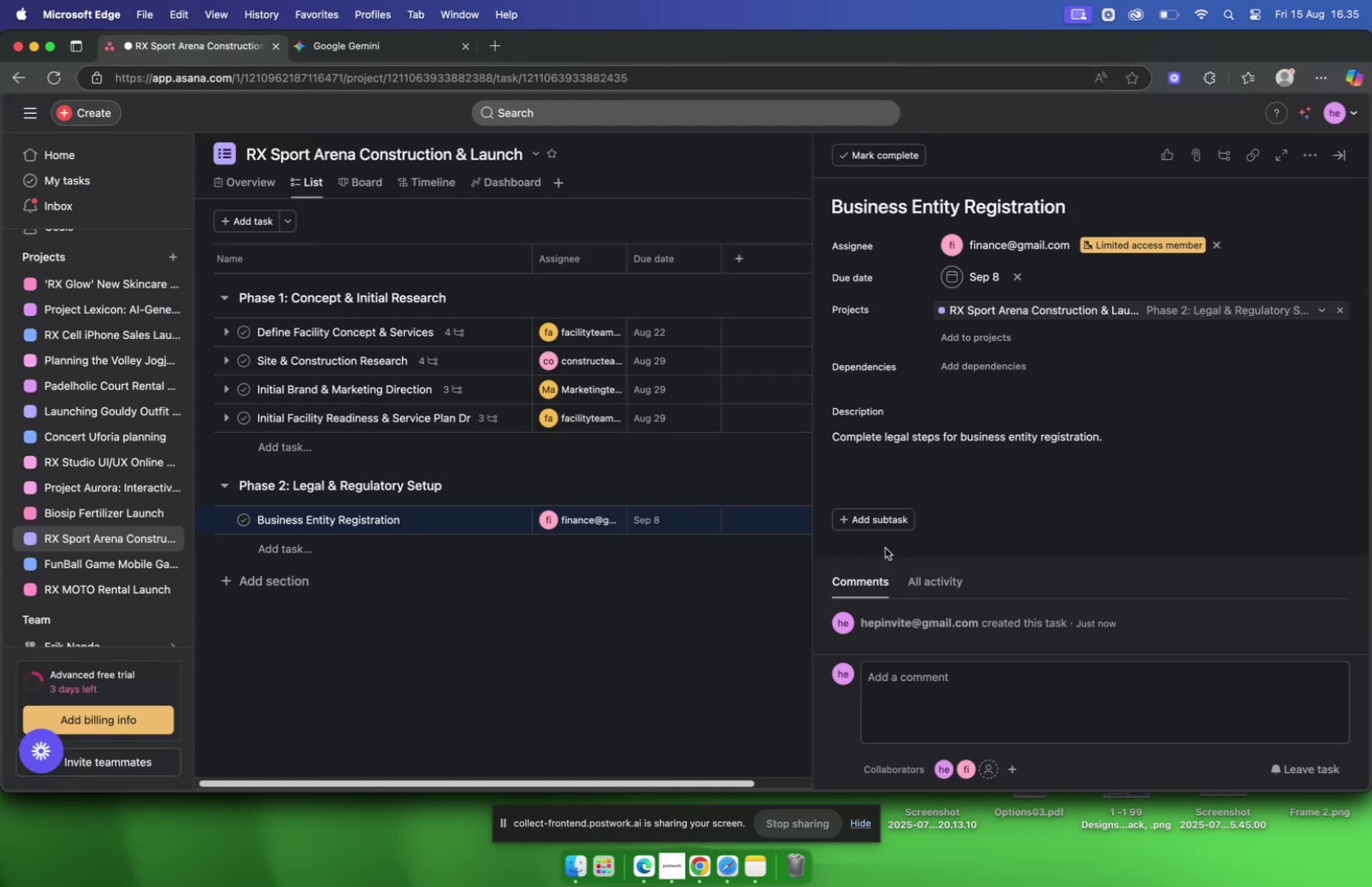 
left_click([878, 518])
 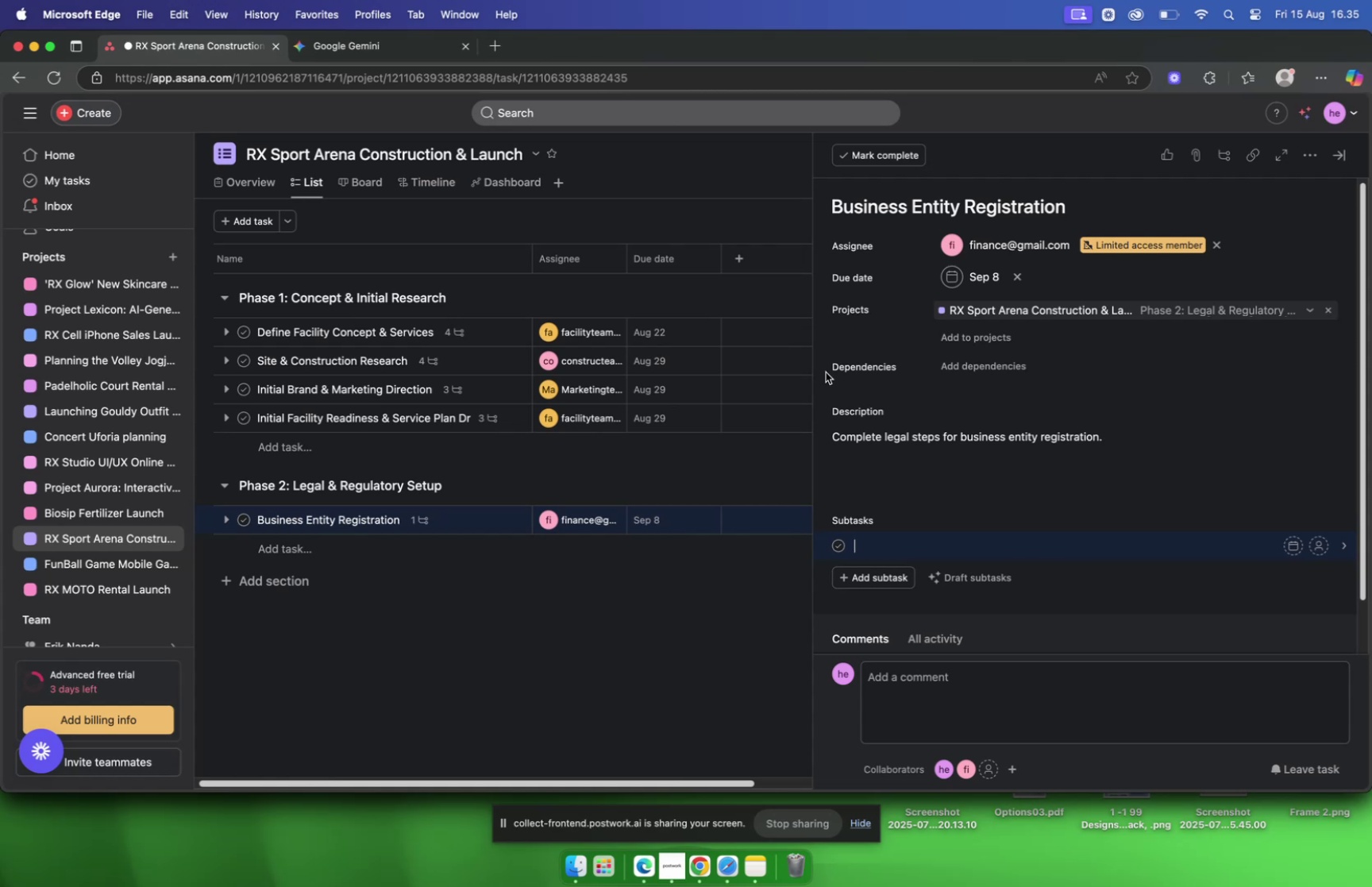 
wait(8.12)
 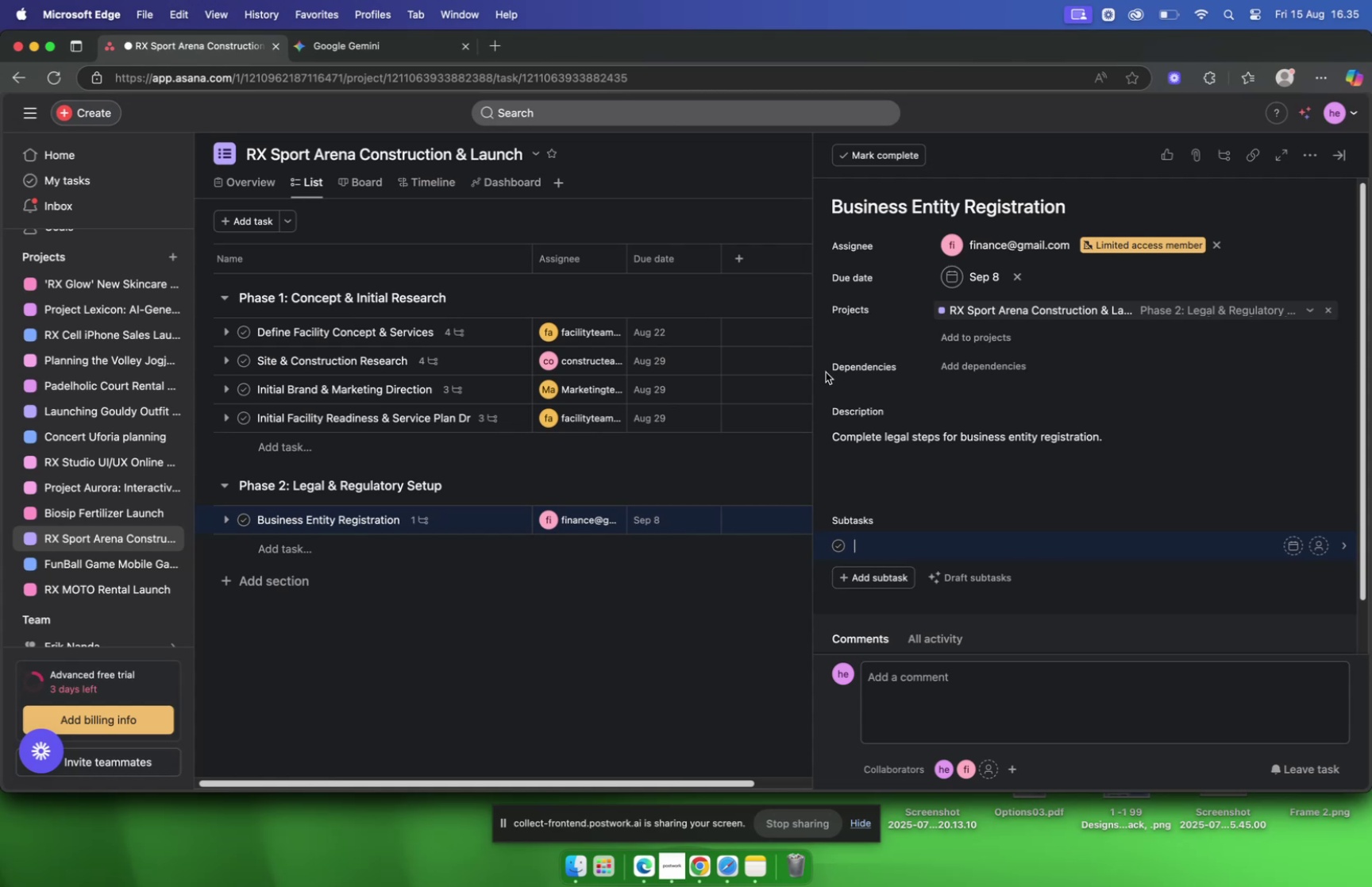 
left_click([366, 55])
 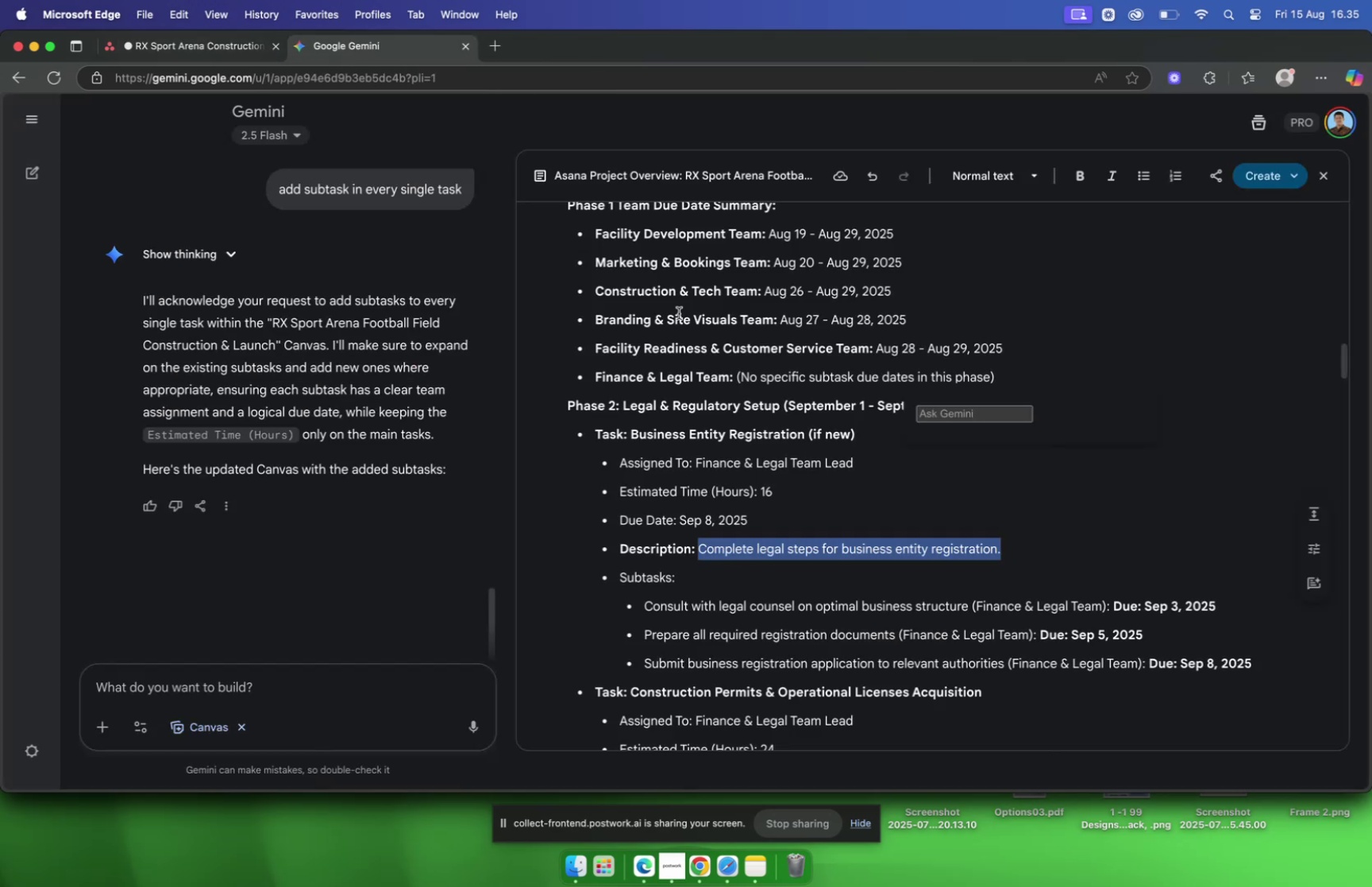 
scroll: coordinate [773, 332], scroll_direction: down, amount: 8.0
 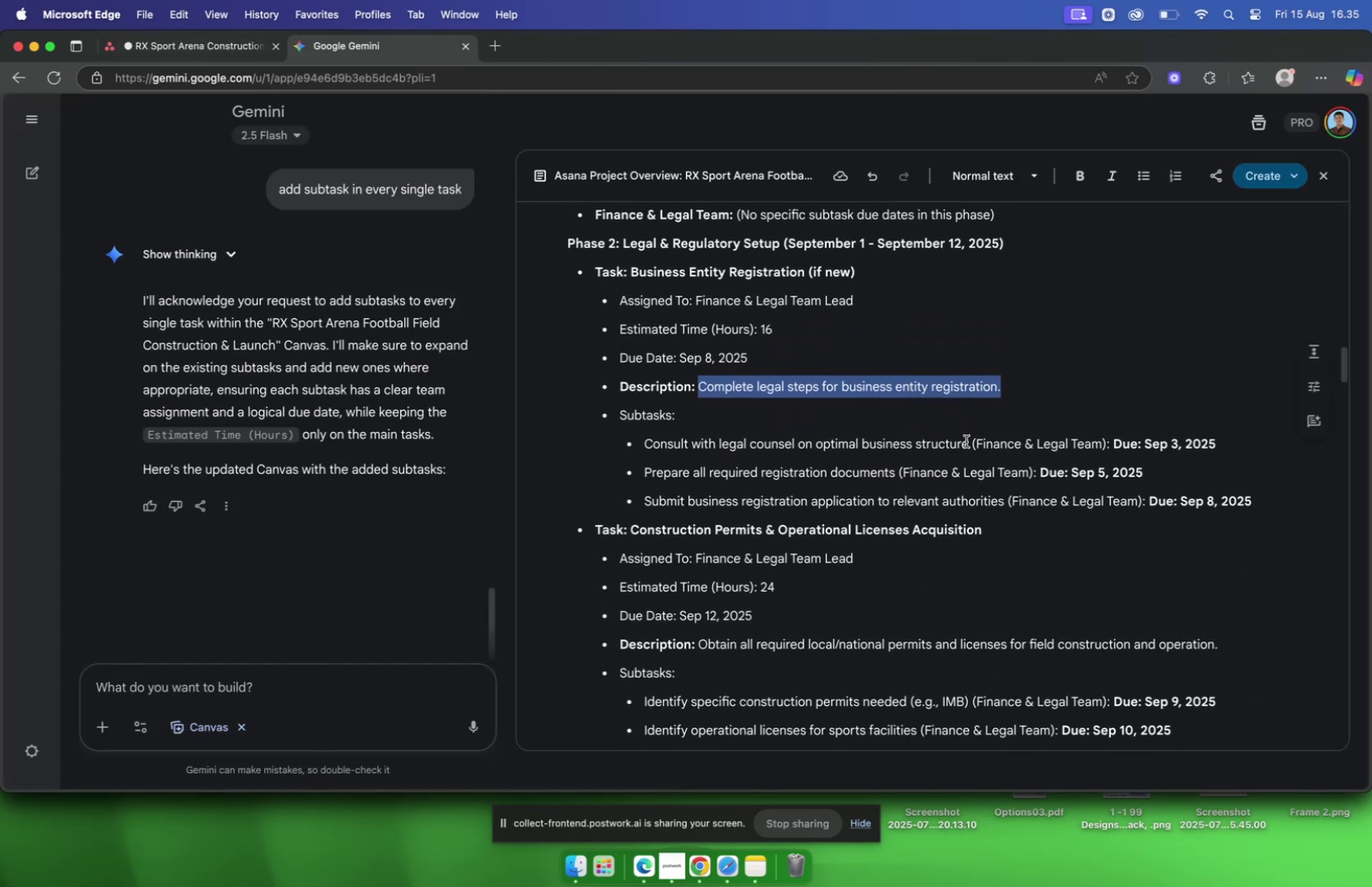 
left_click_drag(start_coordinate=[967, 443], to_coordinate=[640, 448])
 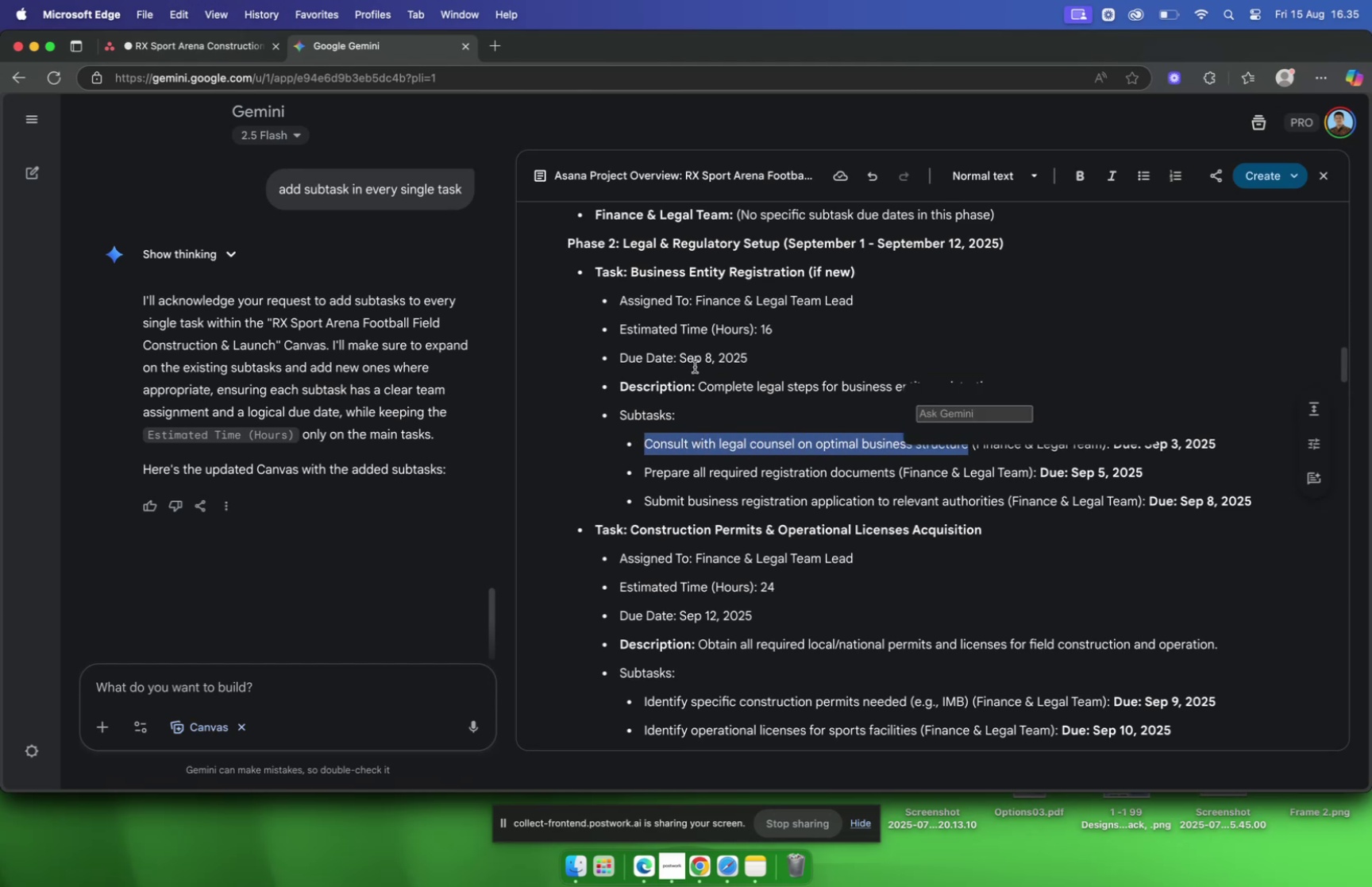 
key(Meta+C)
 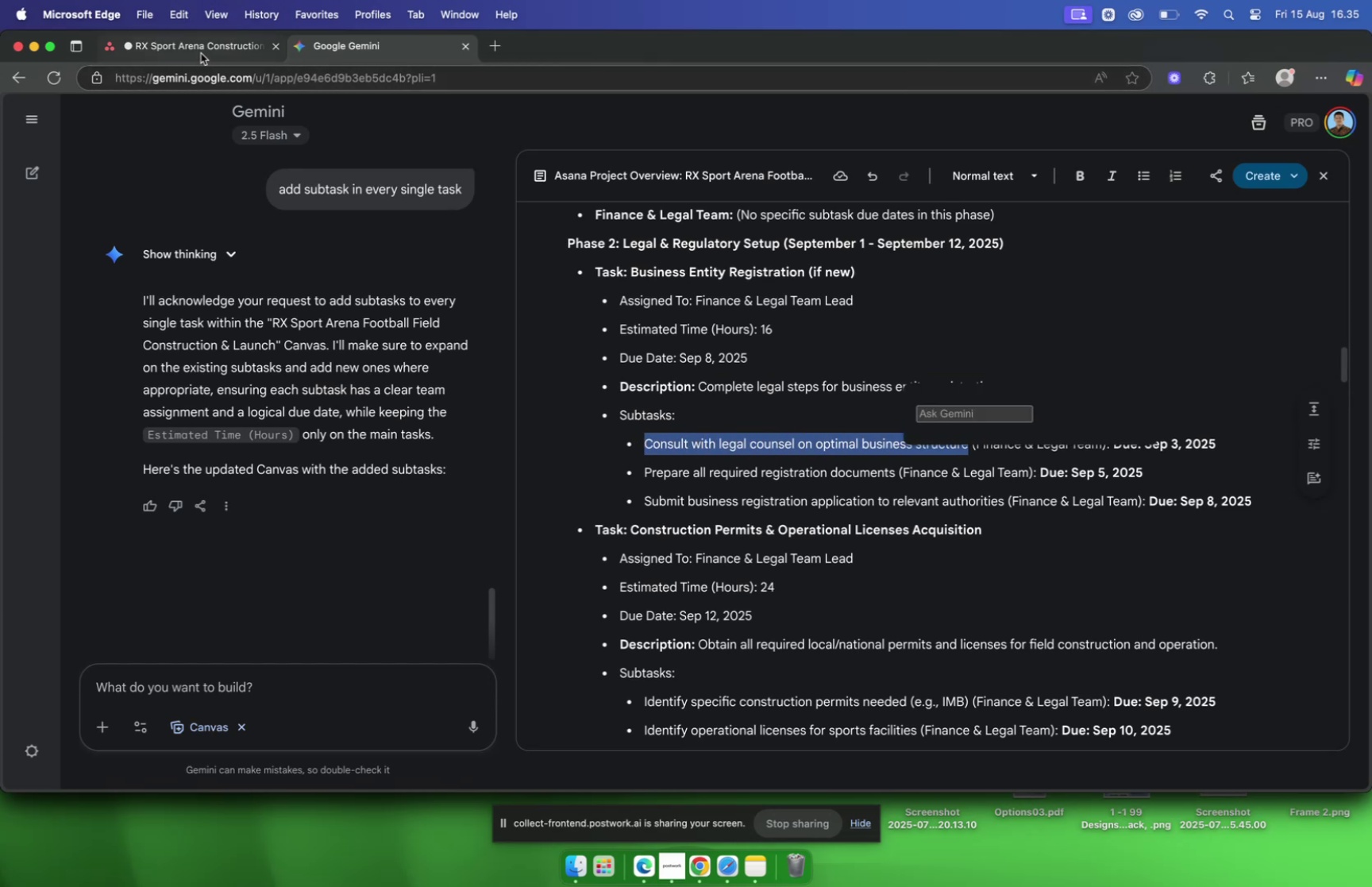 
left_click([201, 53])
 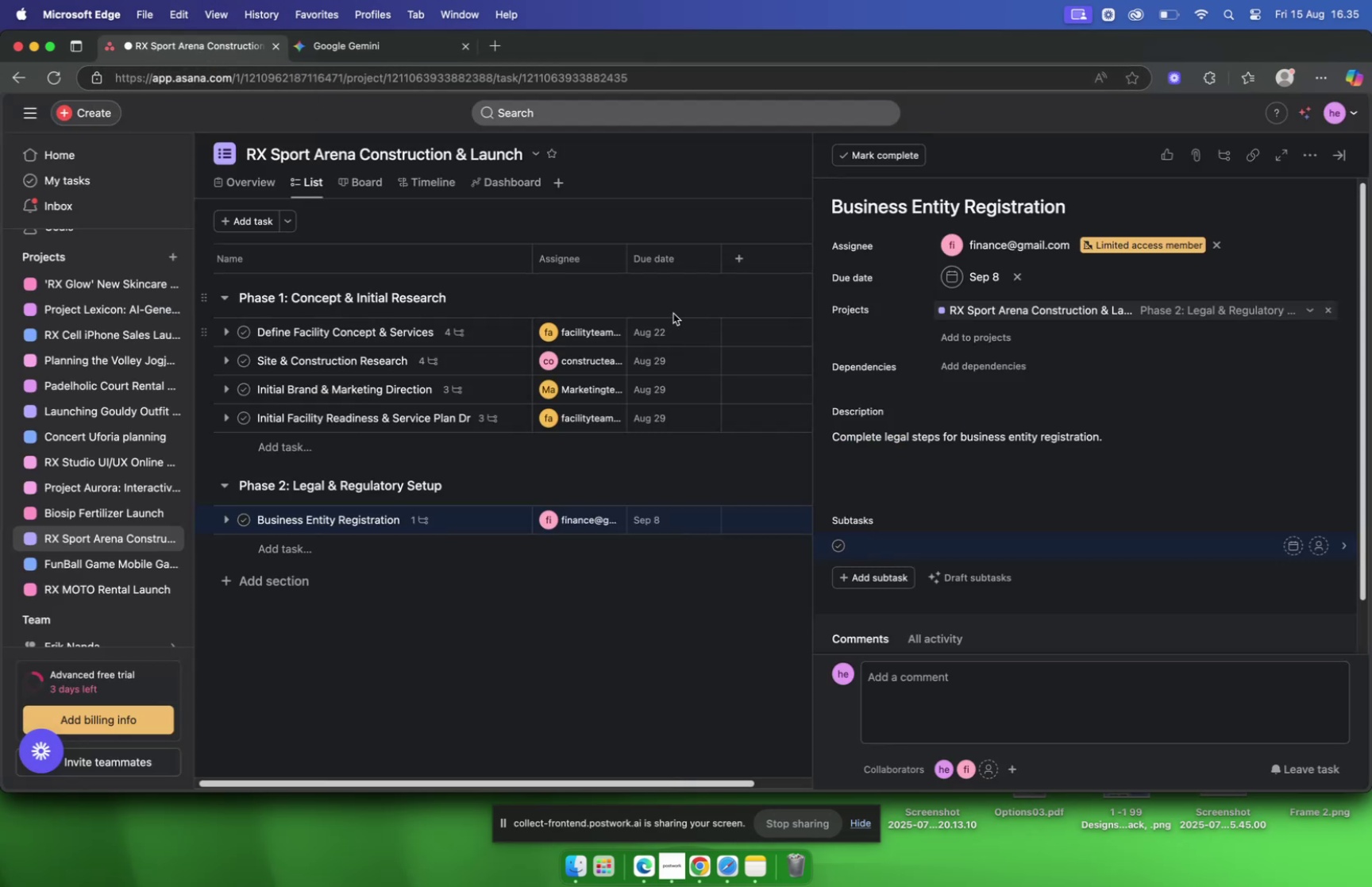 
key(Meta+V)
 